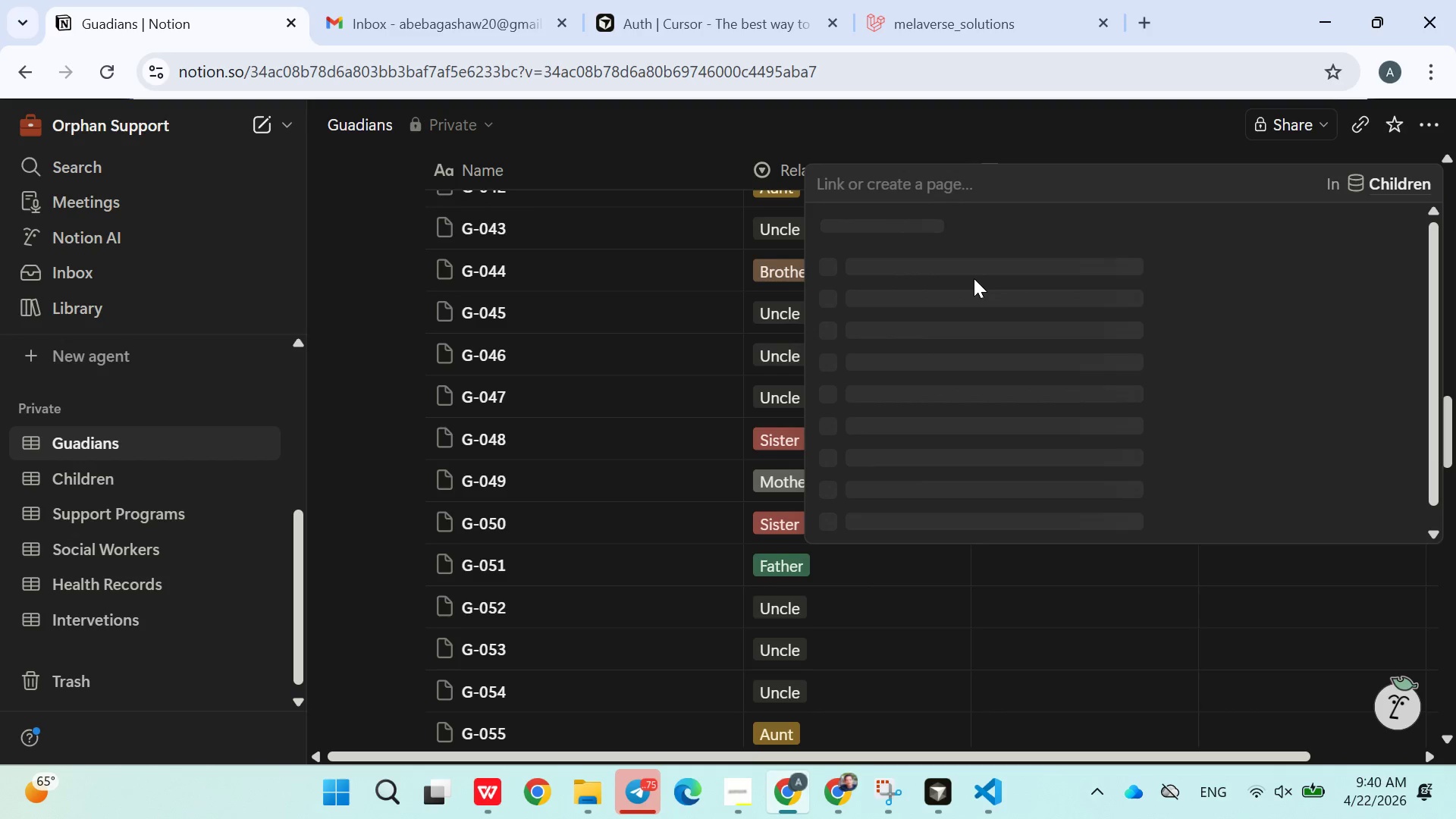 
type(ch00)
key(Backspace)
type(51)
 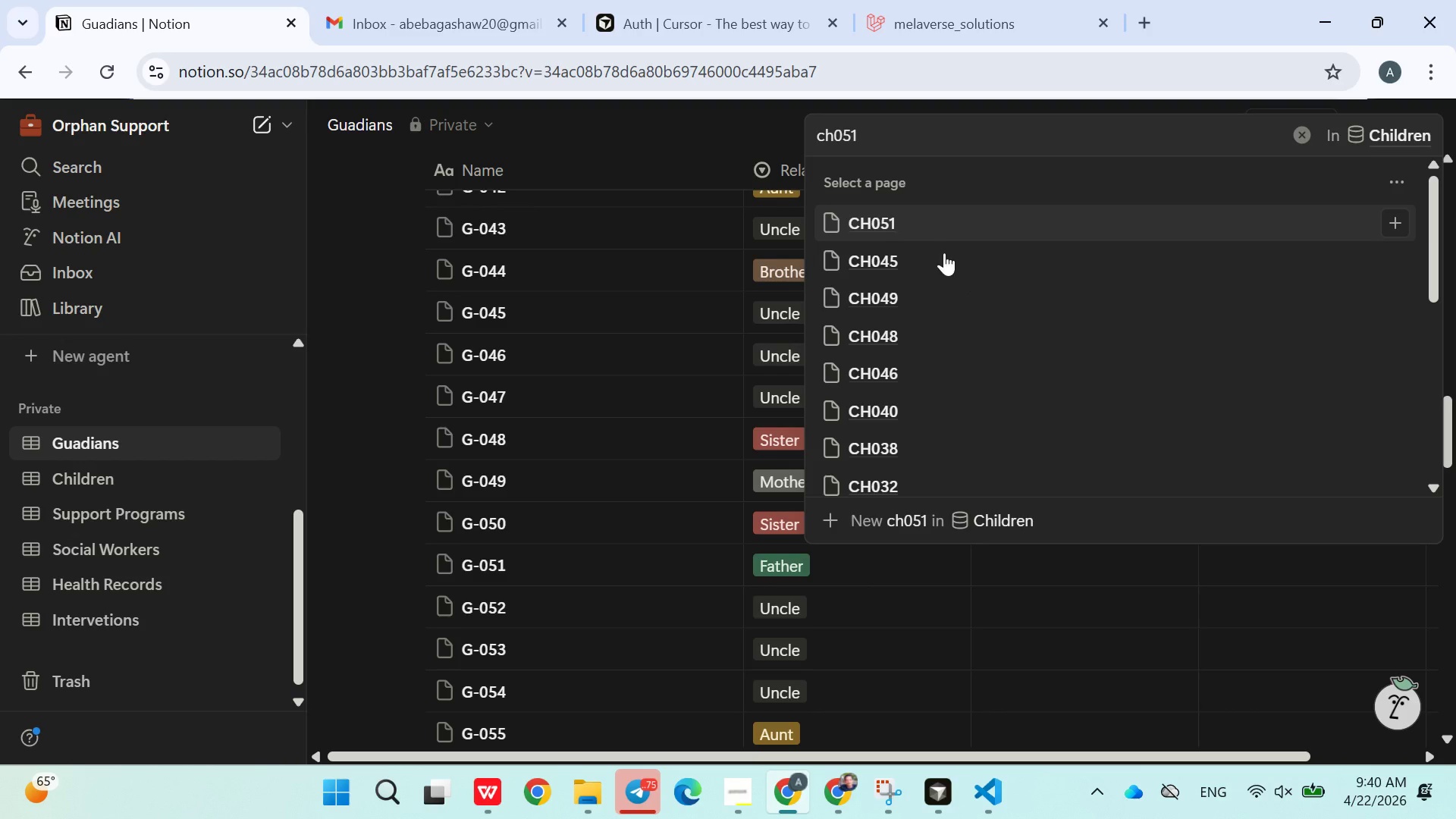 
left_click([886, 227])
 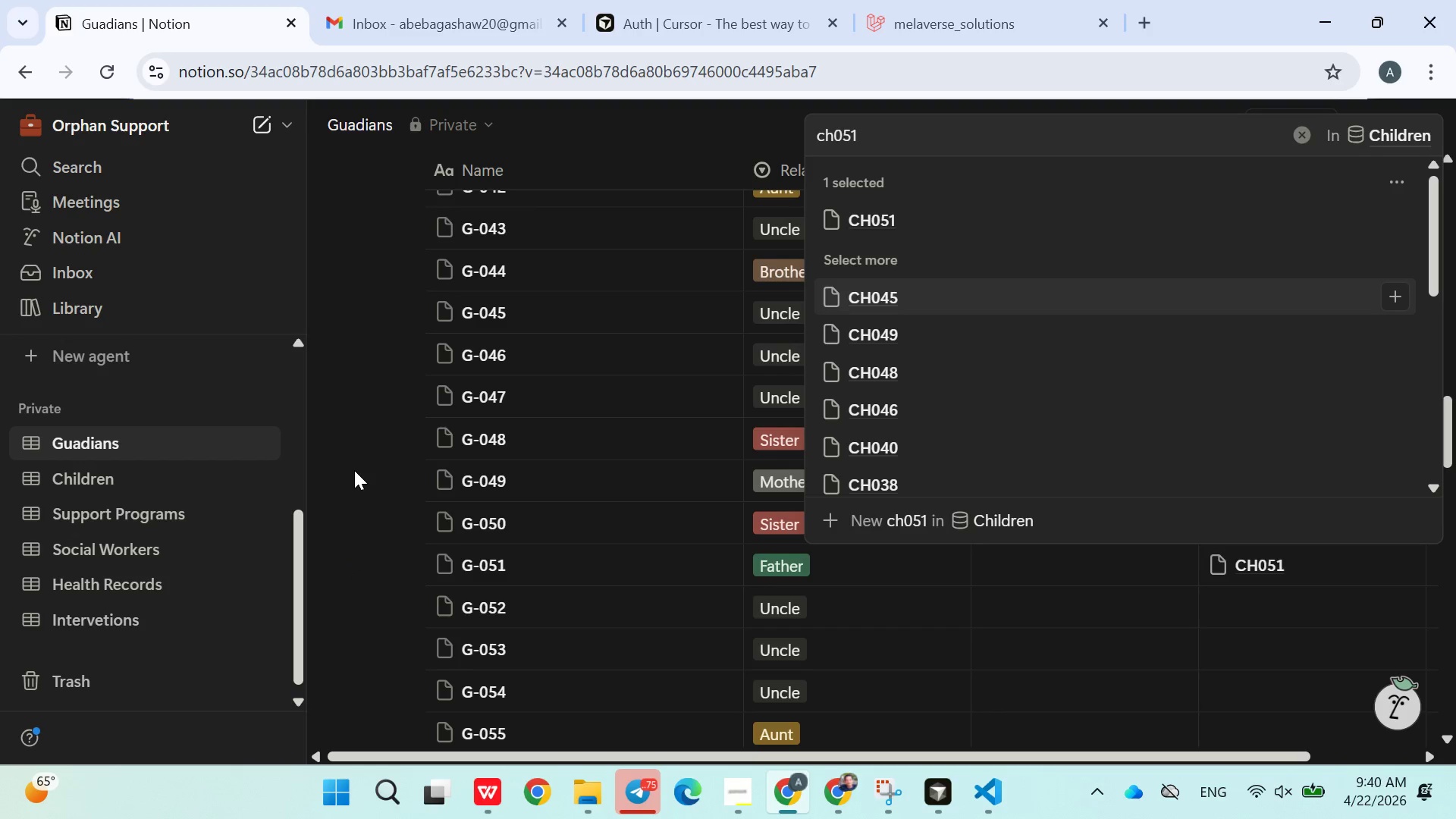 
scroll: coordinate [748, 435], scroll_direction: down, amount: 21.0
 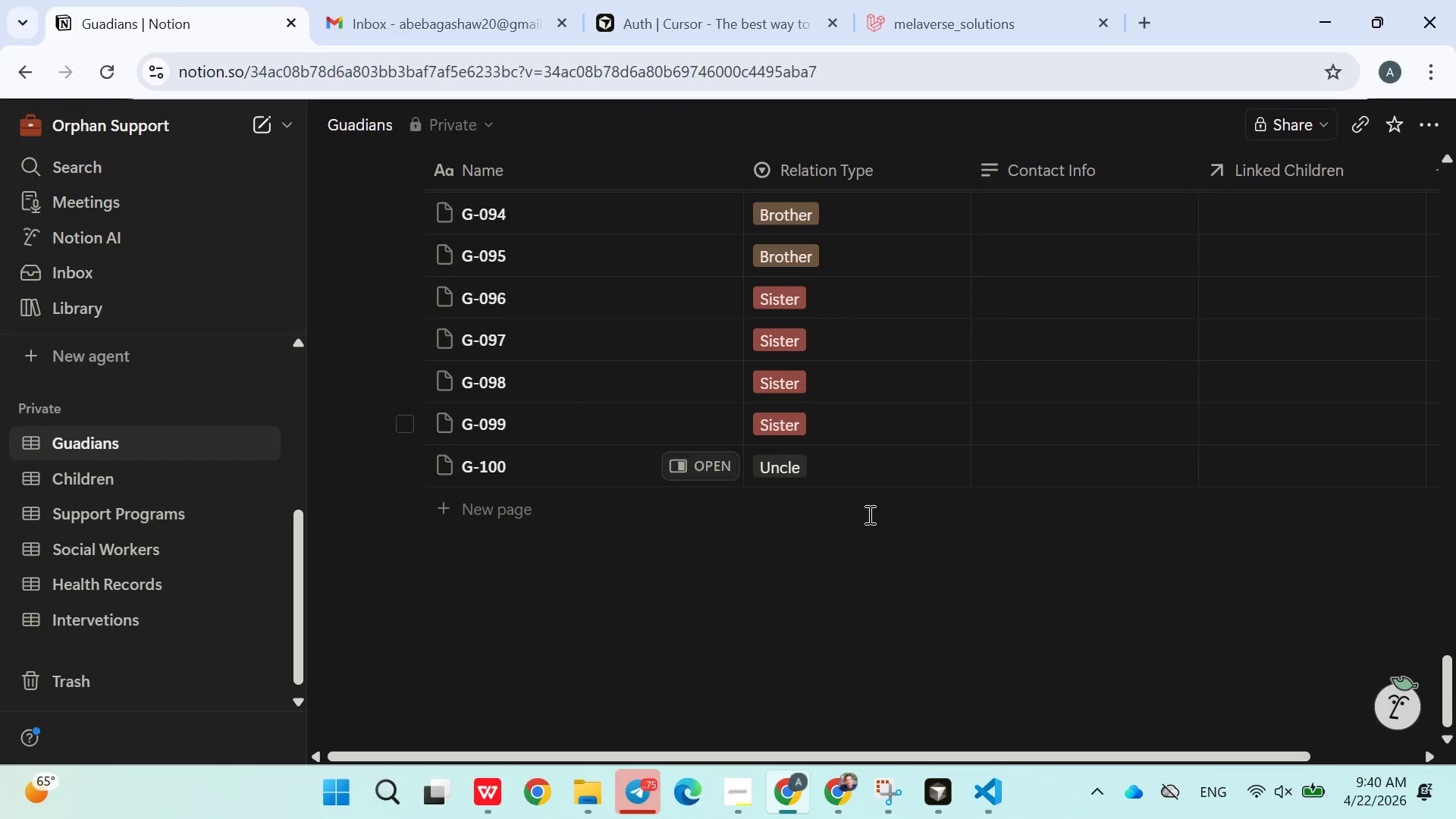 
scroll: coordinate [898, 541], scroll_direction: up, amount: 19.0
 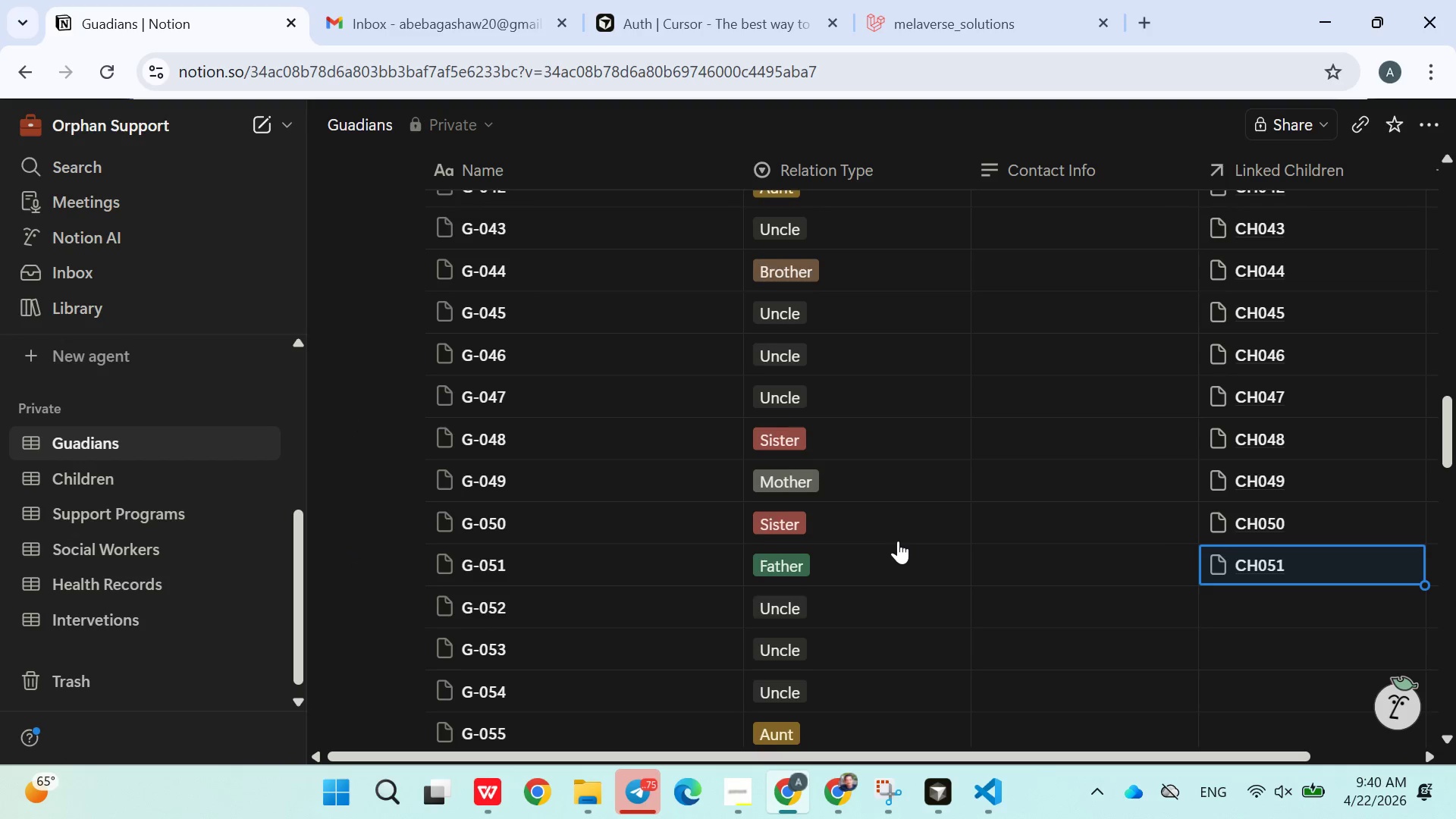 
scroll: coordinate [898, 541], scroll_direction: down, amount: 2.0
 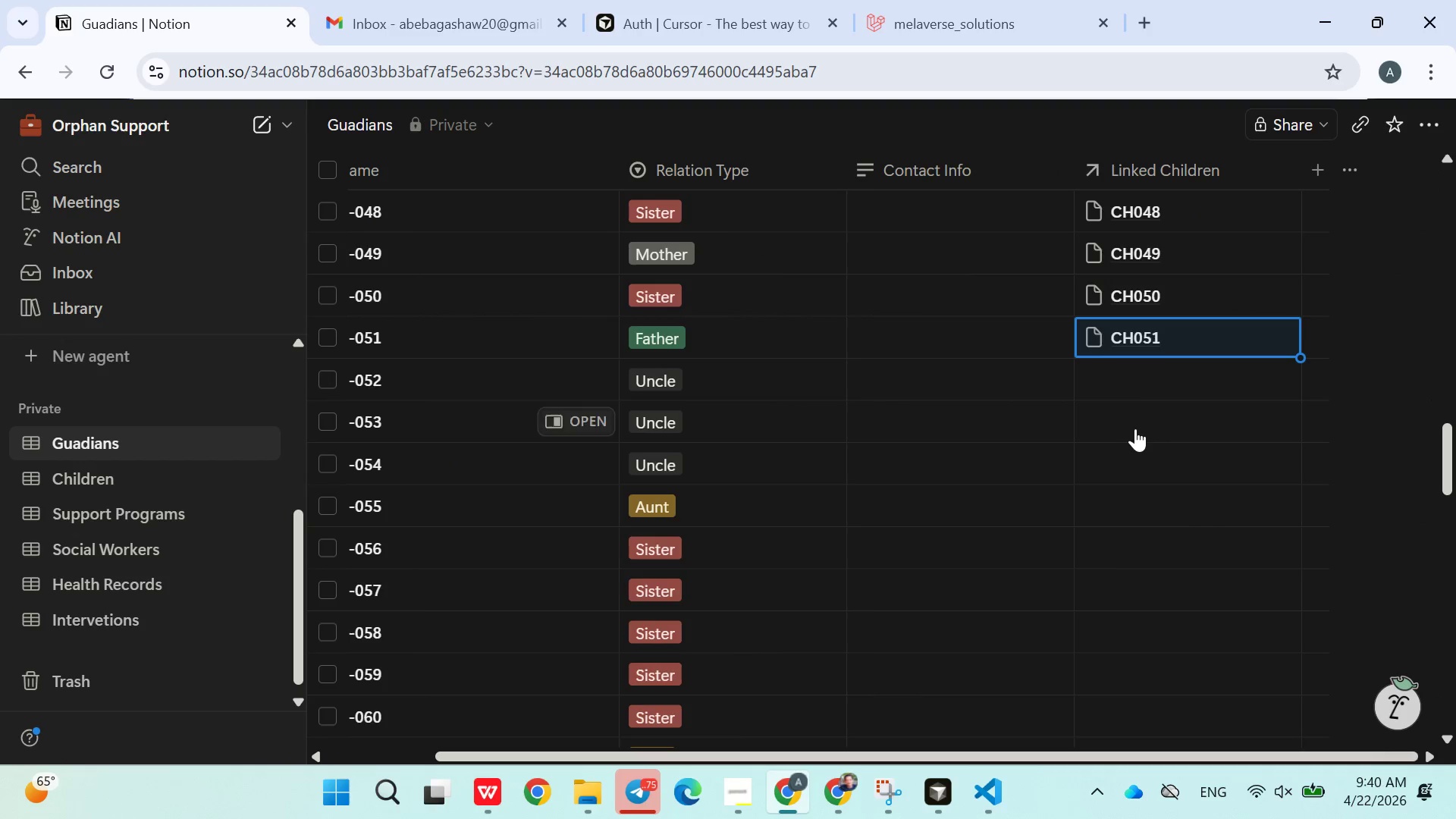 
left_click([1136, 384])
 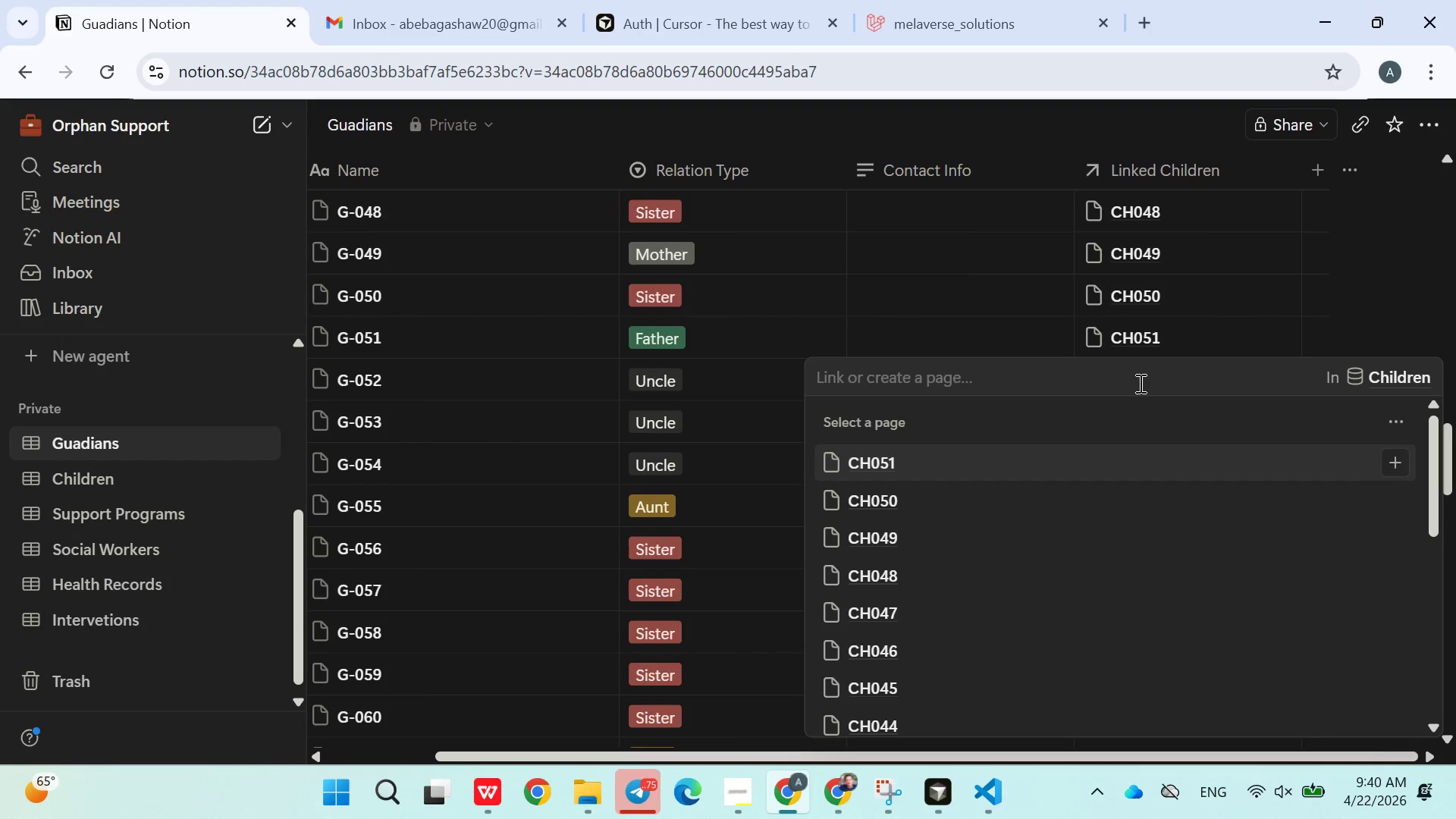 
type(C)
key(Backspace)
type(CH052)
 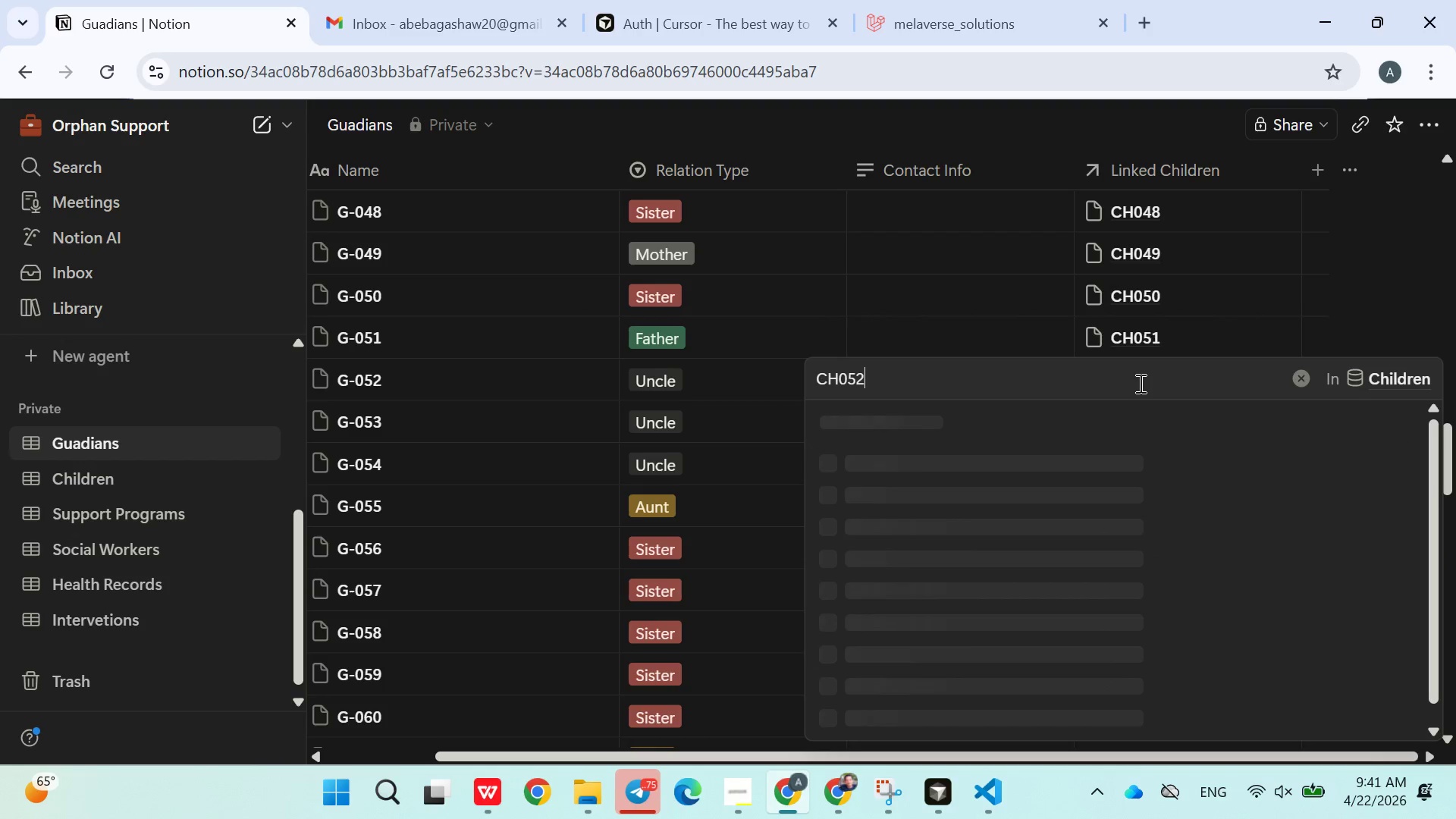 
left_click([871, 432])
 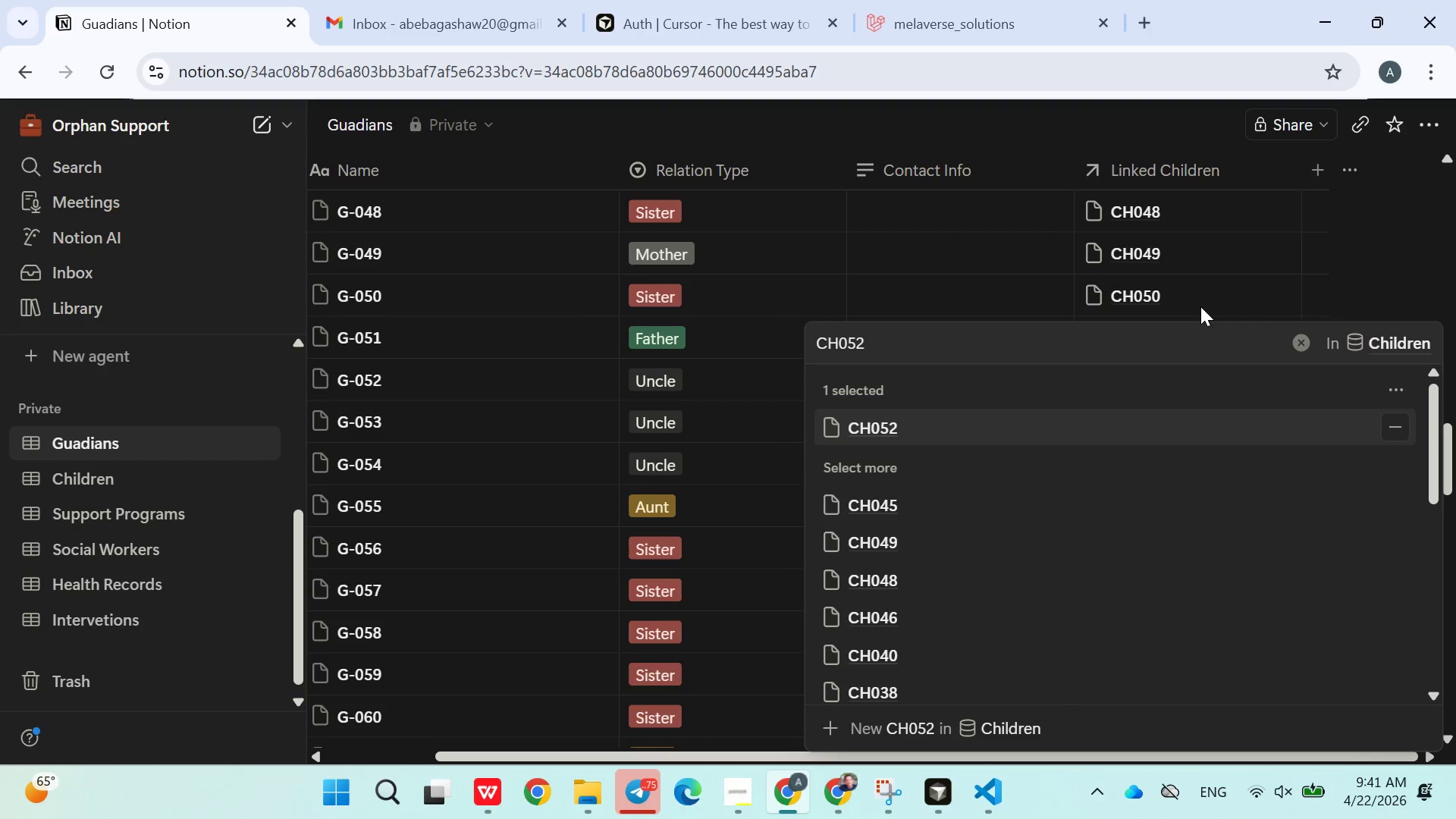 
left_click([1035, 294])
 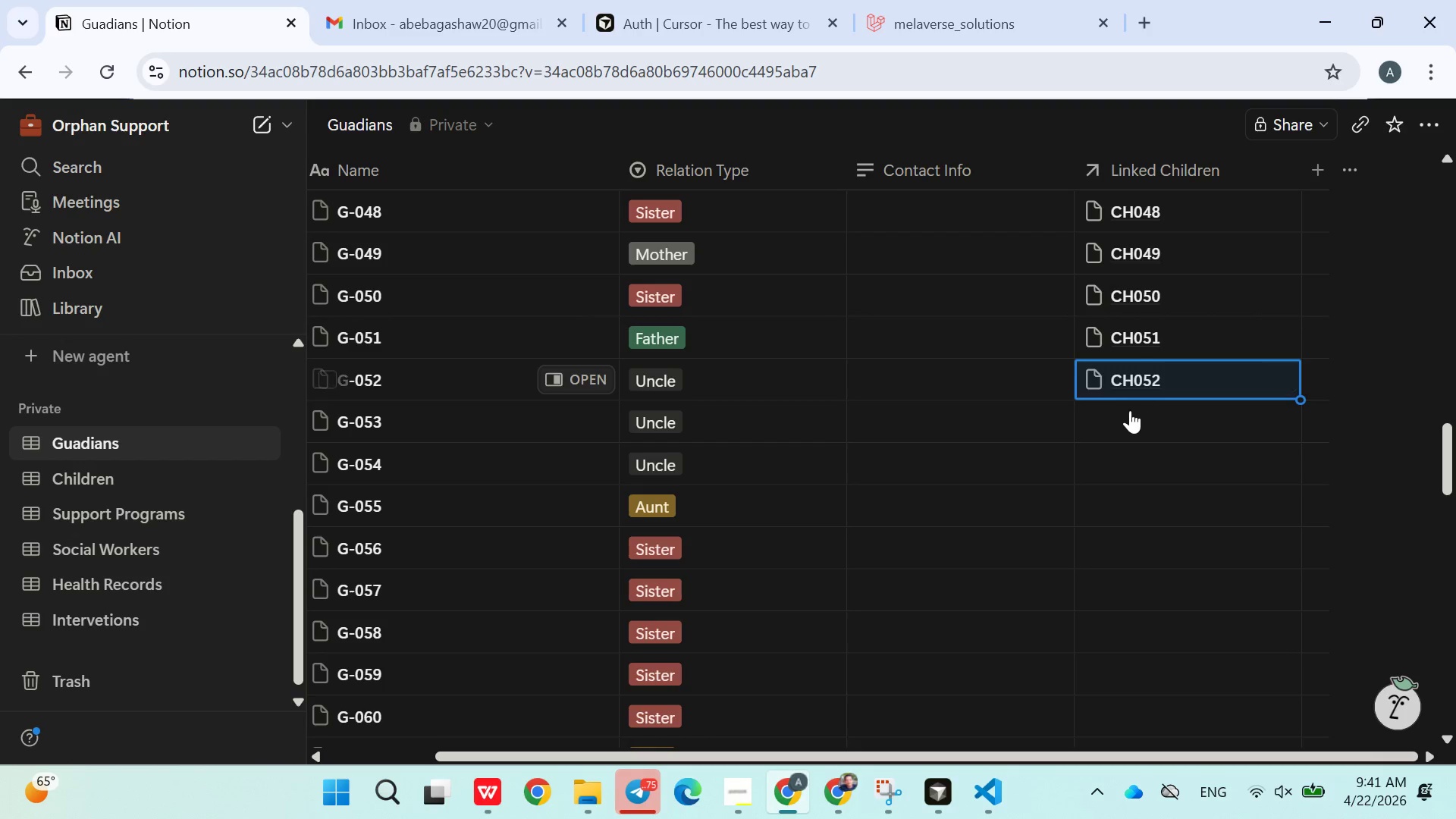 
left_click([1128, 413])
 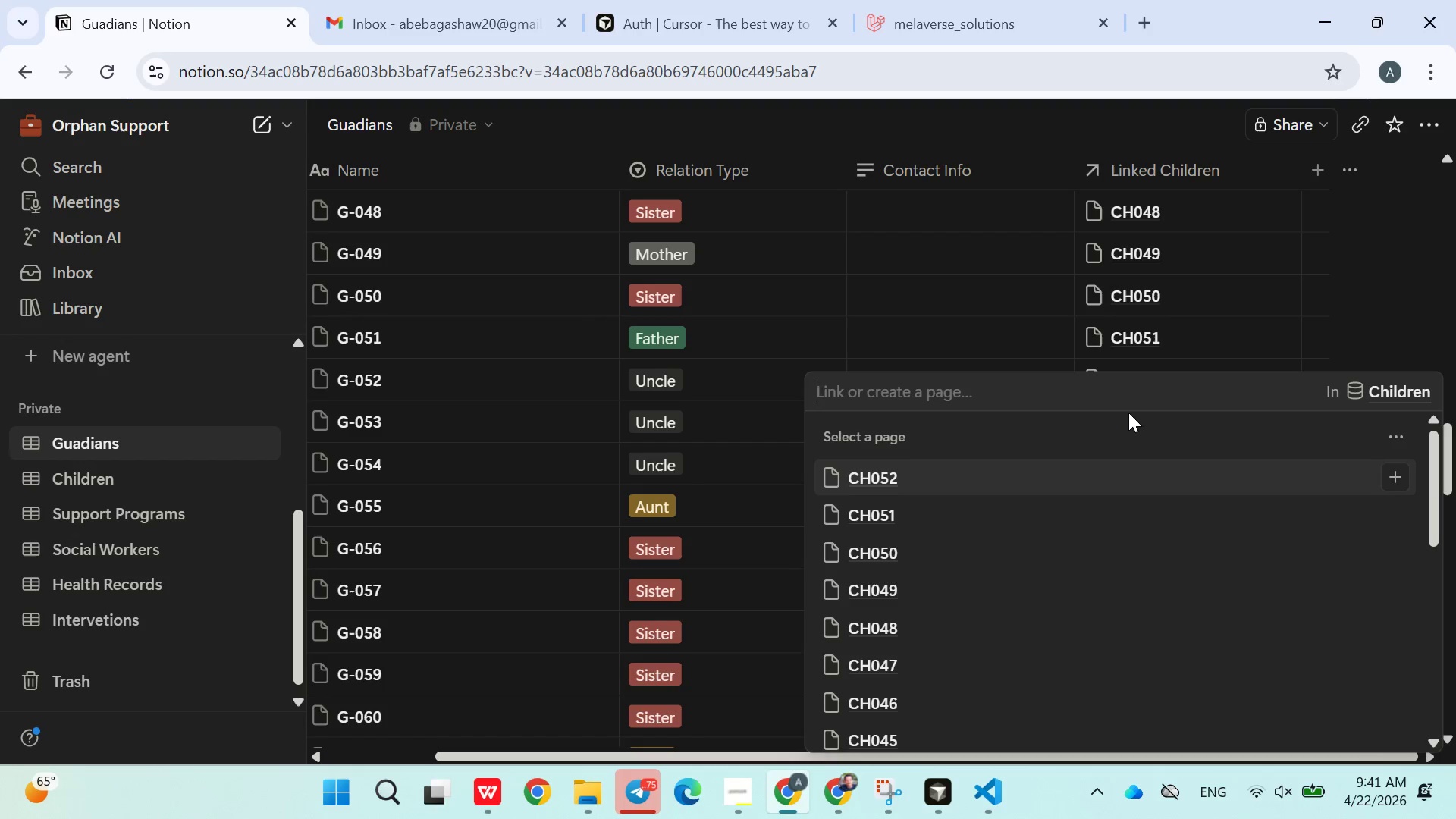 
type(0c)
key(Backspace)
key(Backspace)
type(ch053)
 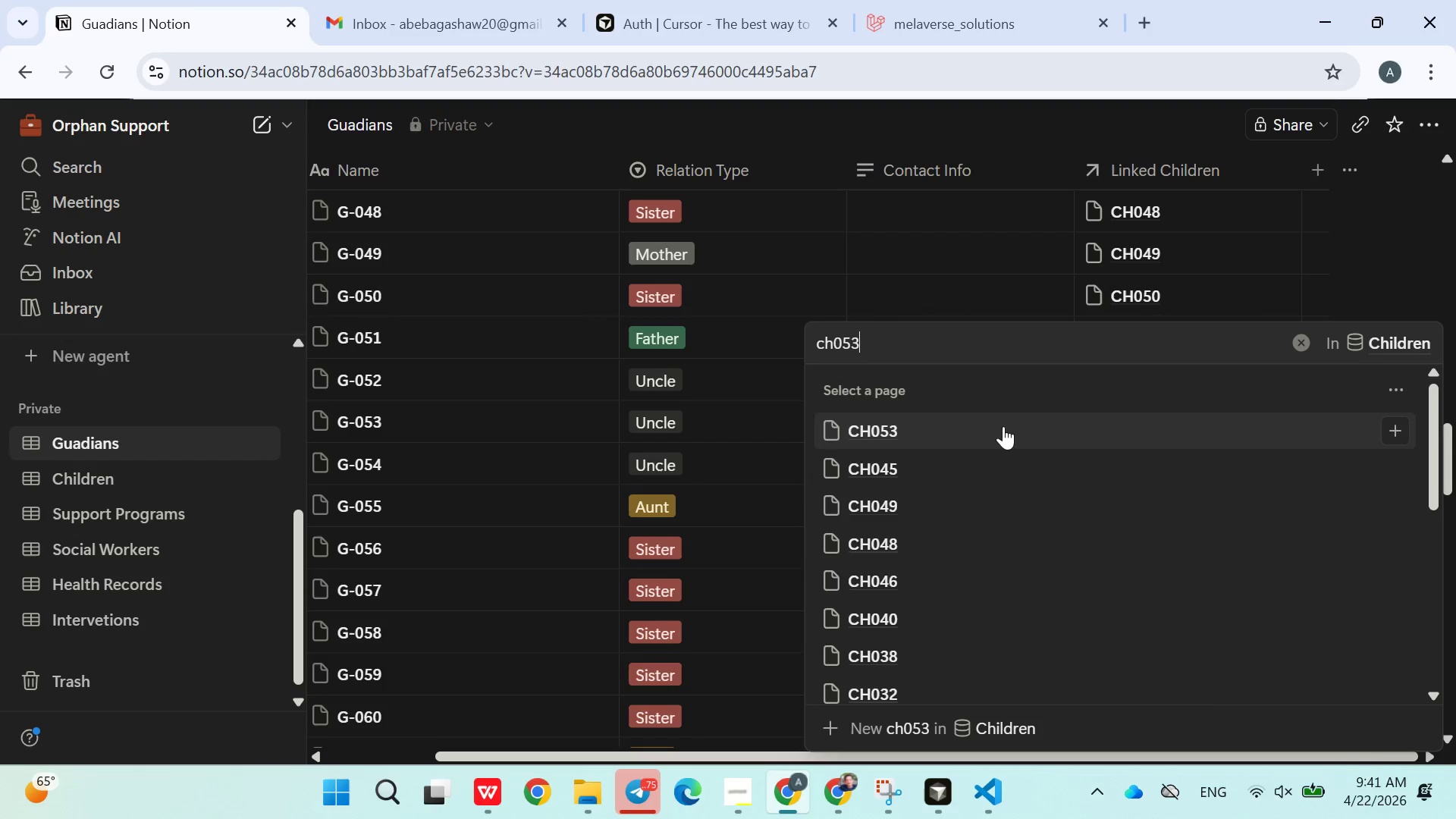 
left_click([994, 429])
 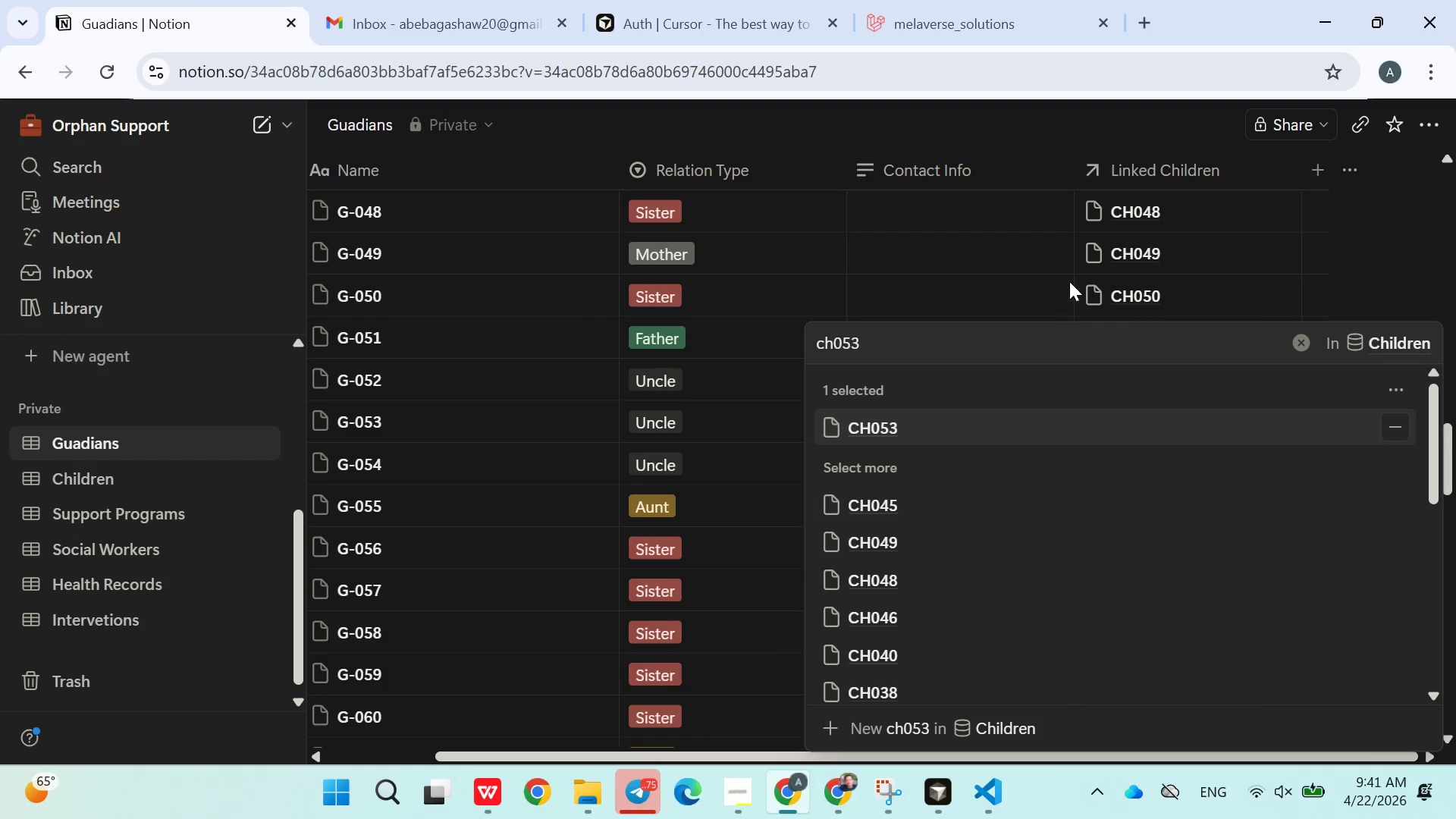 
left_click([1069, 280])
 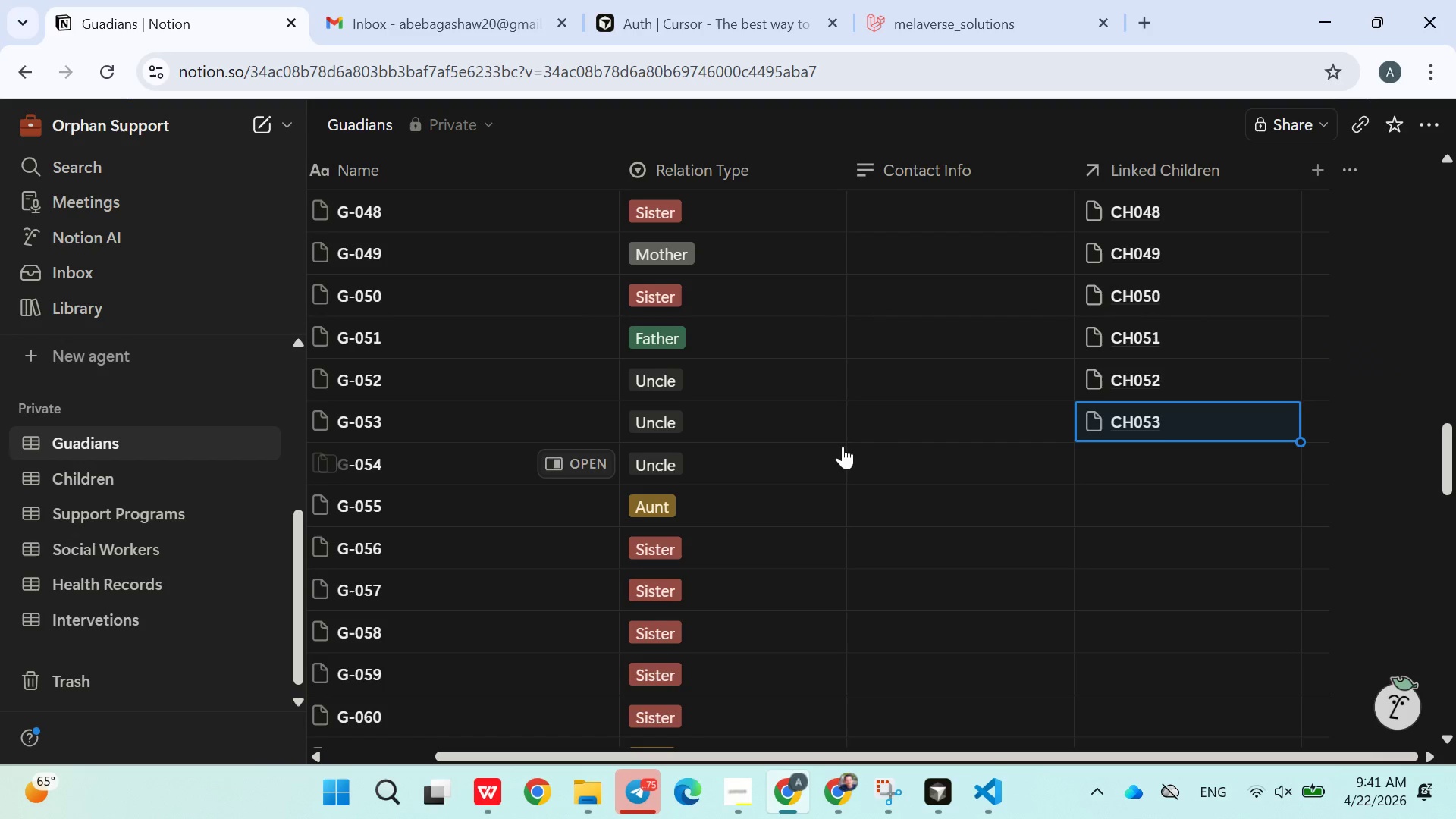 
scroll: coordinate [792, 406], scroll_direction: down, amount: 2.0
 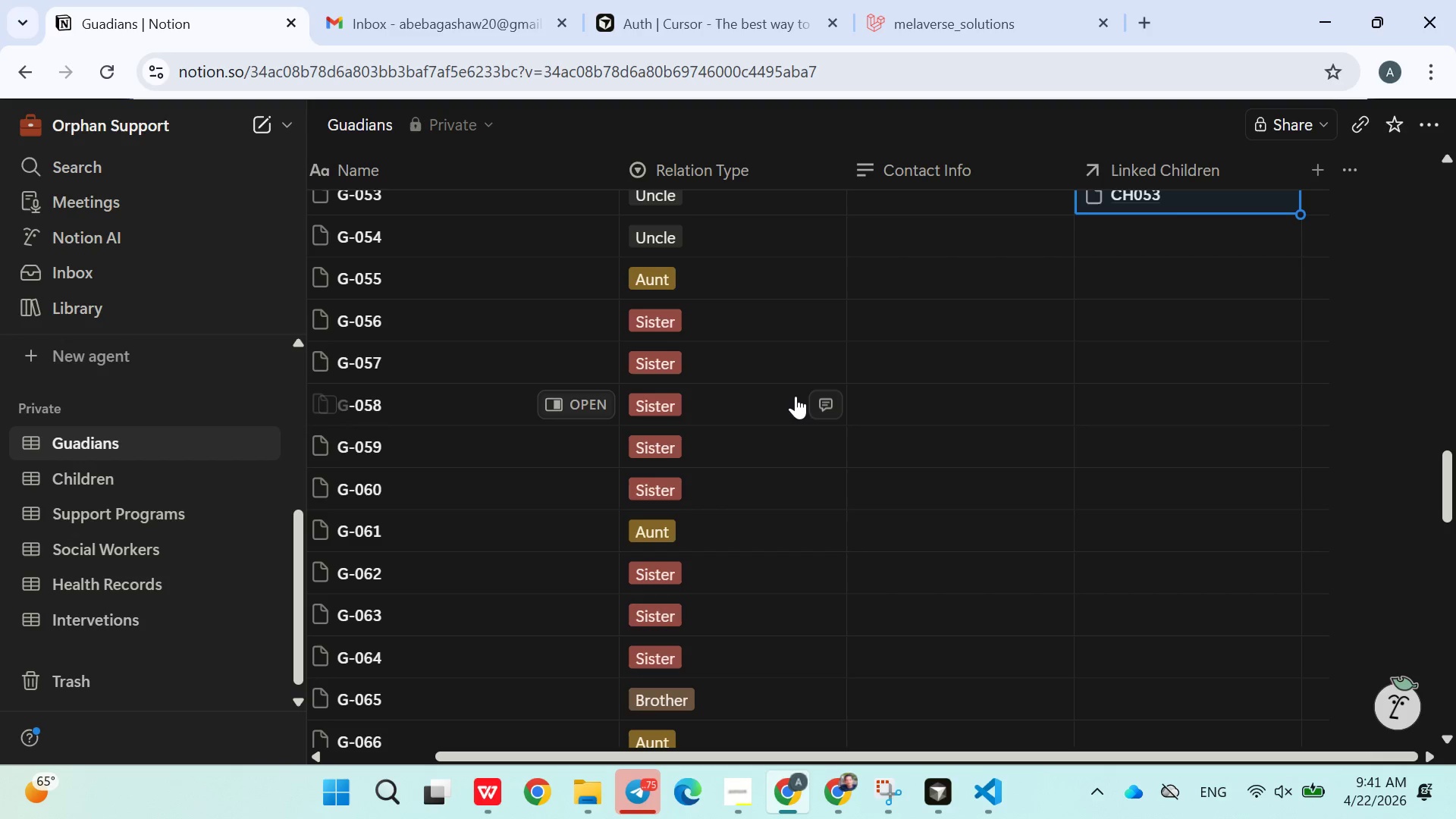 
wait(23.4)
 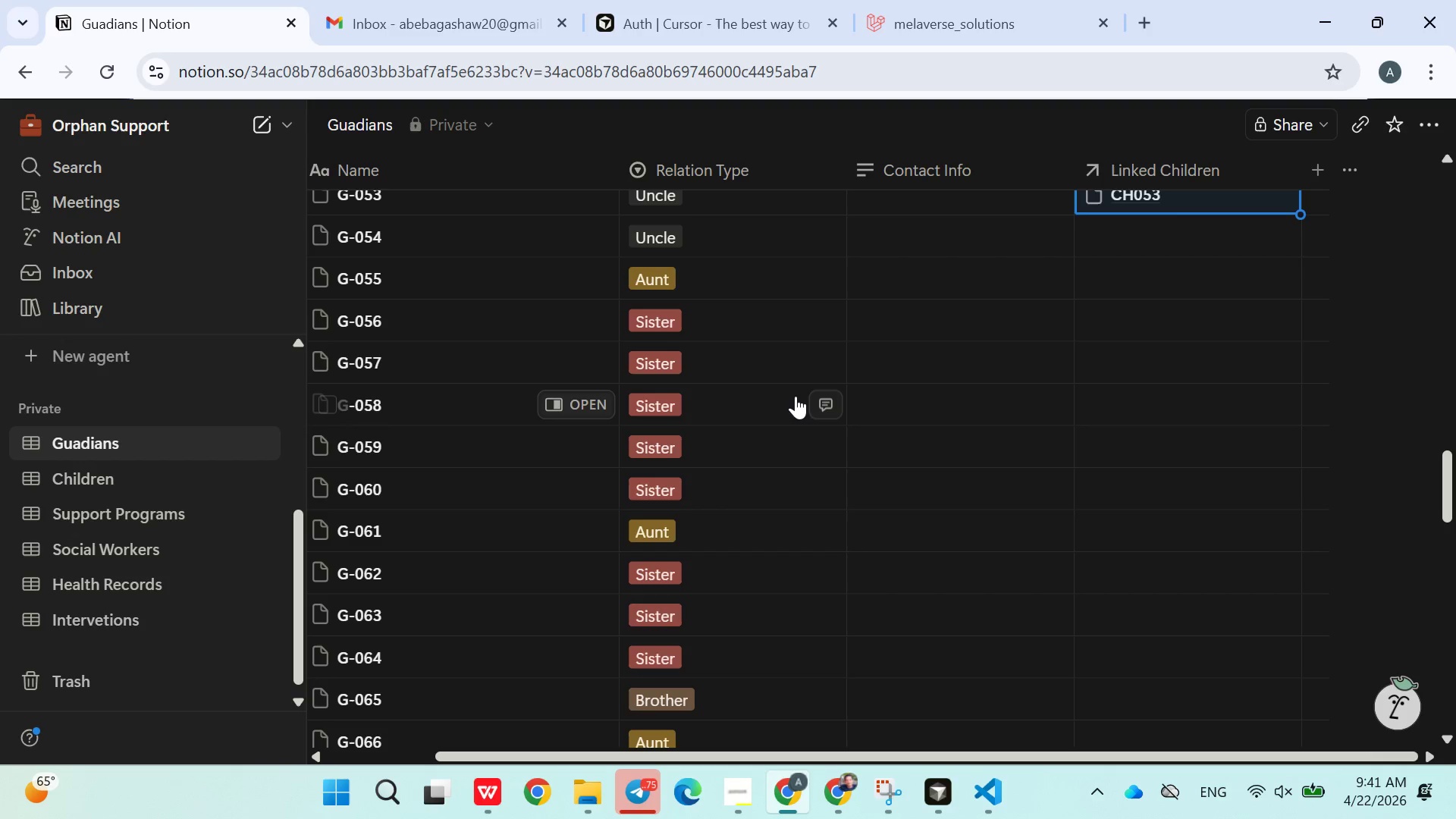 
left_click([1126, 240])
 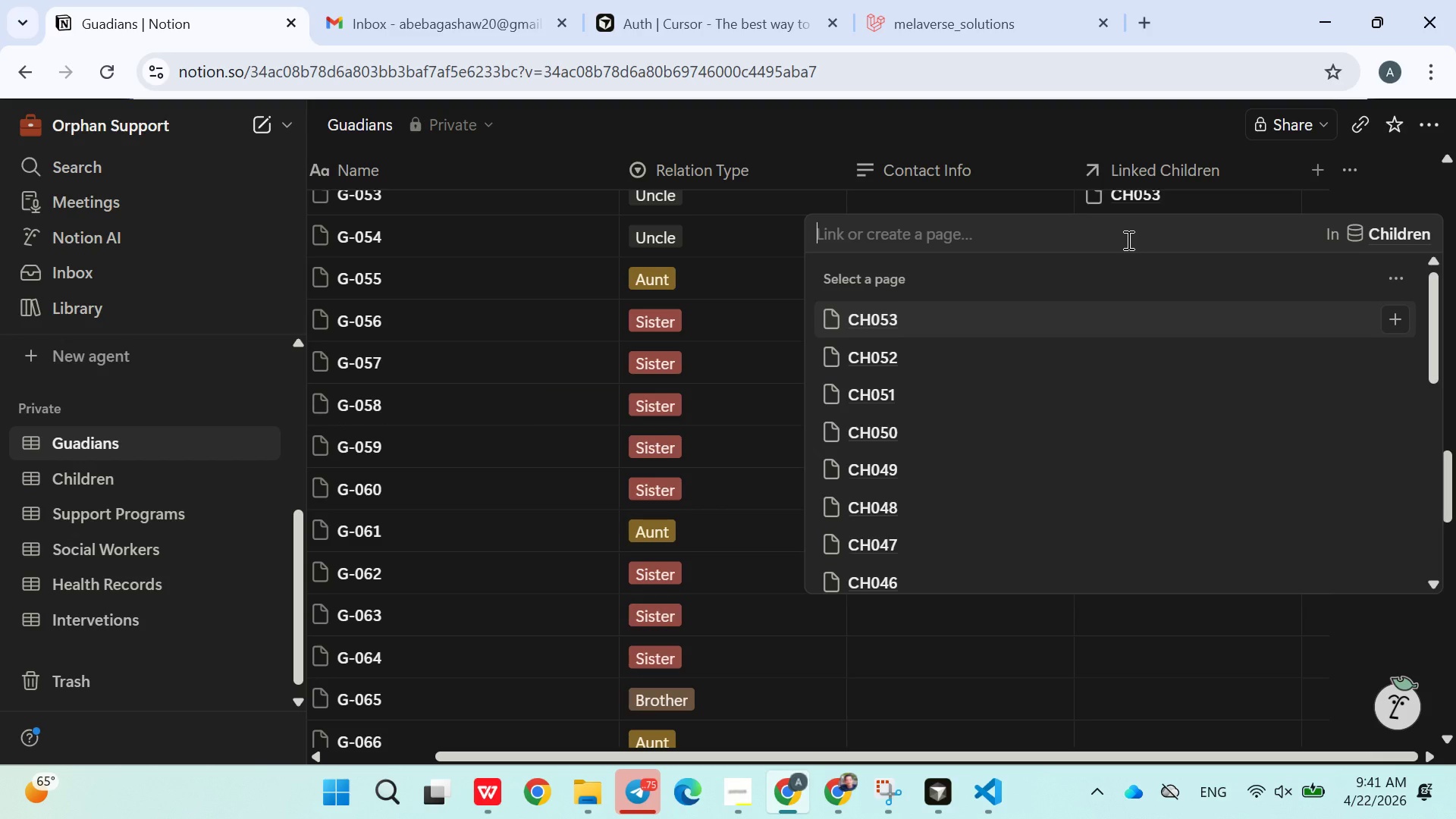 
type(ch054)
 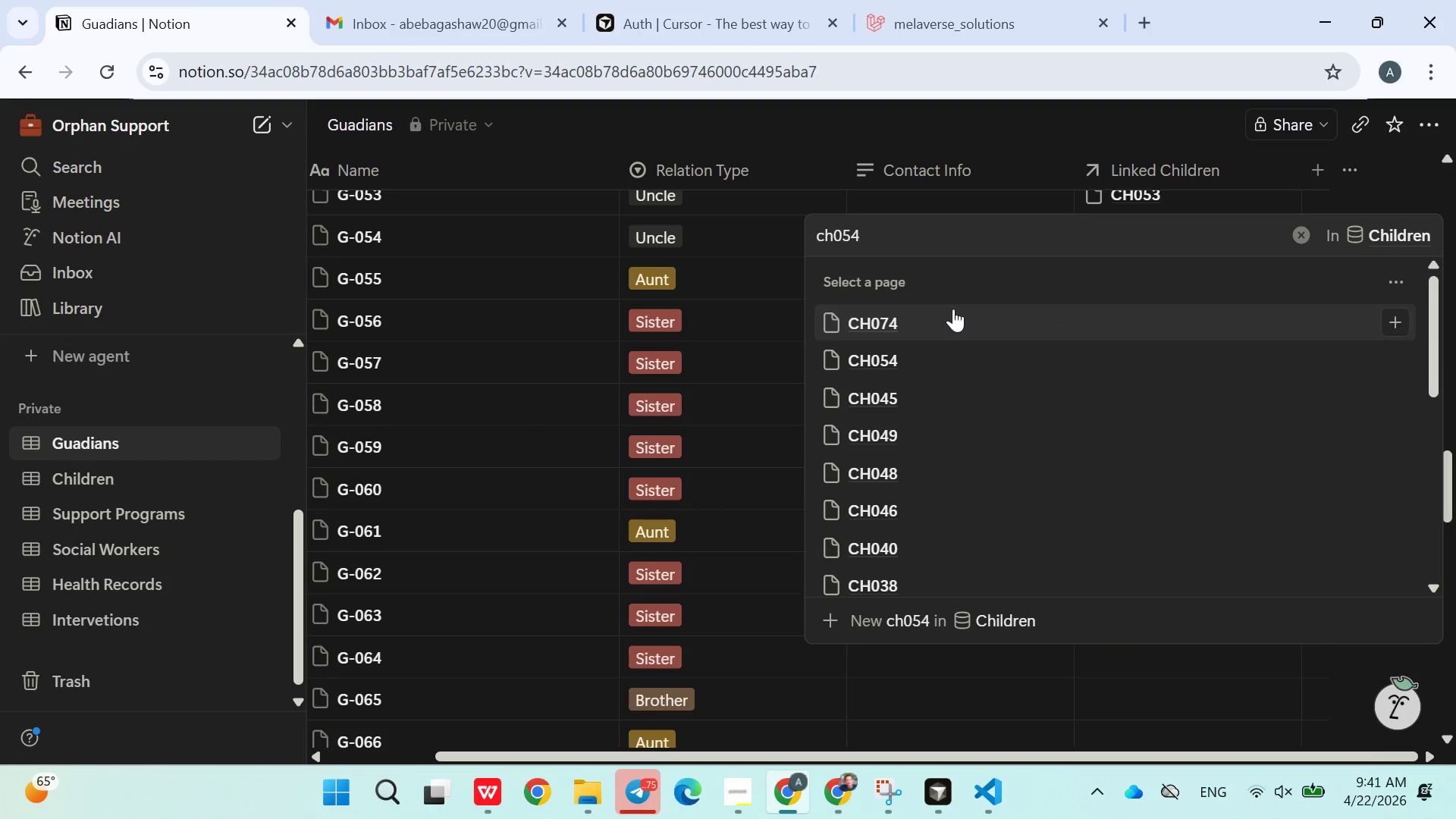 
left_click([935, 347])
 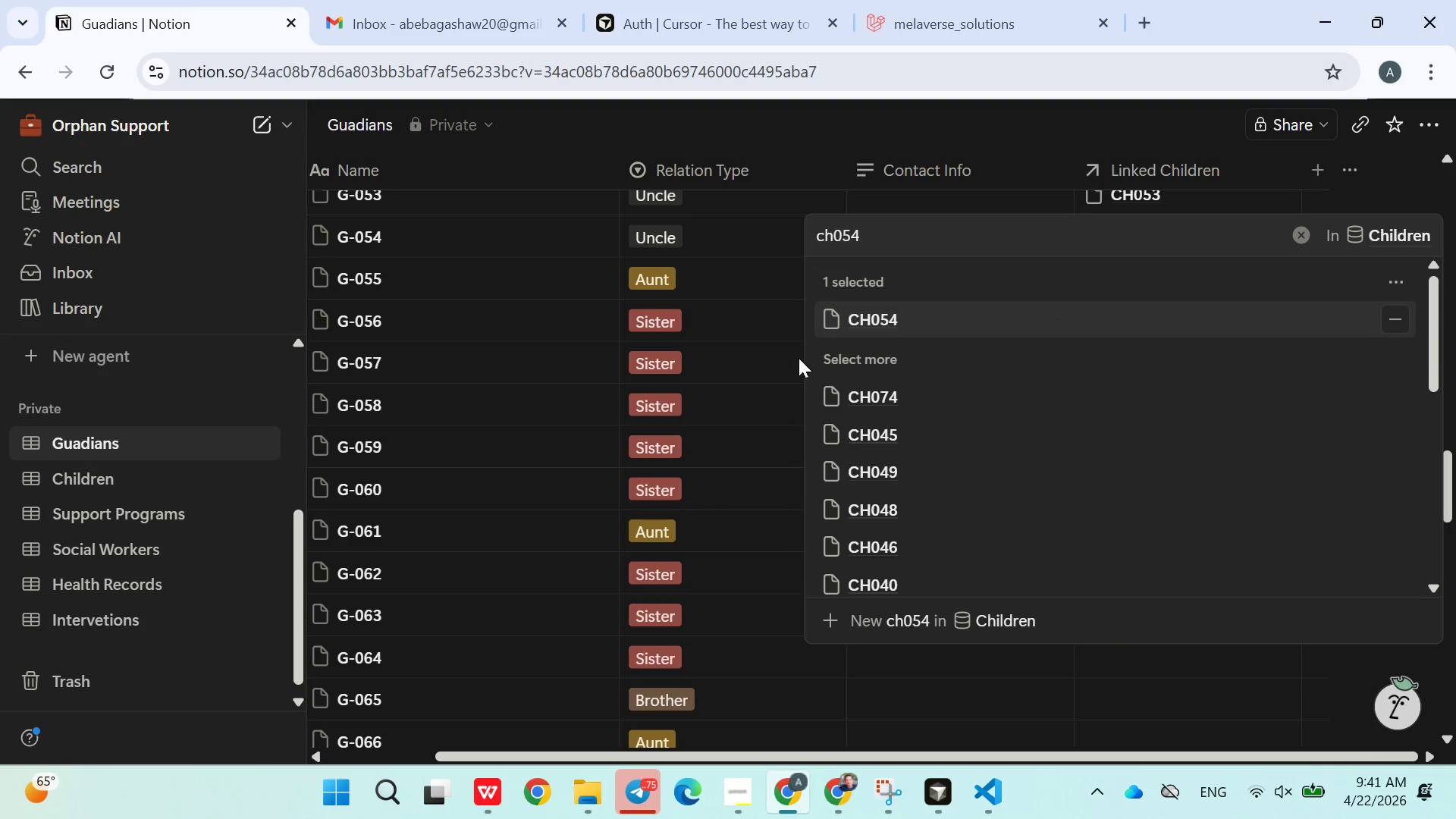 
left_click([796, 356])
 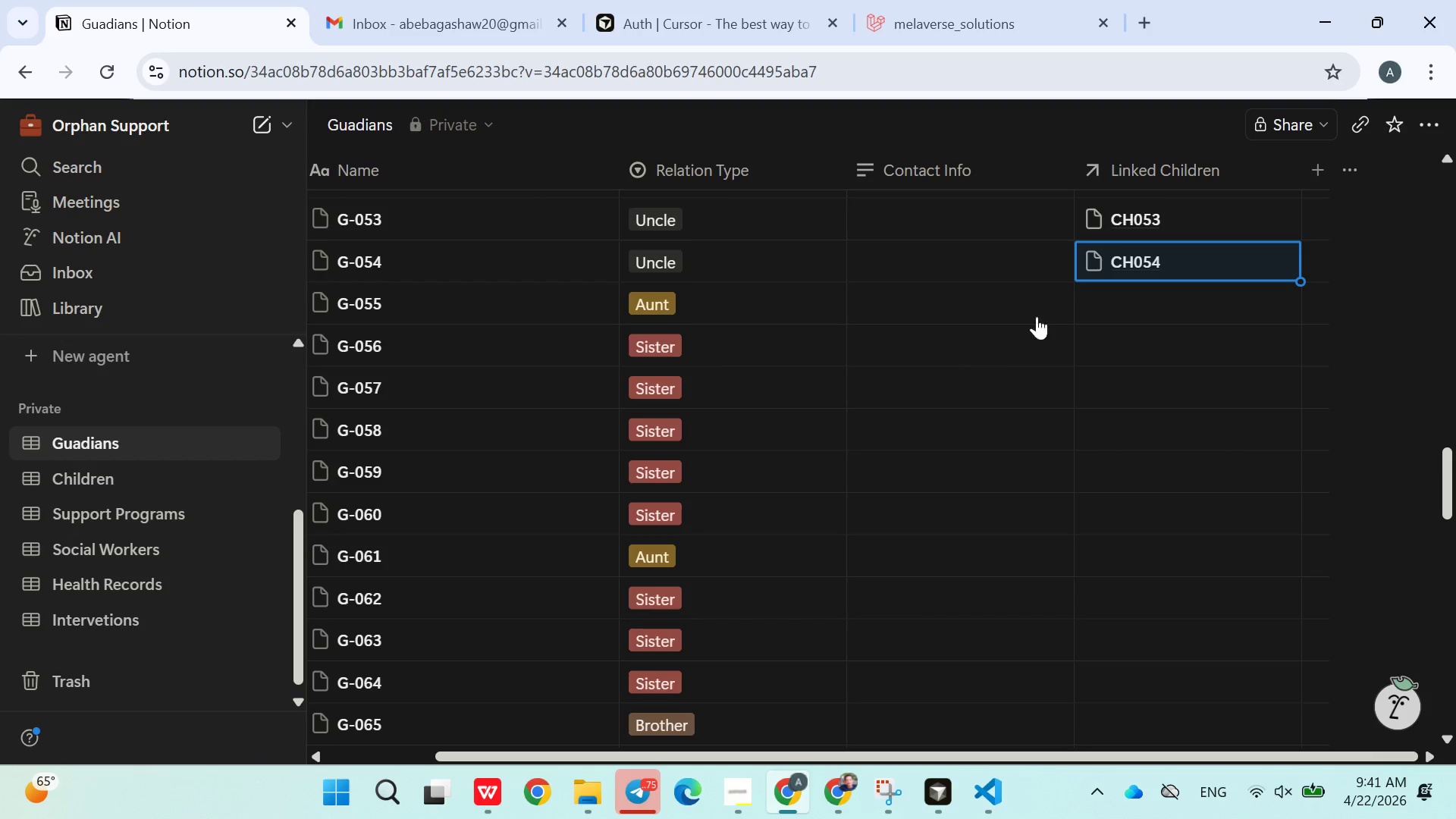 
left_click([1119, 306])
 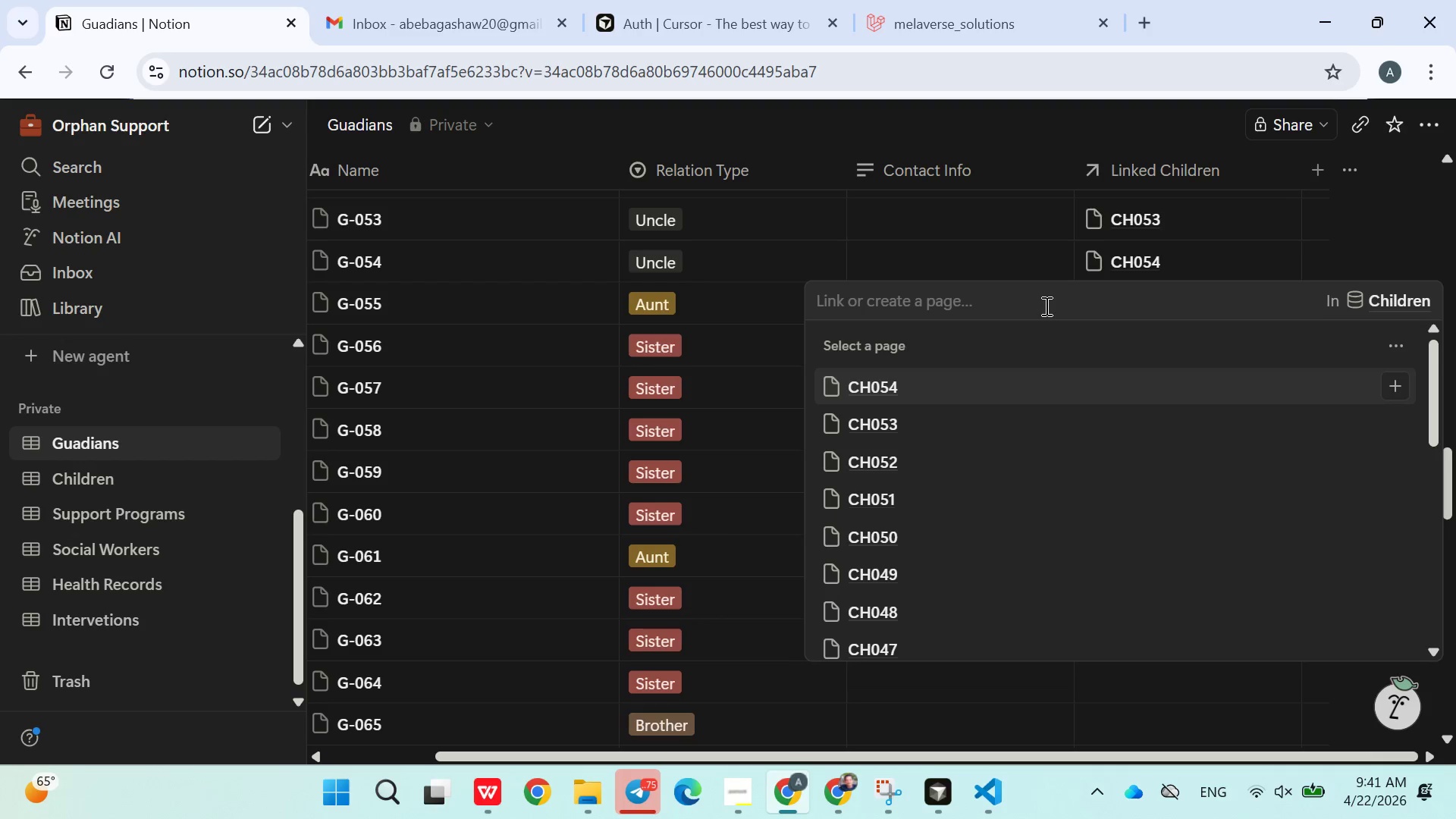 
type(ch)
key(Backspace)
key(Backspace)
type(ch055)
 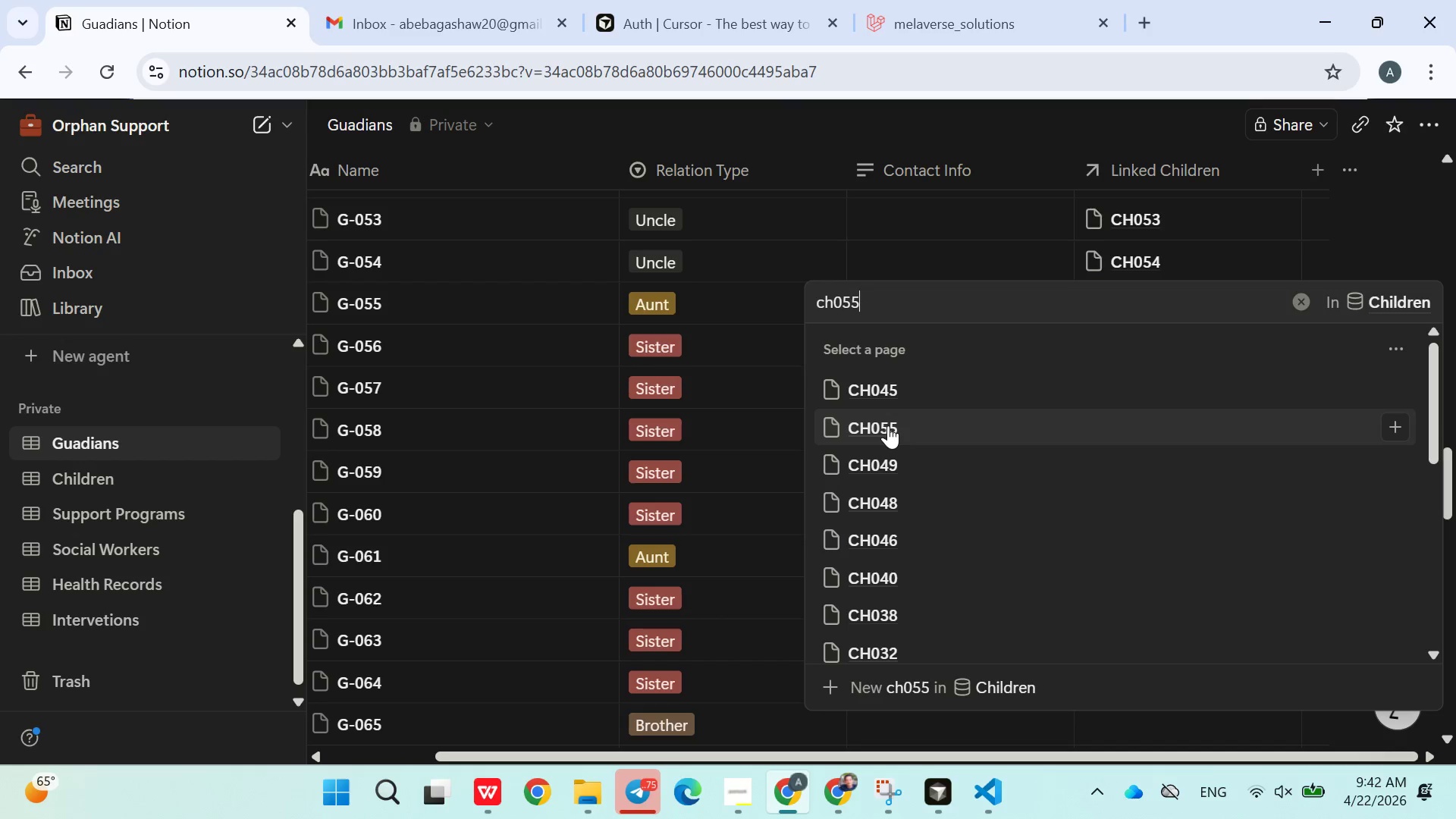 
left_click([888, 425])
 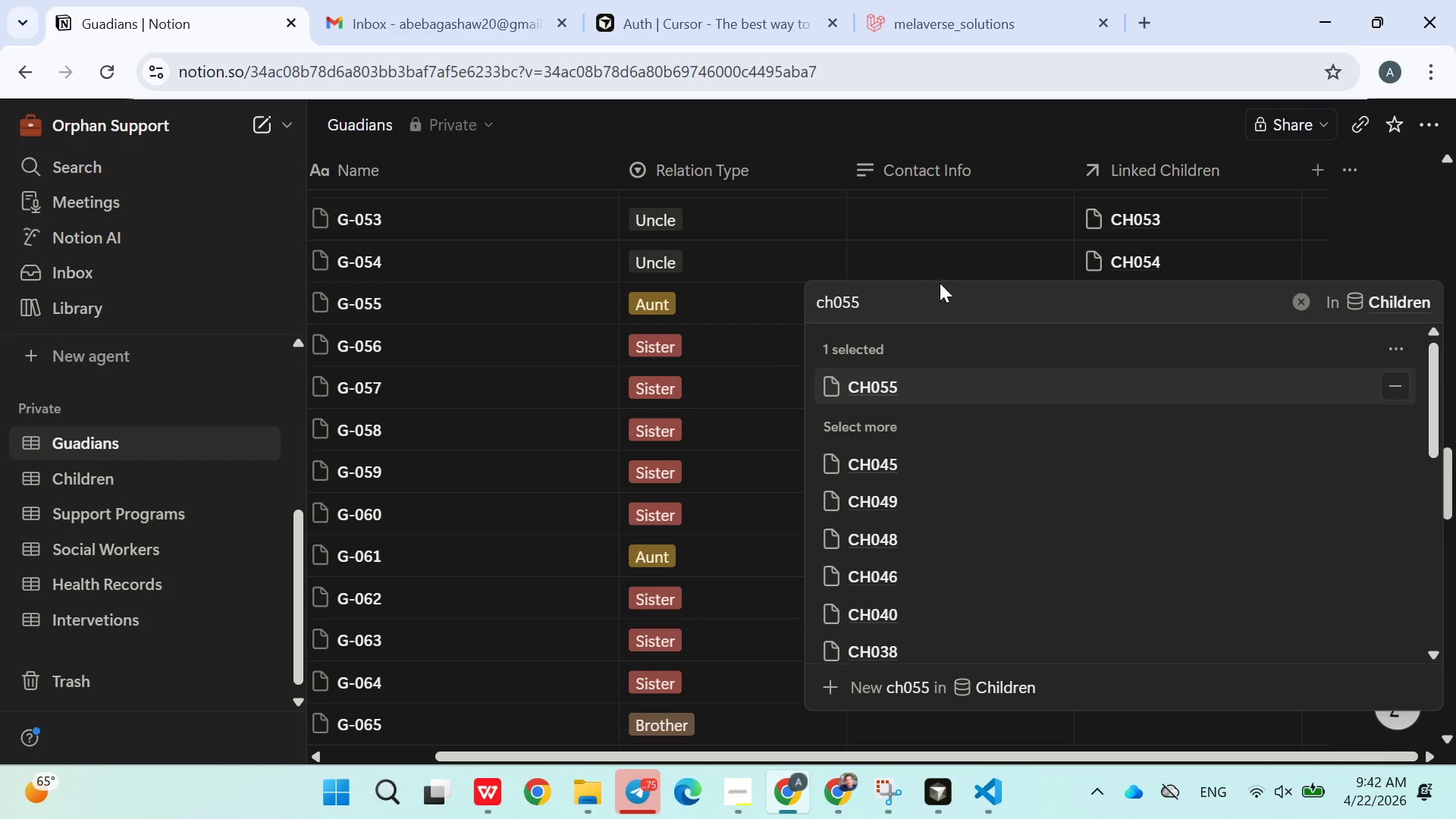 
left_click([988, 266])
 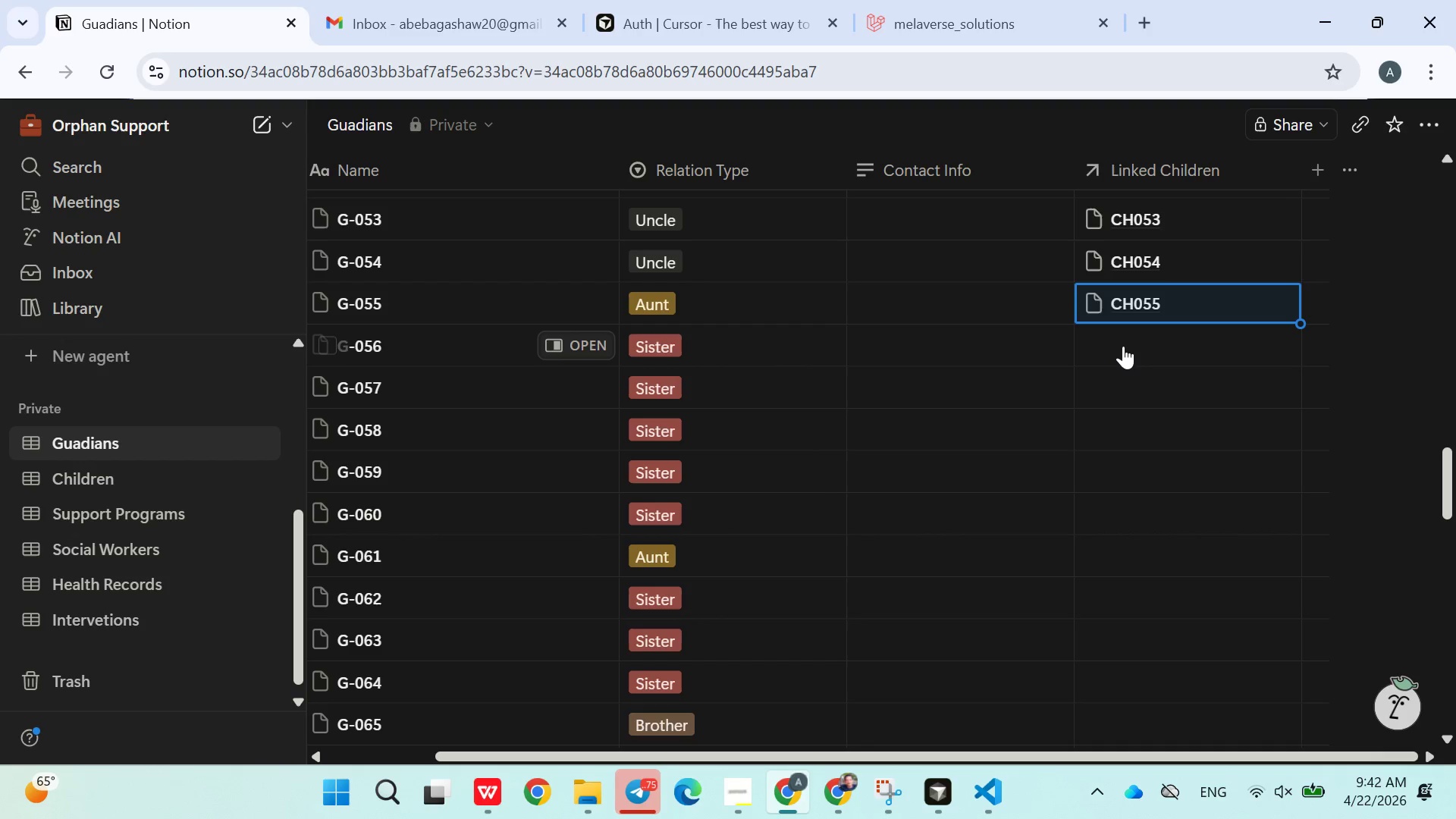 
left_click([1123, 346])
 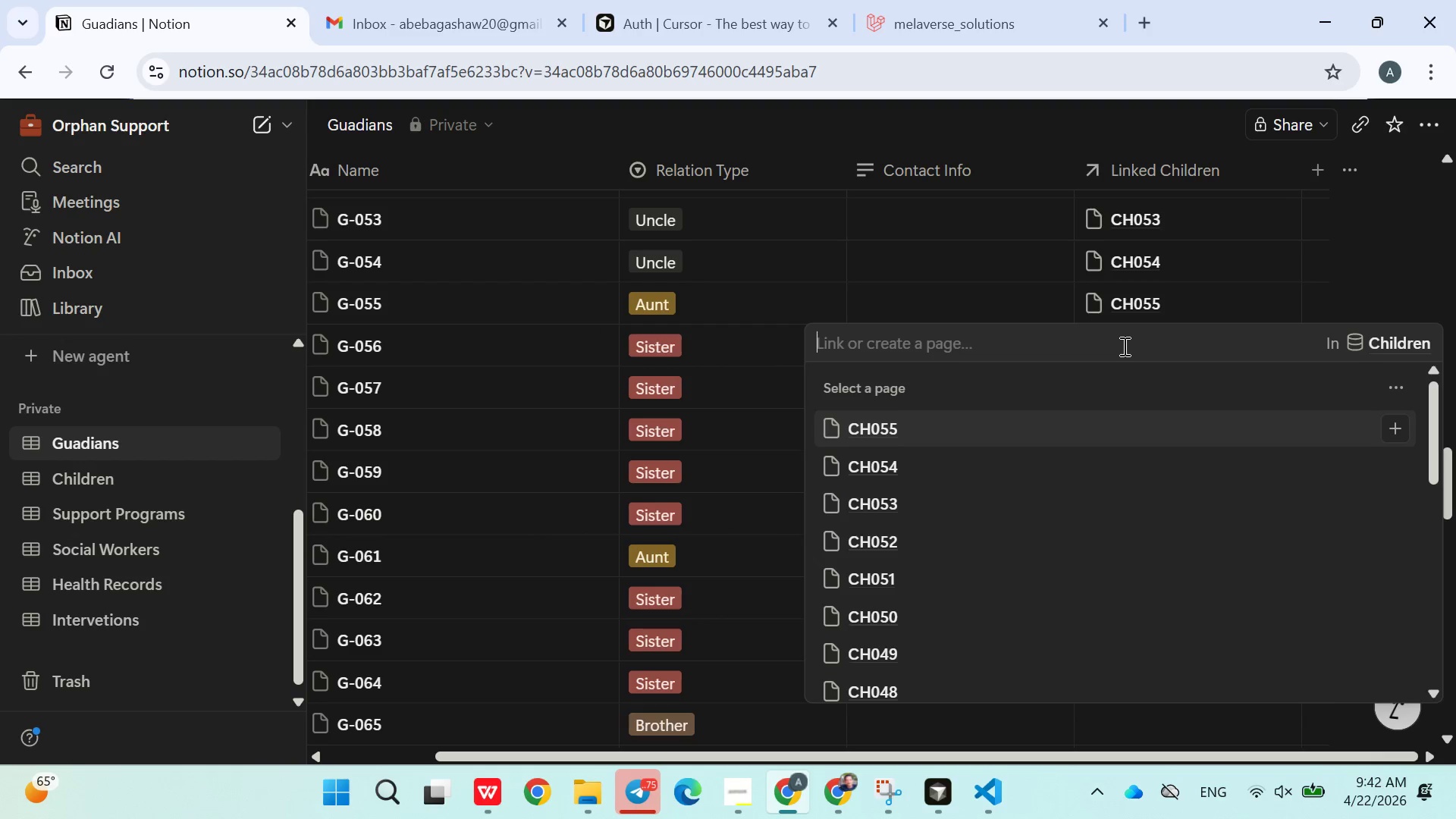 
type(ch056)
 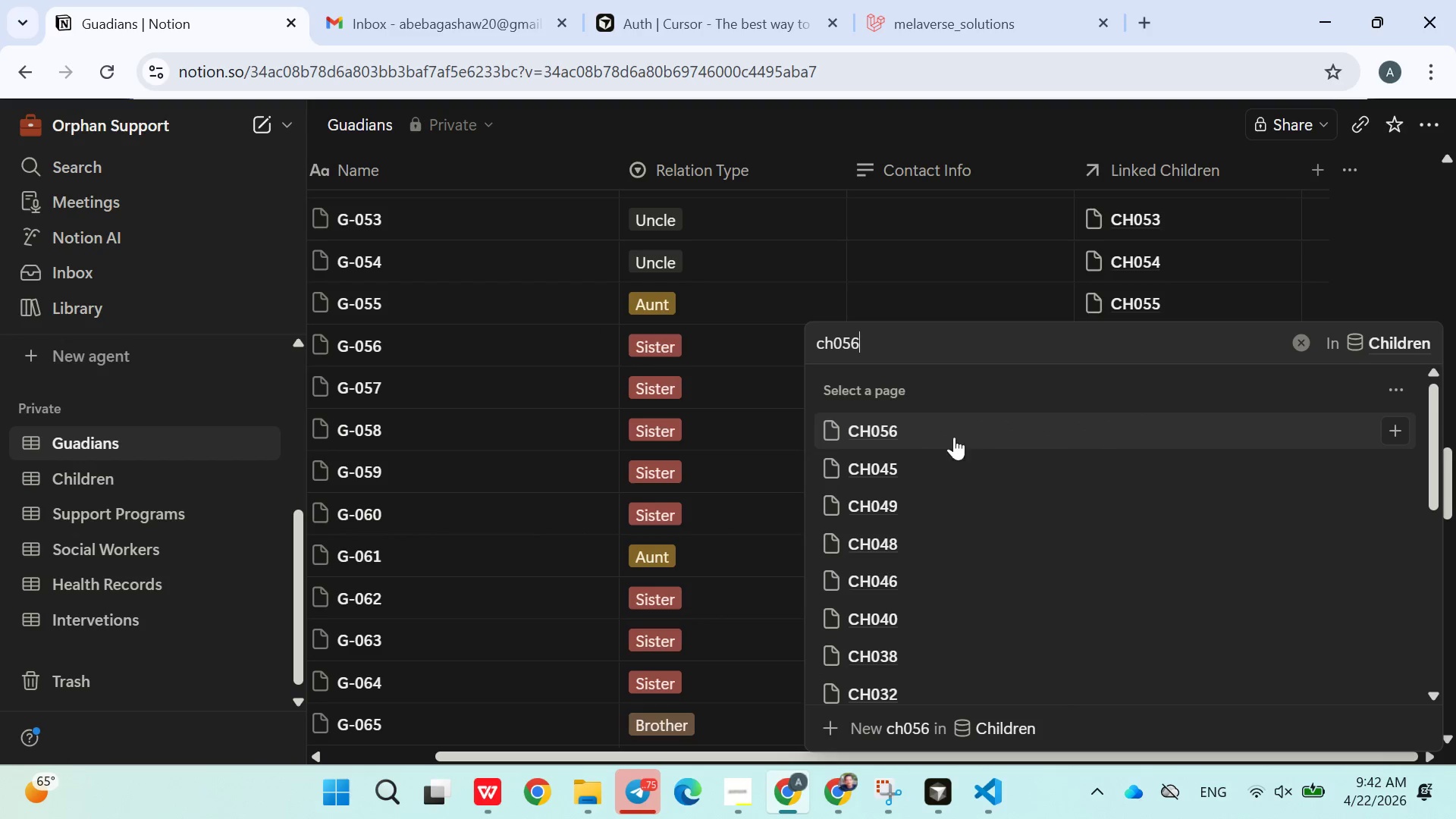 
left_click([923, 431])
 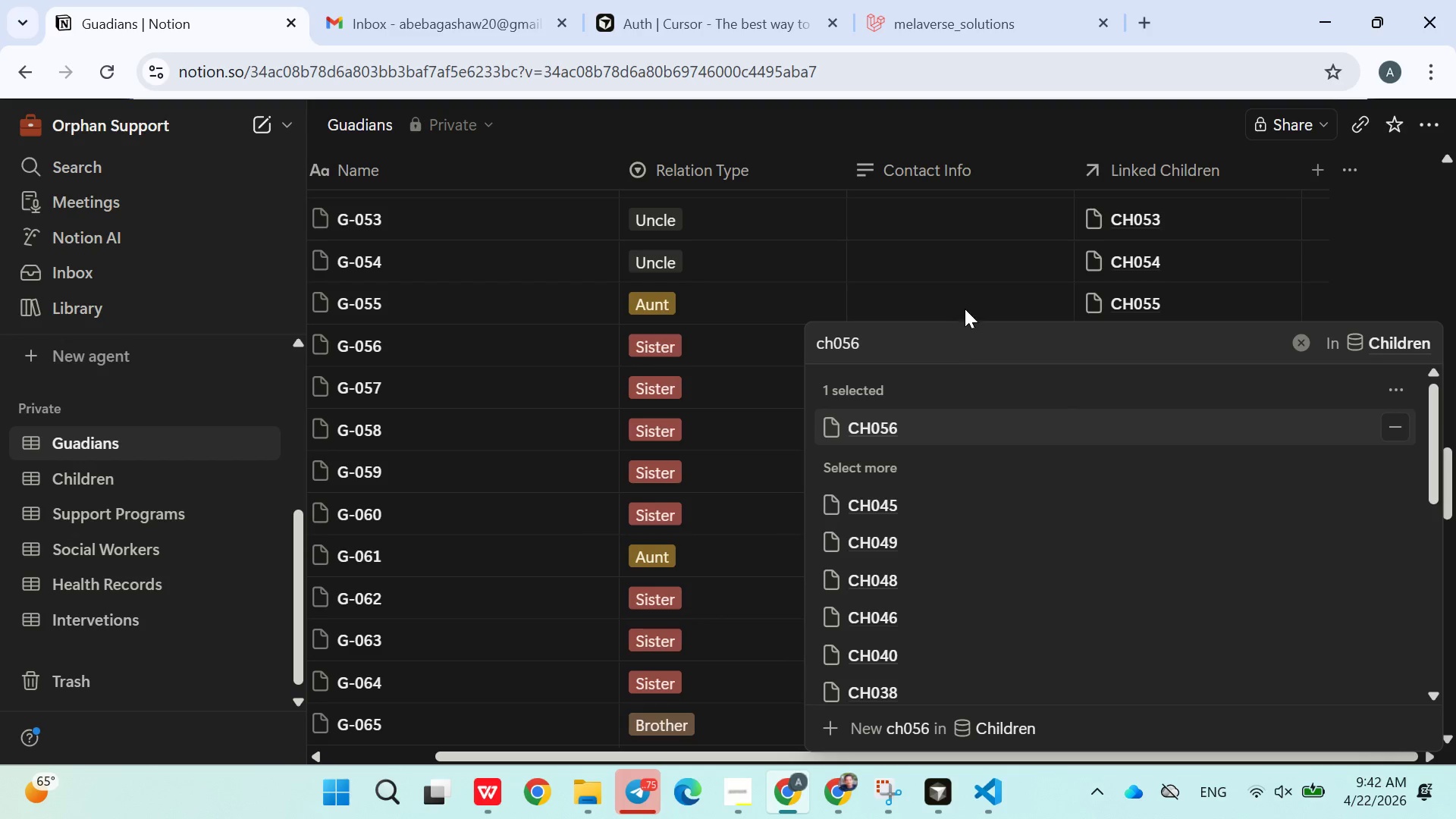 
left_click([965, 309])
 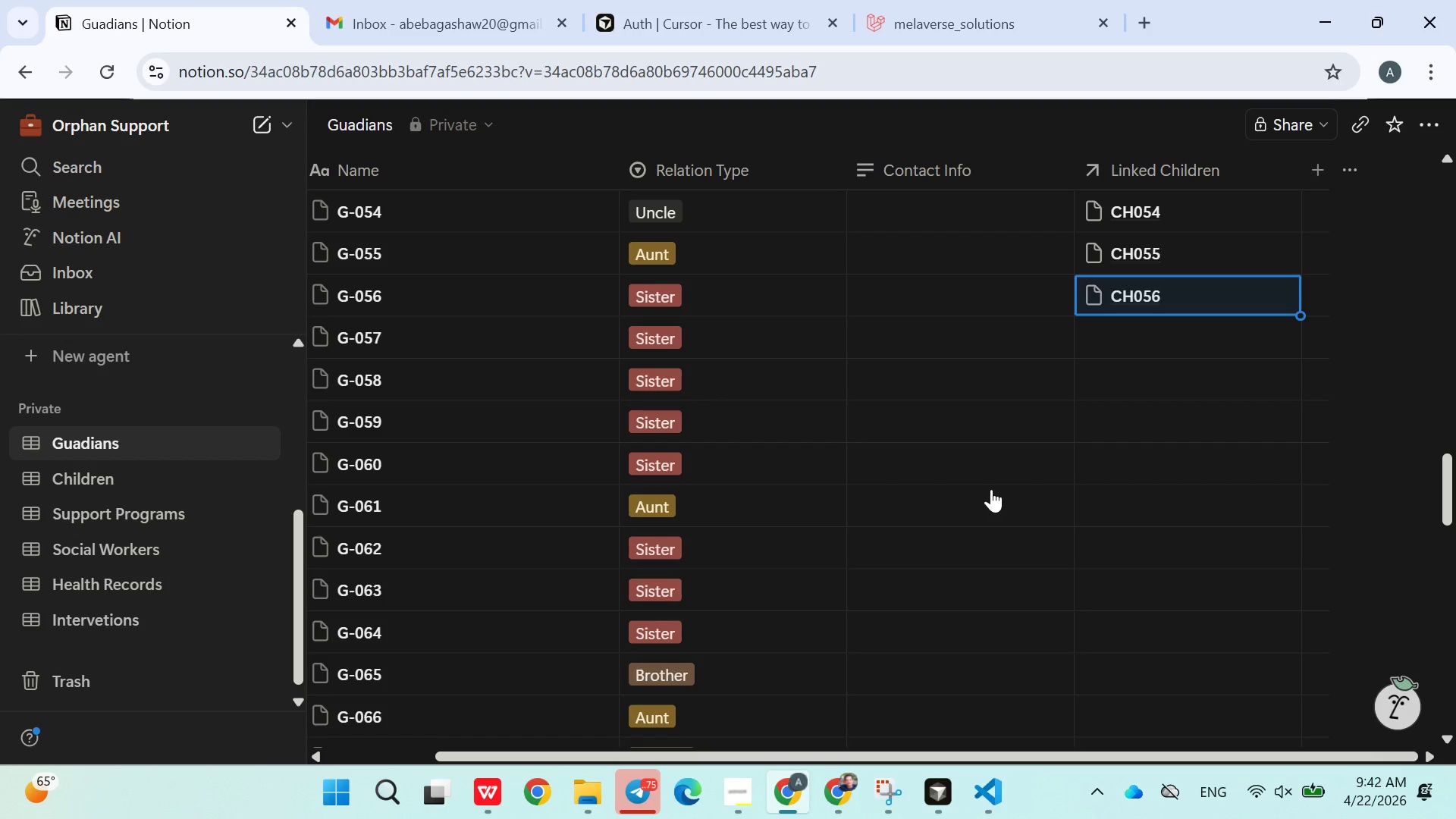 
wait(22.86)
 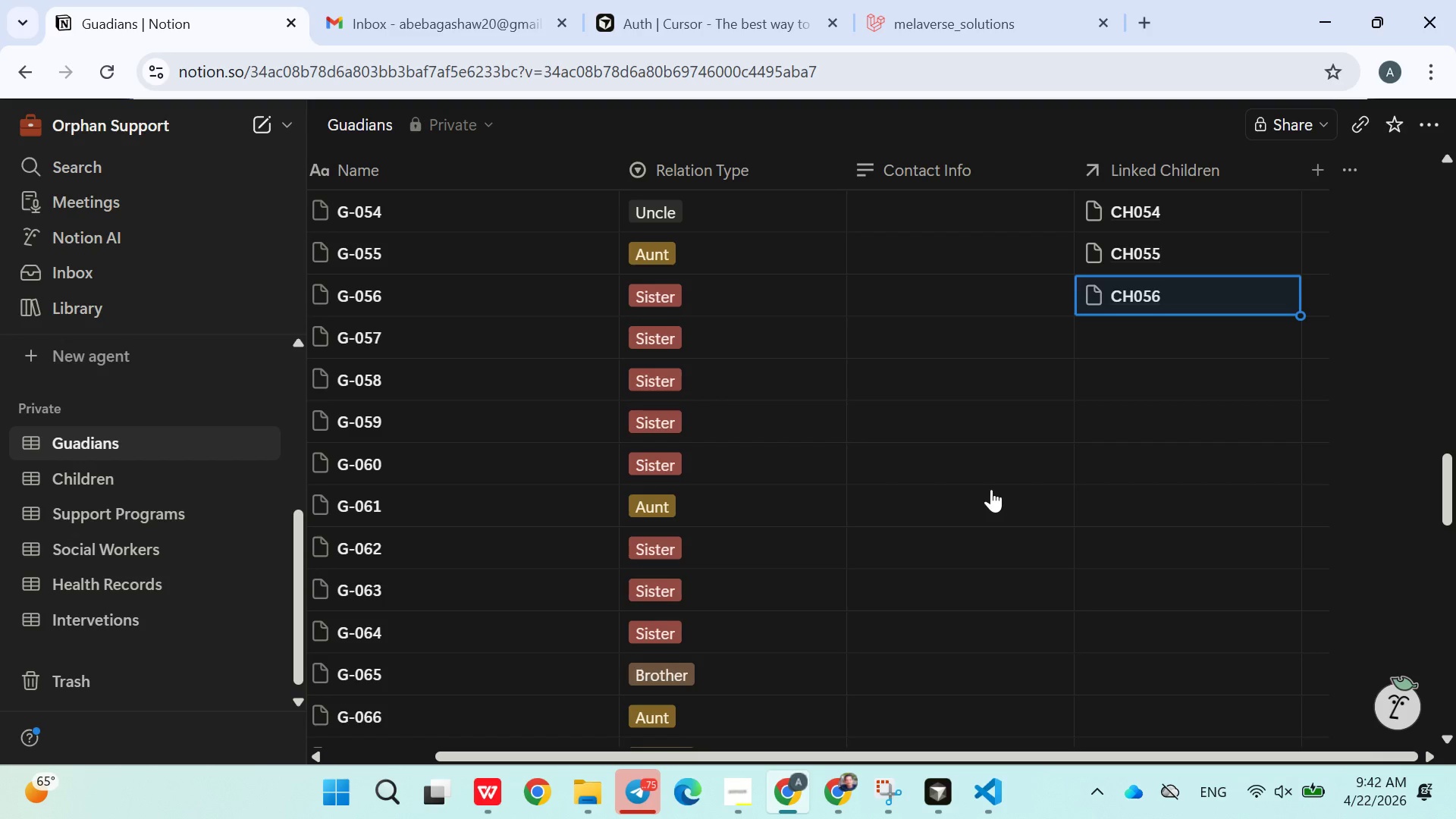 
left_click([1181, 319])
 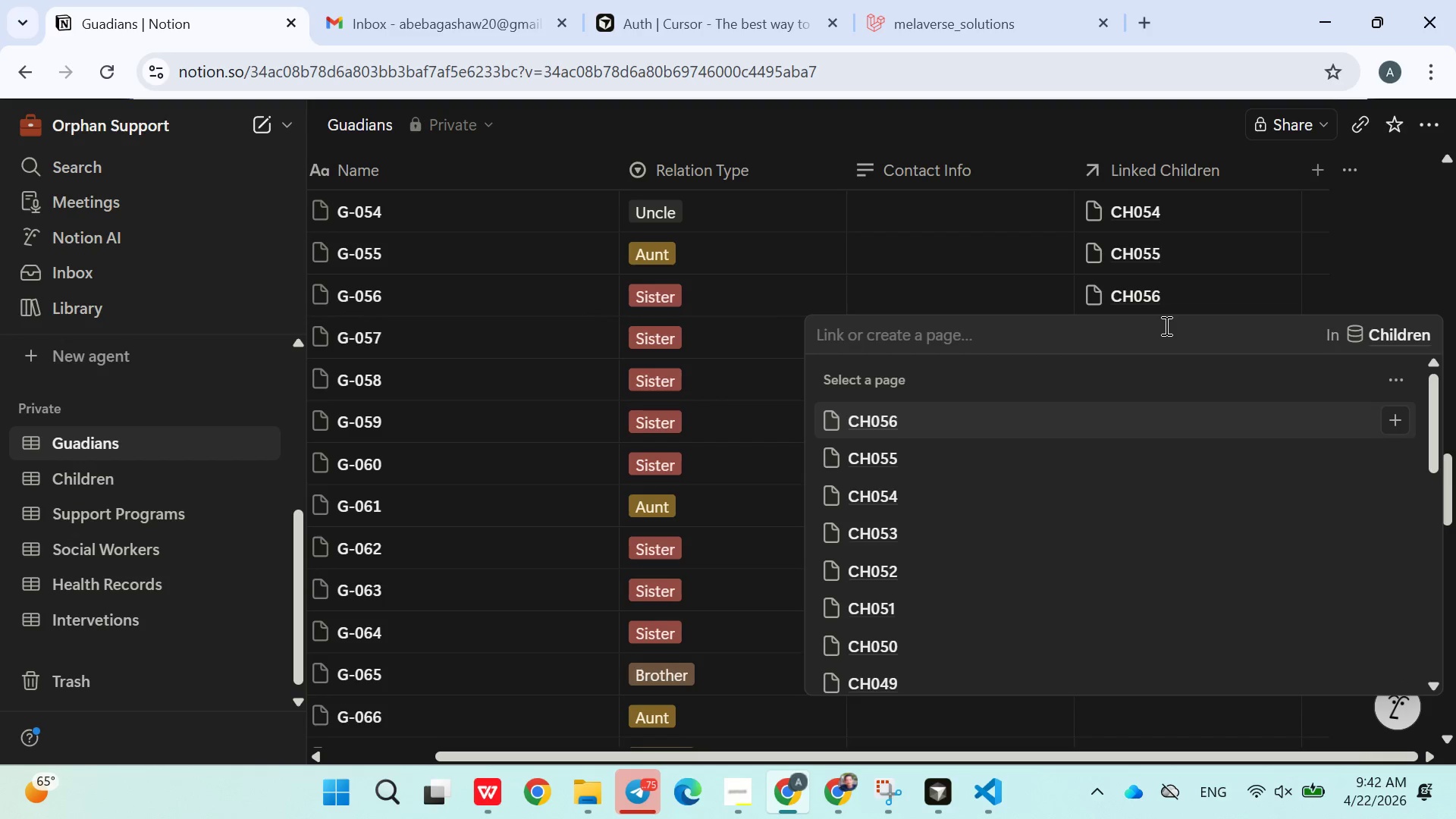 
type(ch057)
 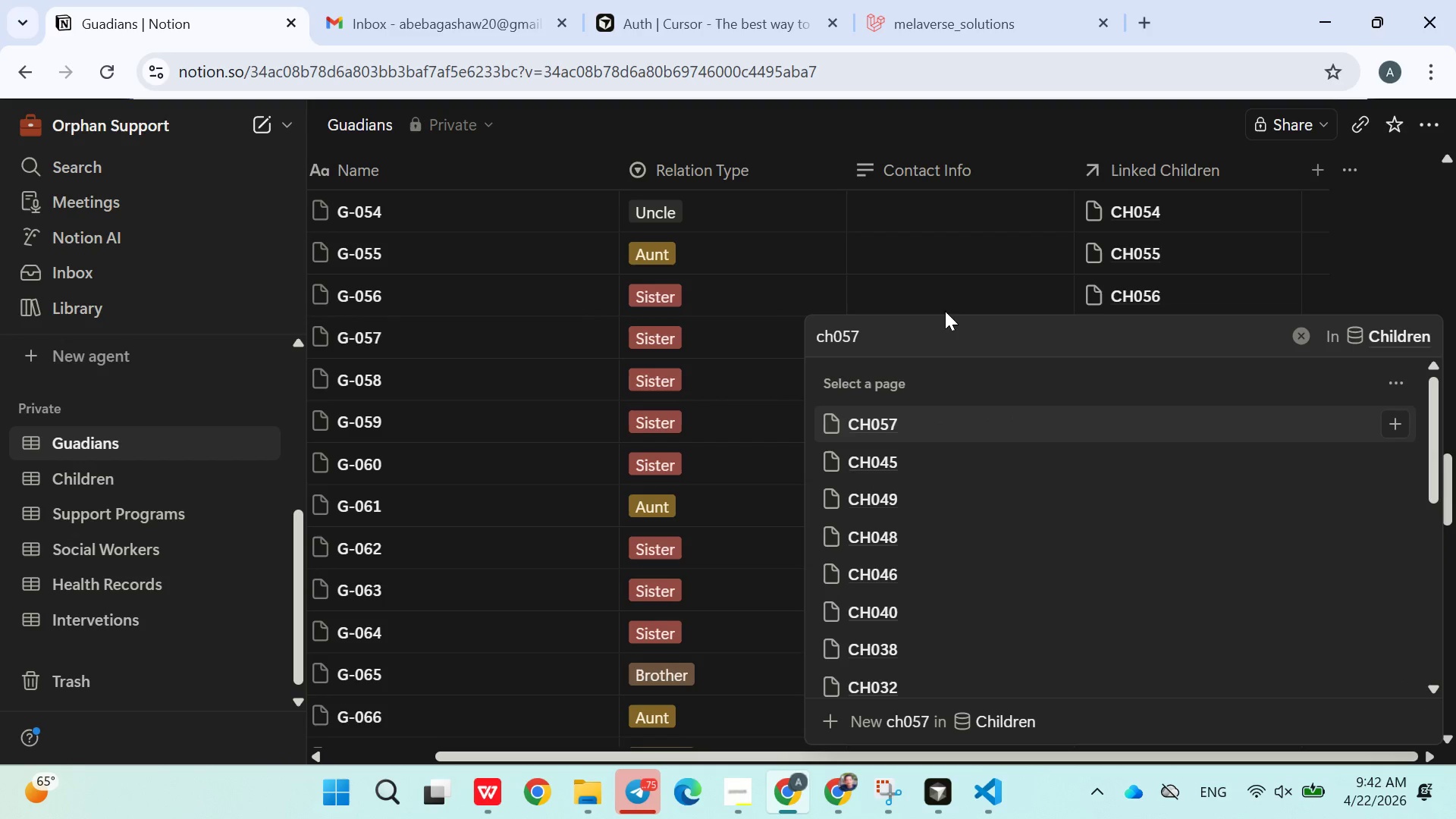 
left_click([905, 416])
 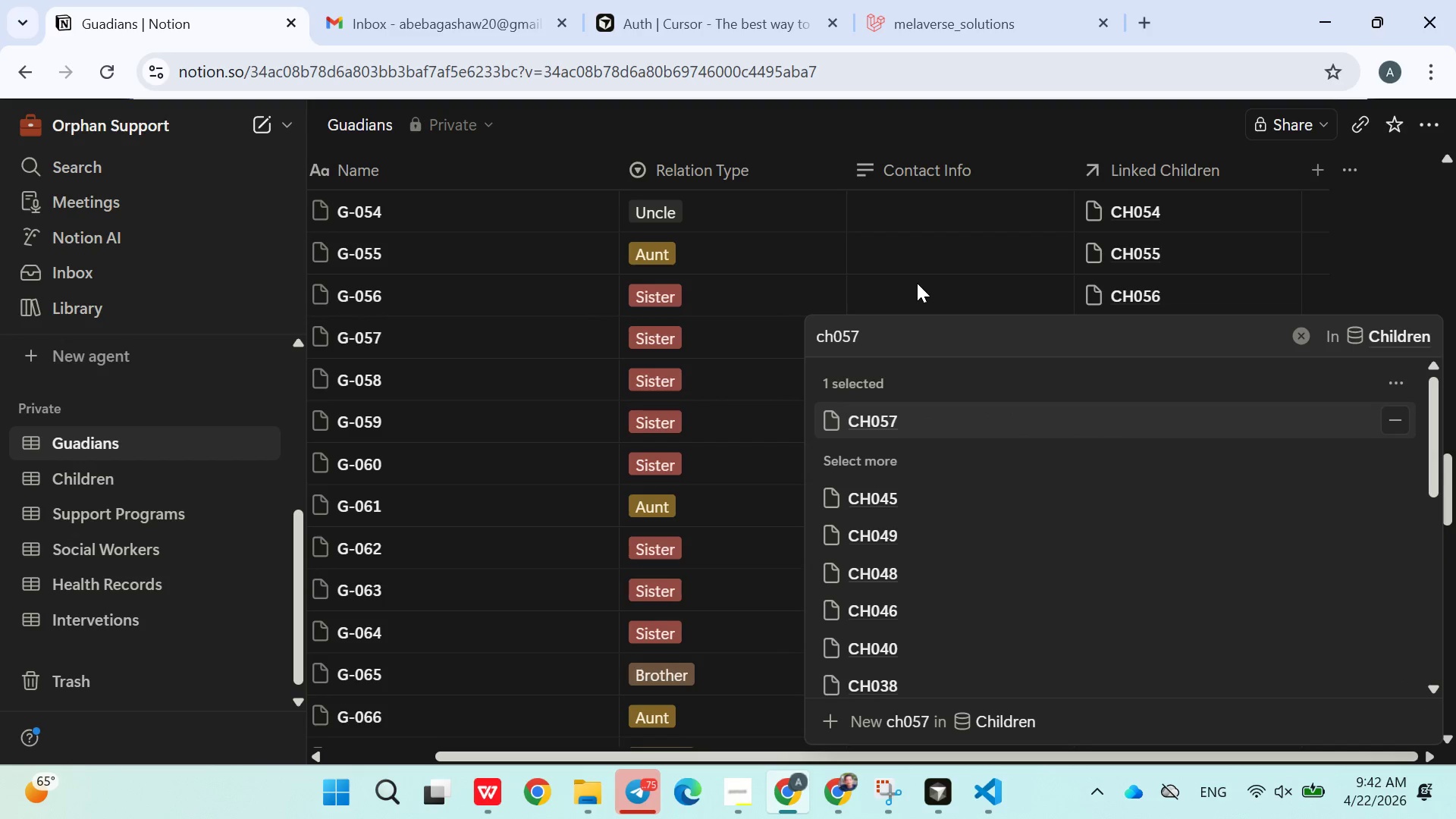 
left_click([917, 283])
 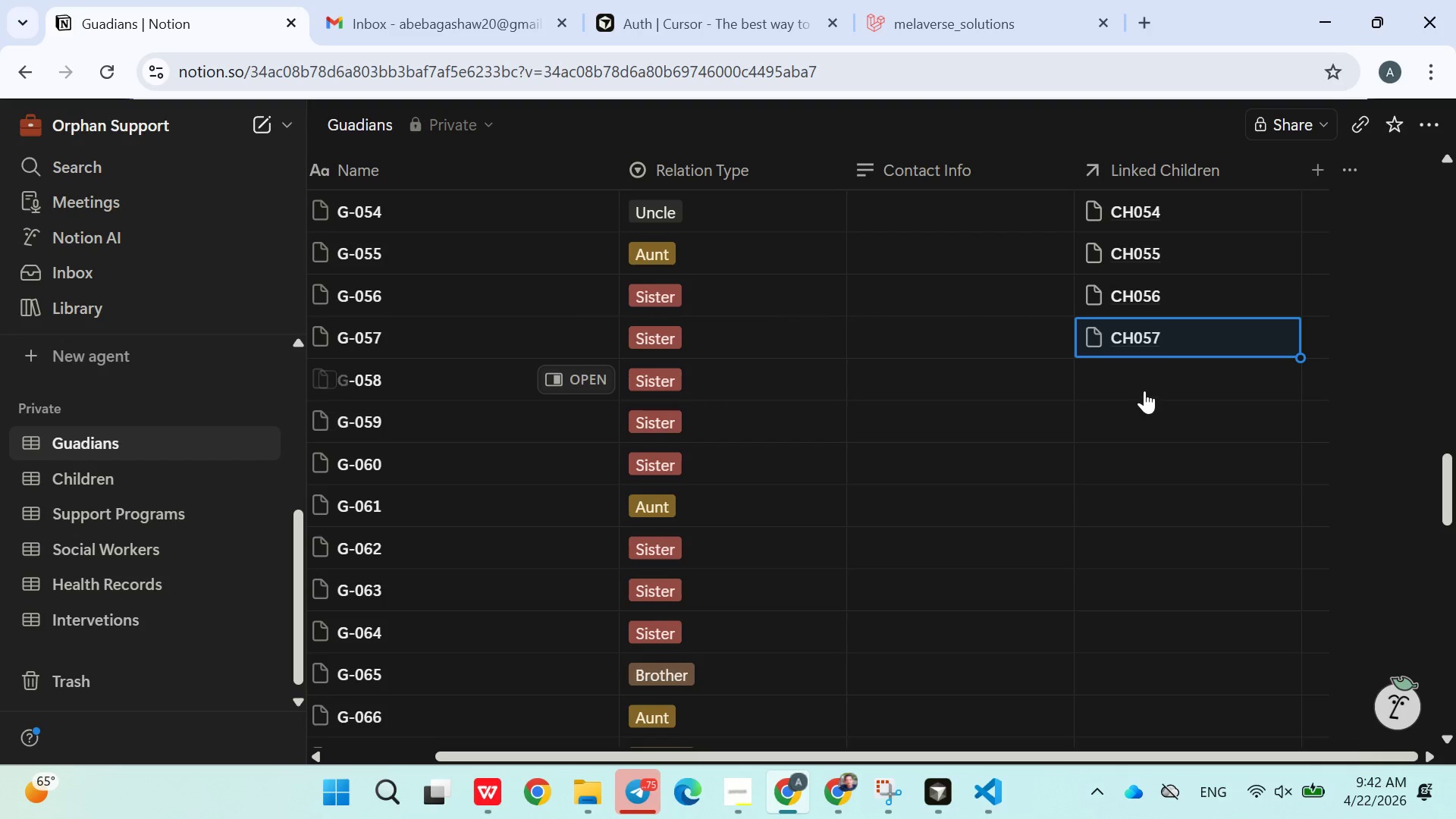 
left_click([1144, 390])
 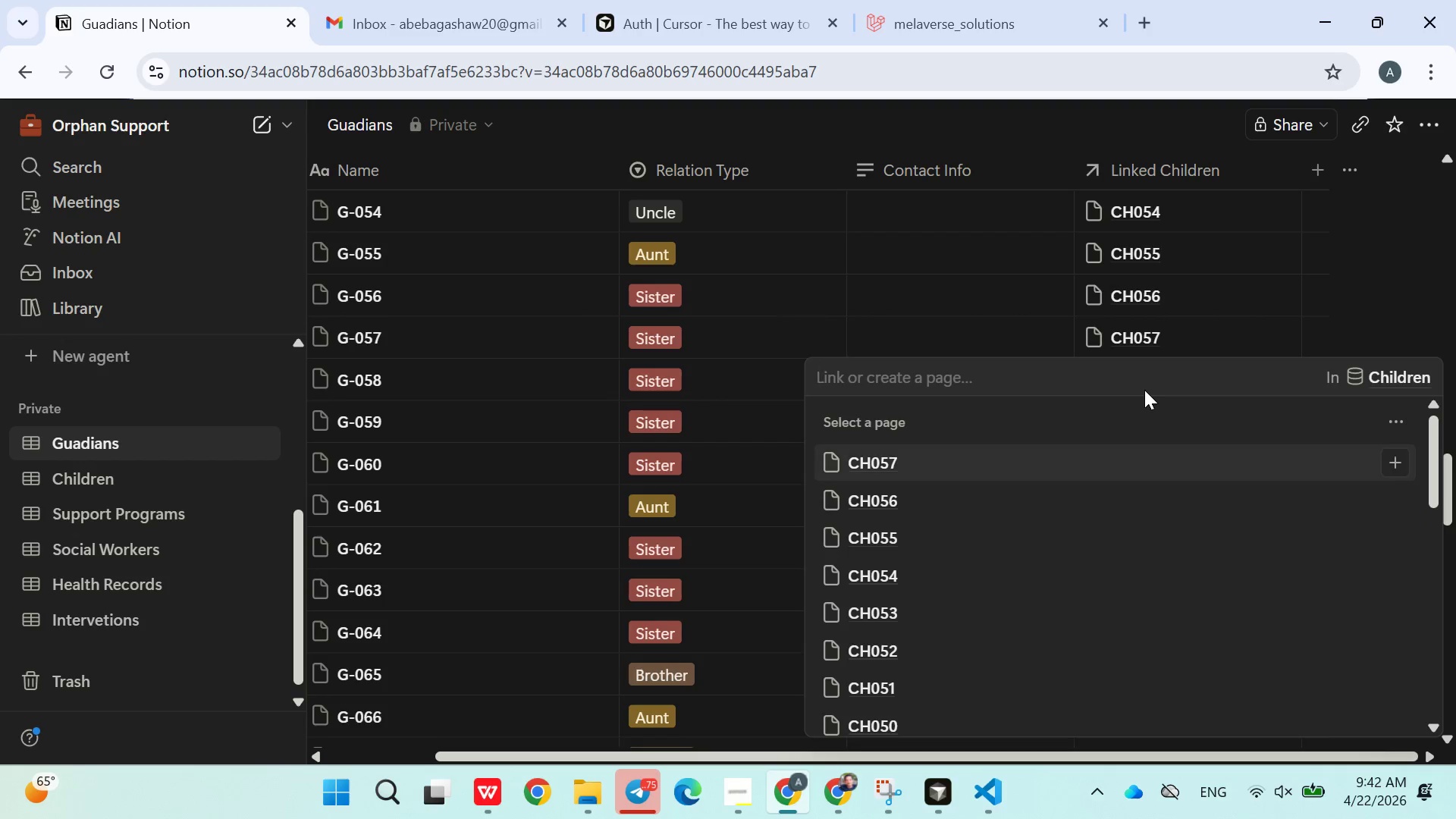 
type(ch058)
 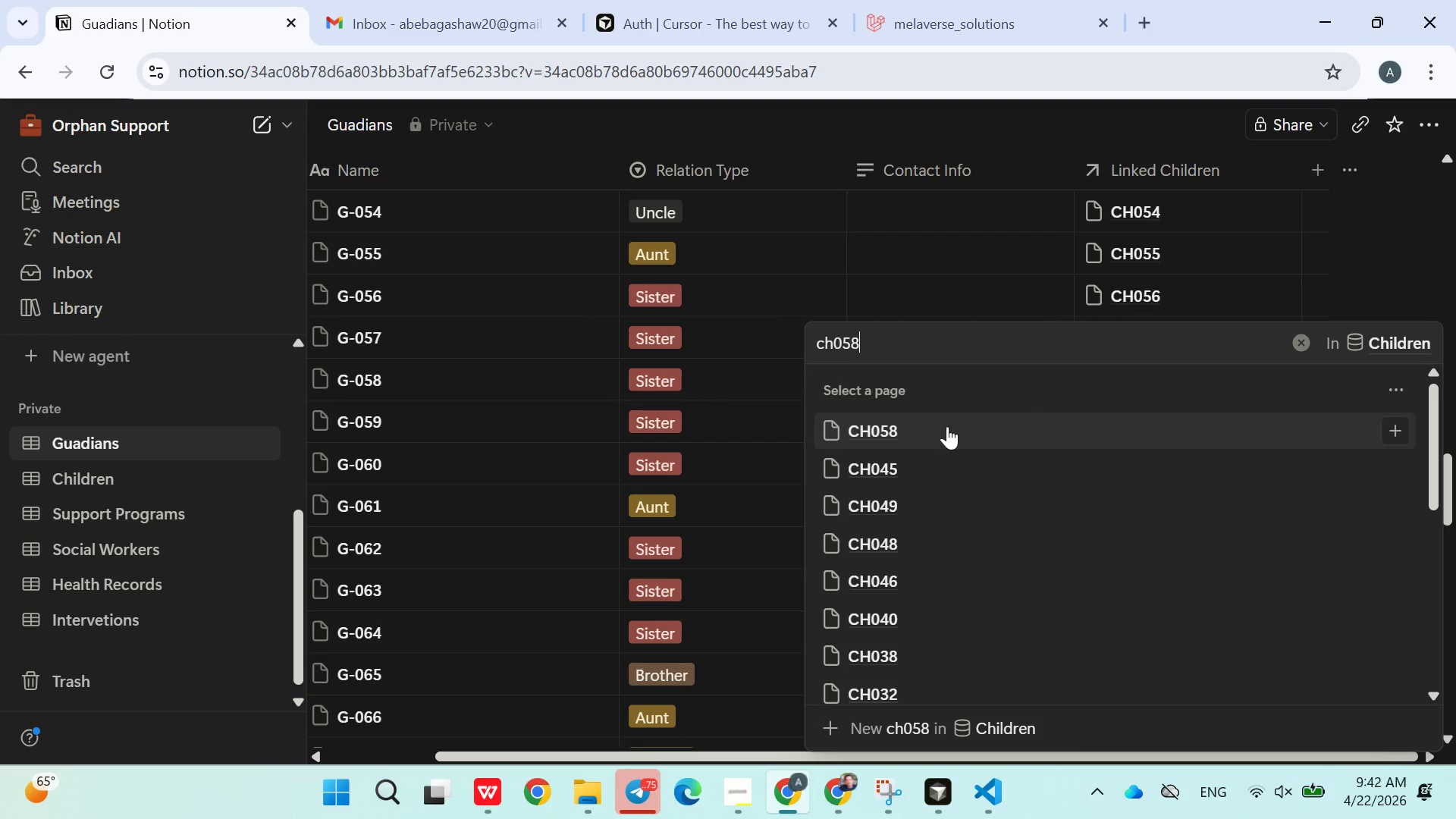 
left_click([918, 434])
 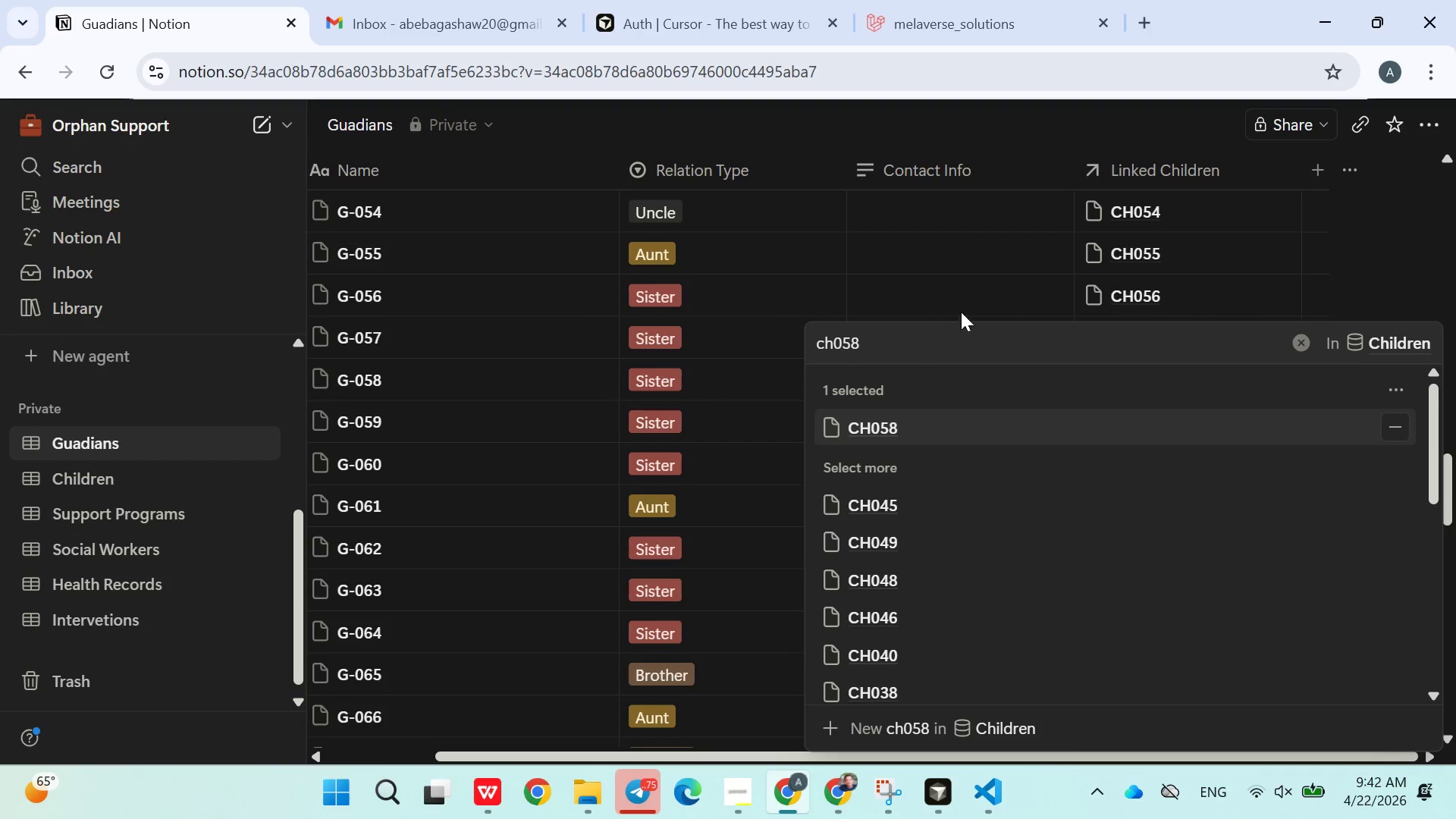 
left_click([964, 304])
 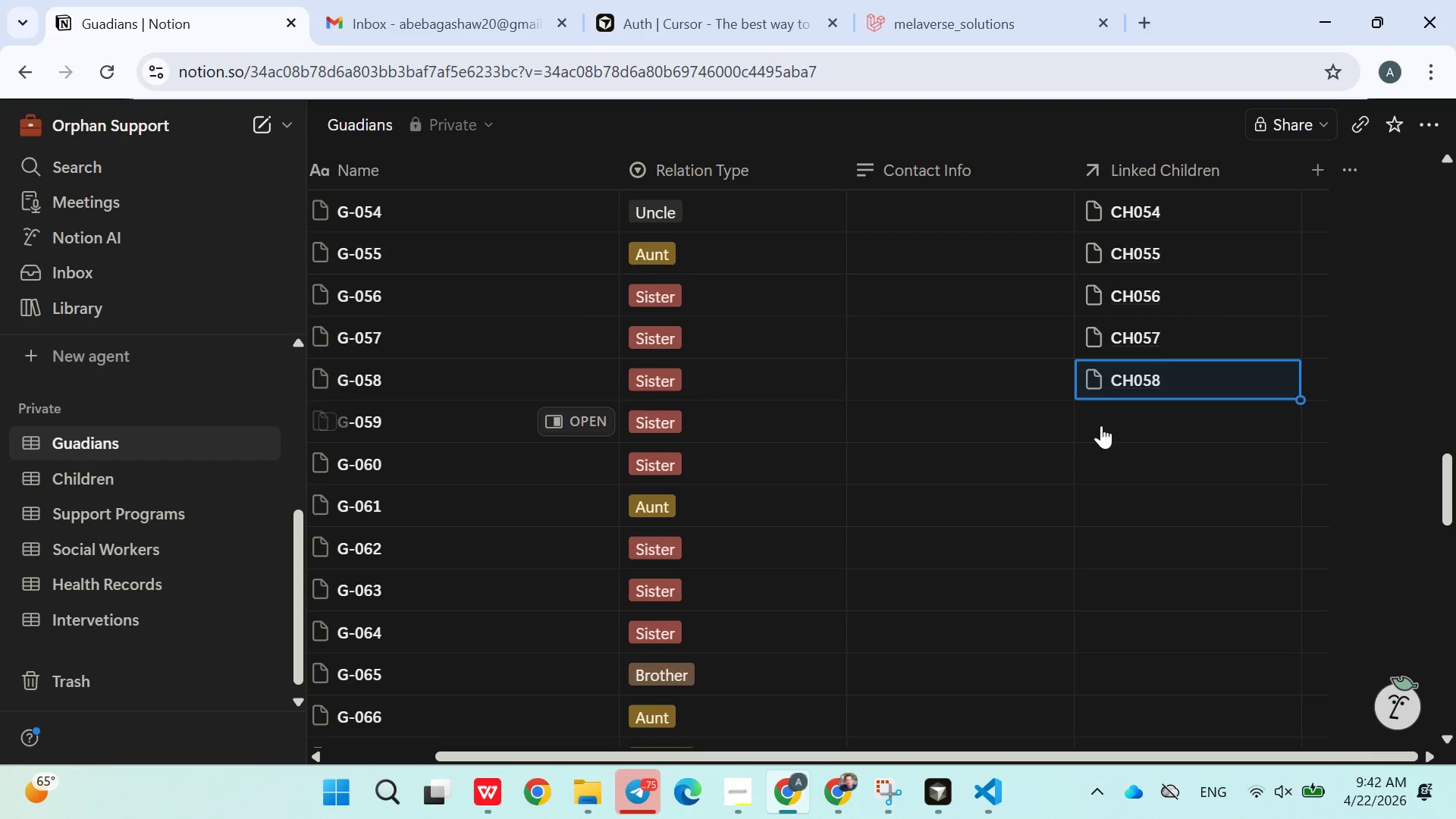 
left_click([1106, 425])
 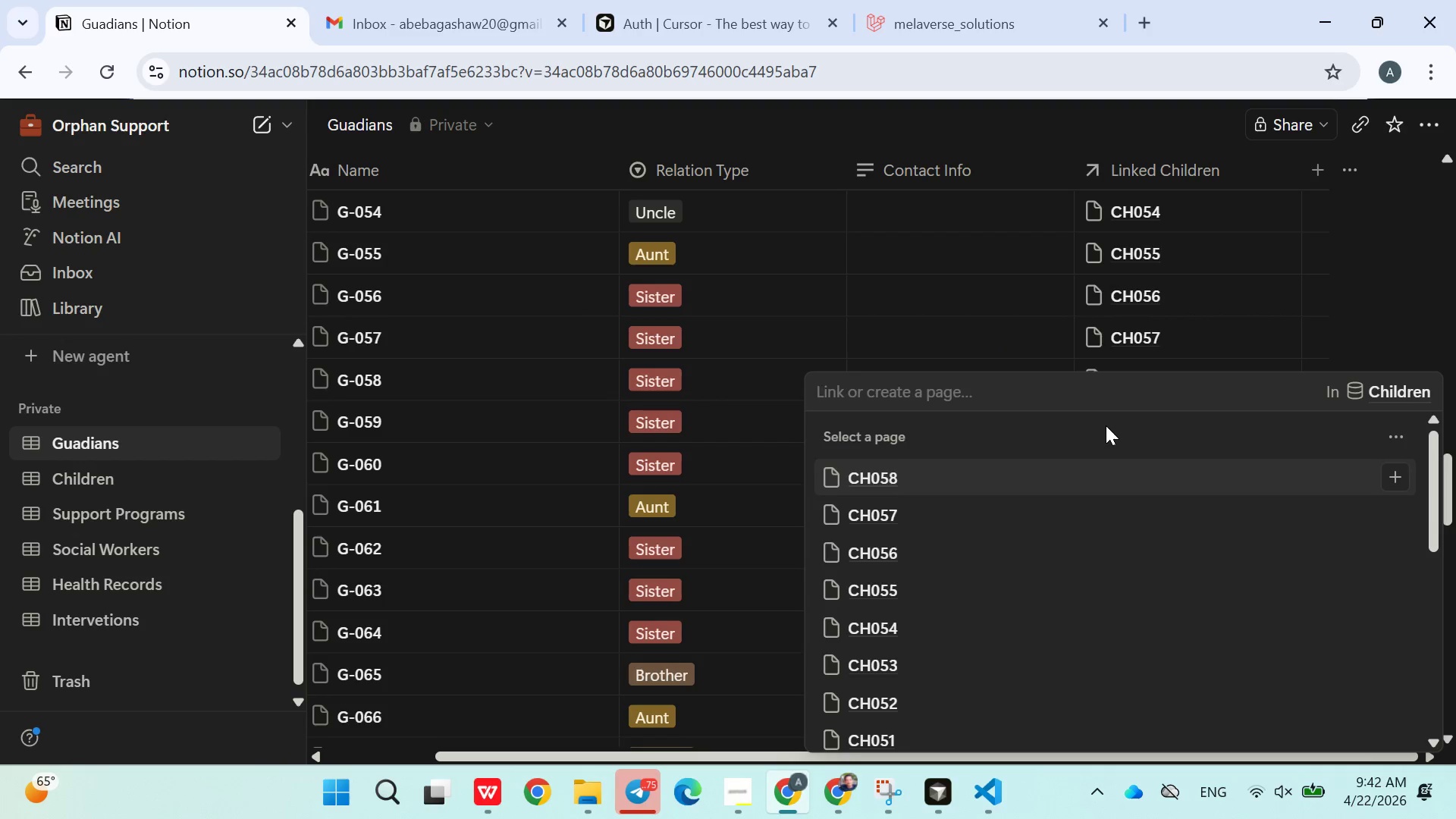 
type(ch059)
 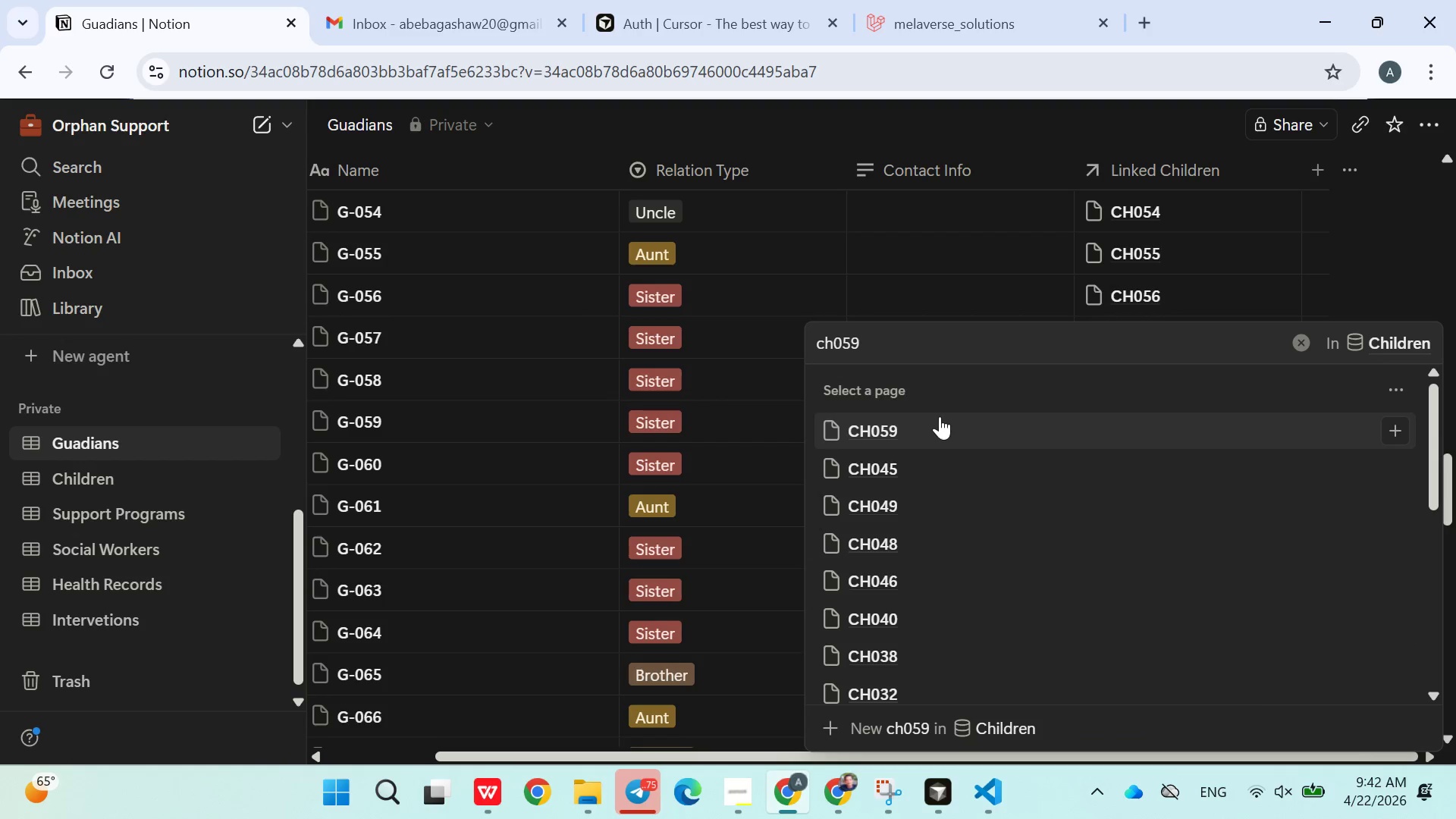 
left_click([915, 431])
 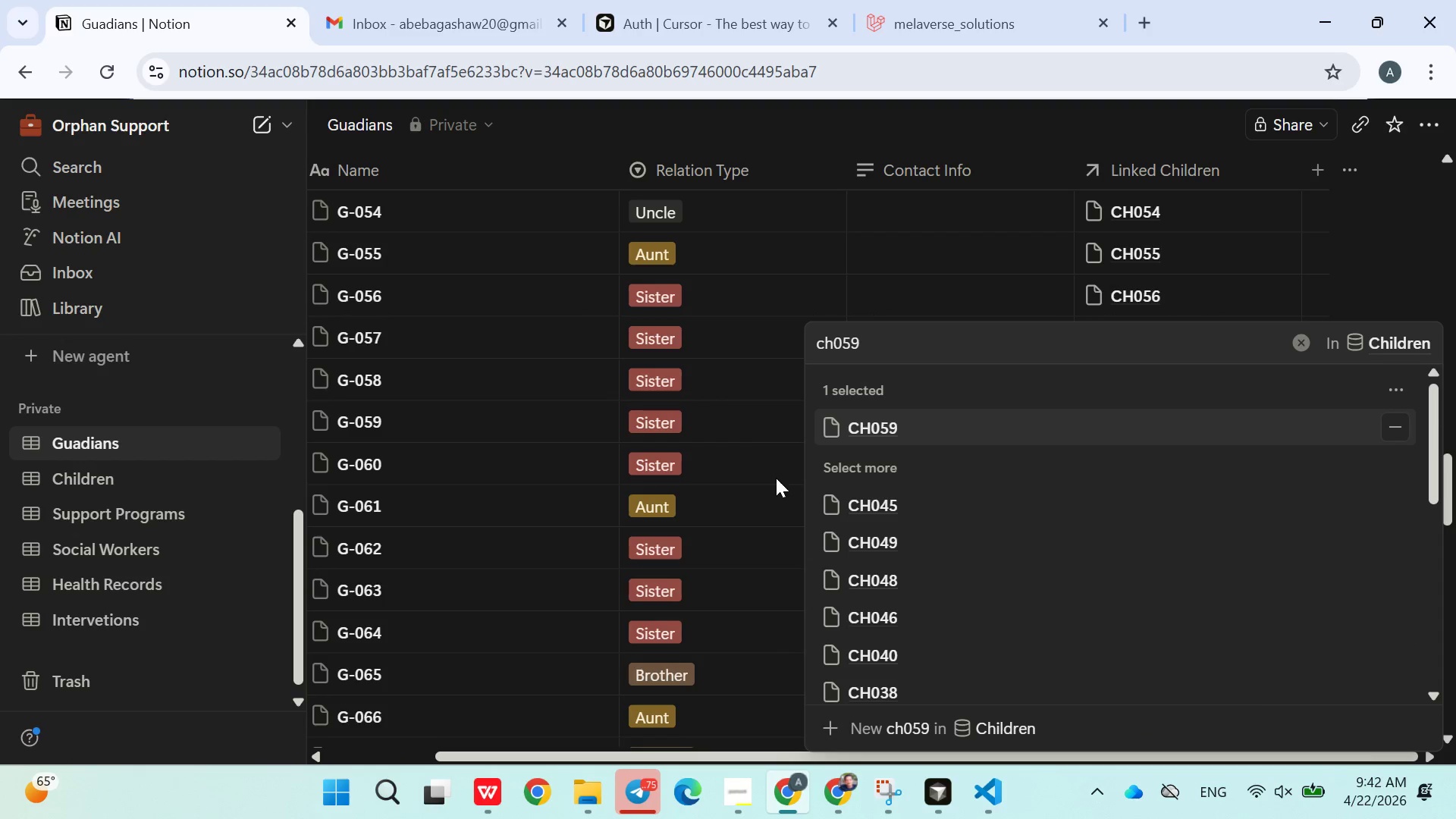 
left_click([775, 478])
 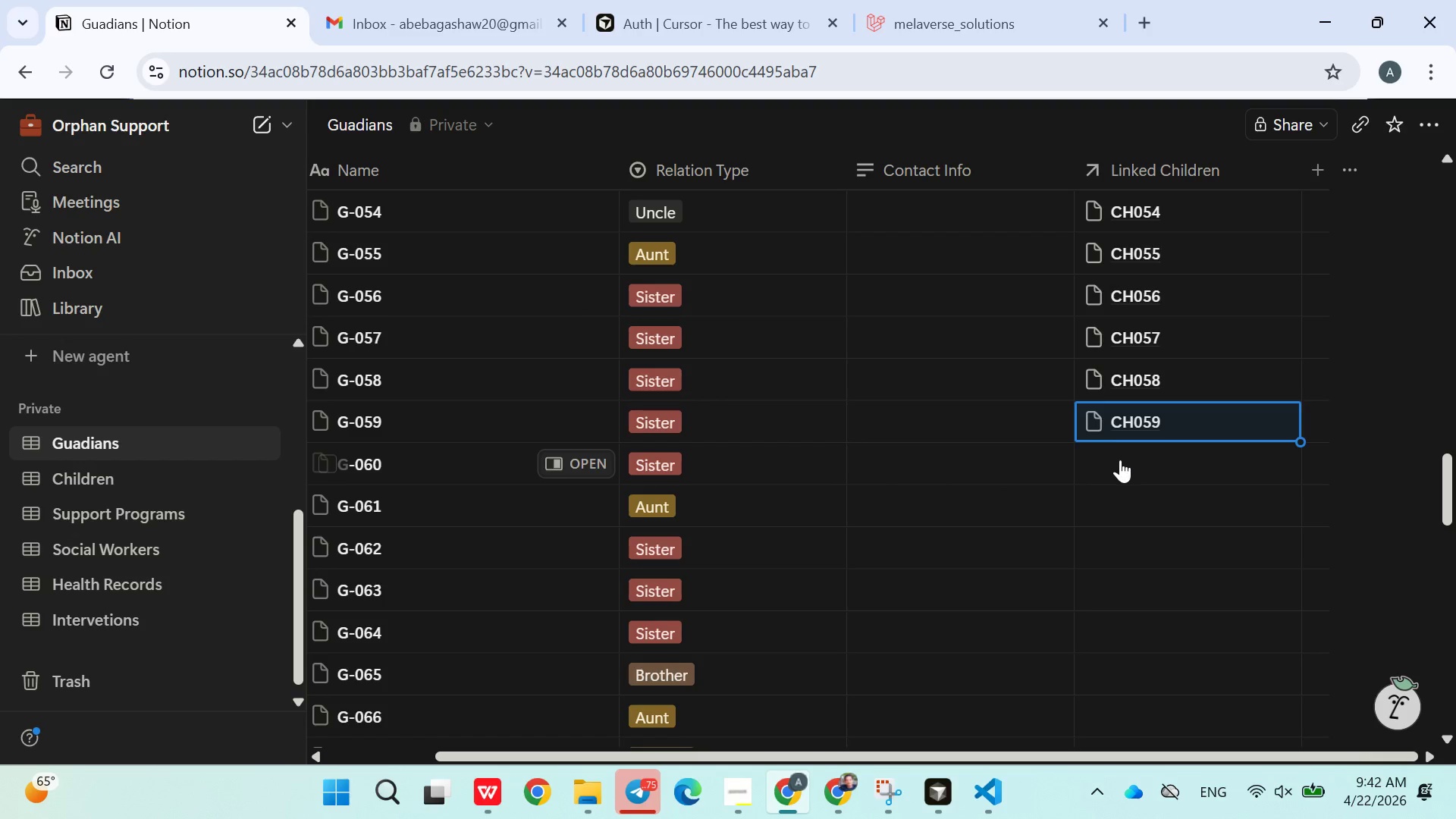 
left_click([1128, 466])
 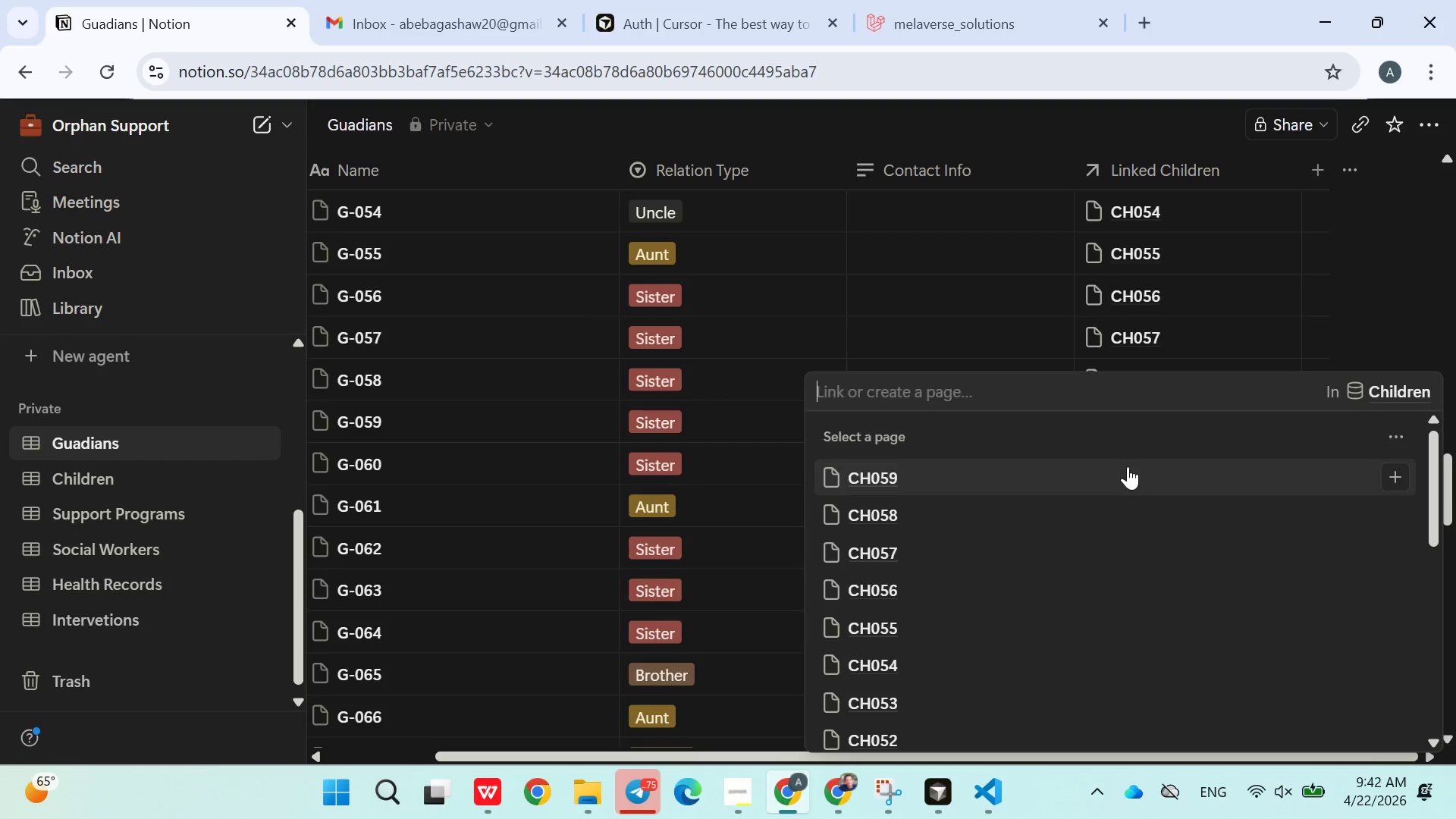 
type(ch060)
 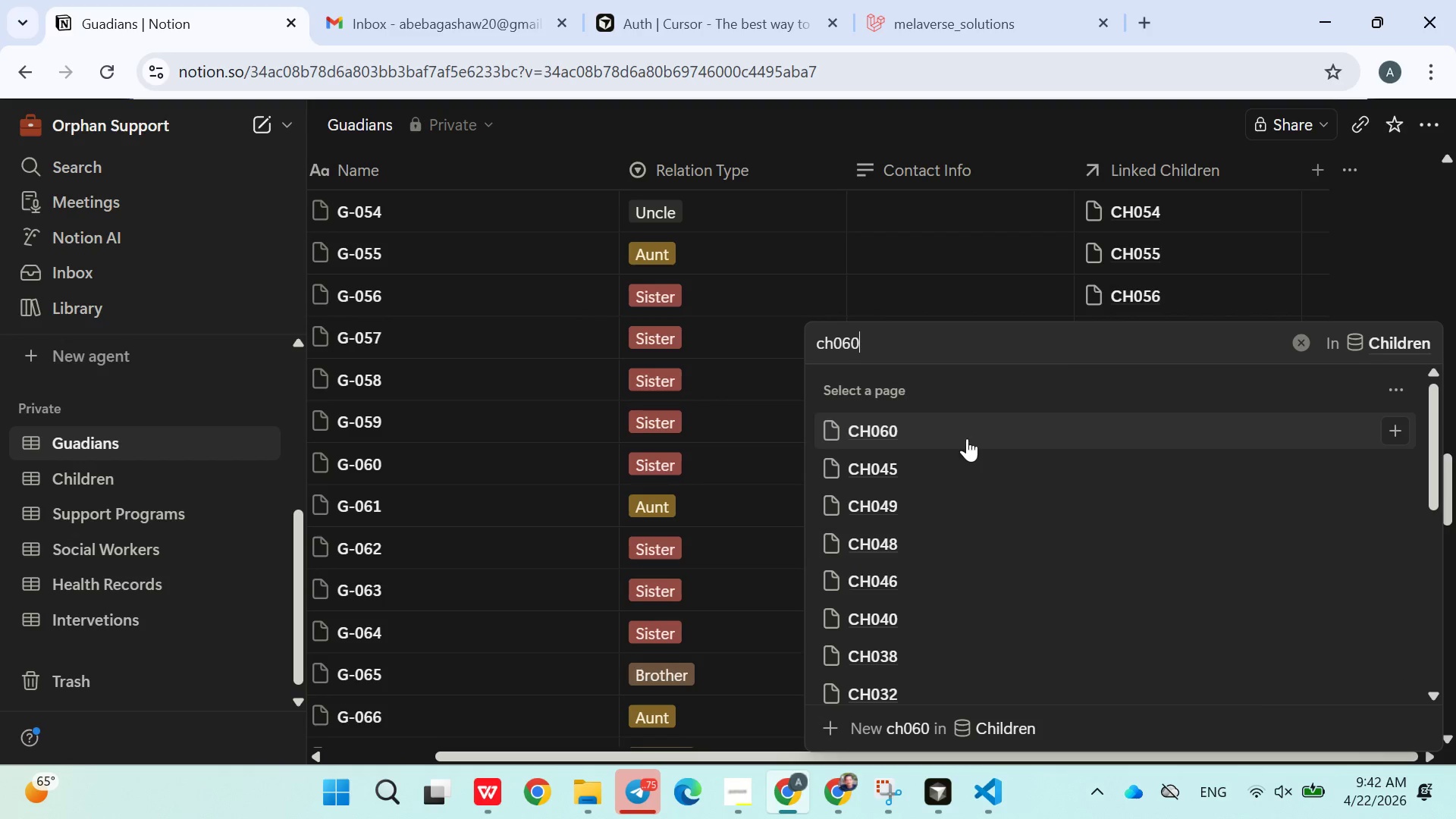 
left_click([927, 430])
 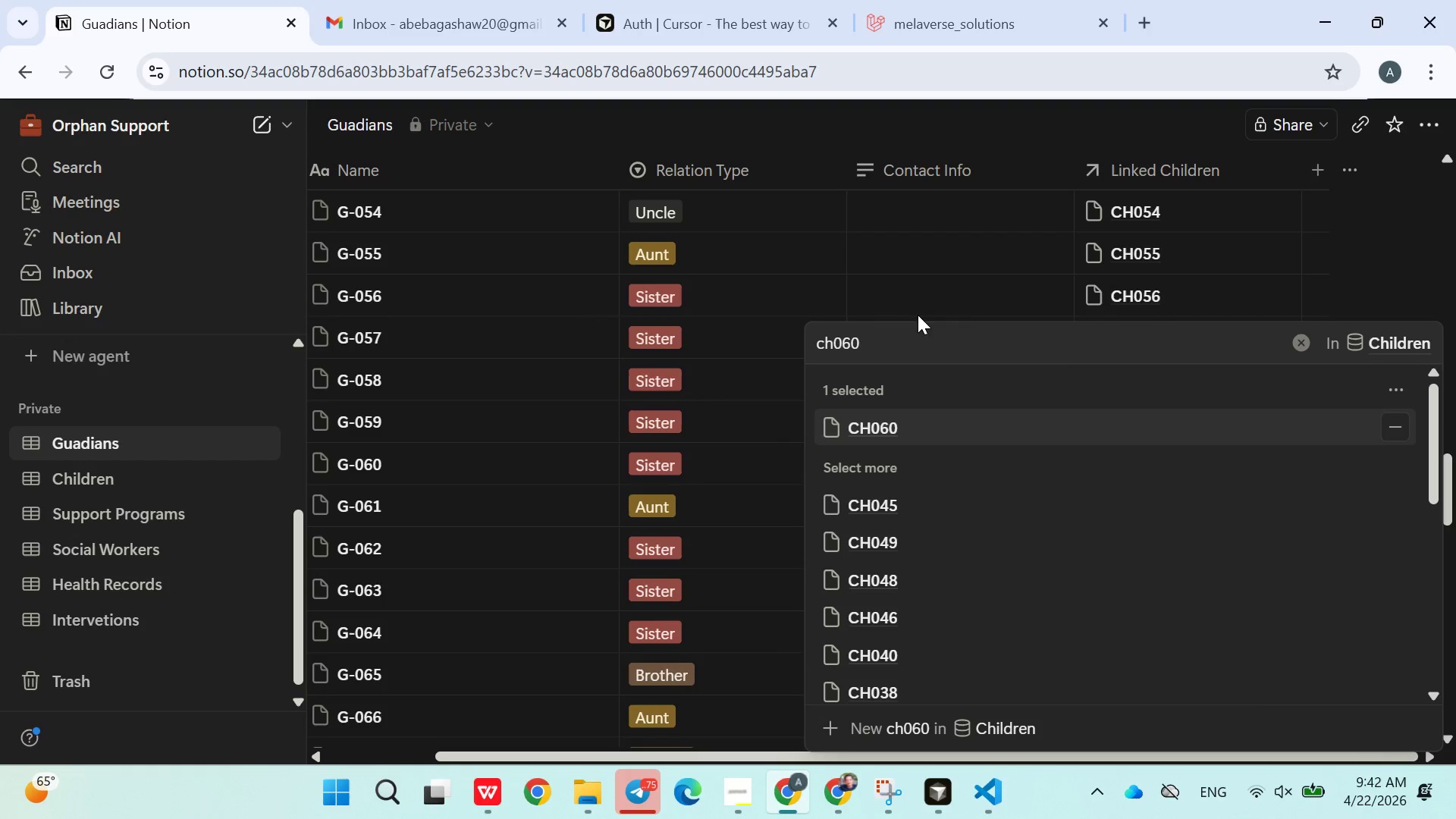 
left_click([924, 297])
 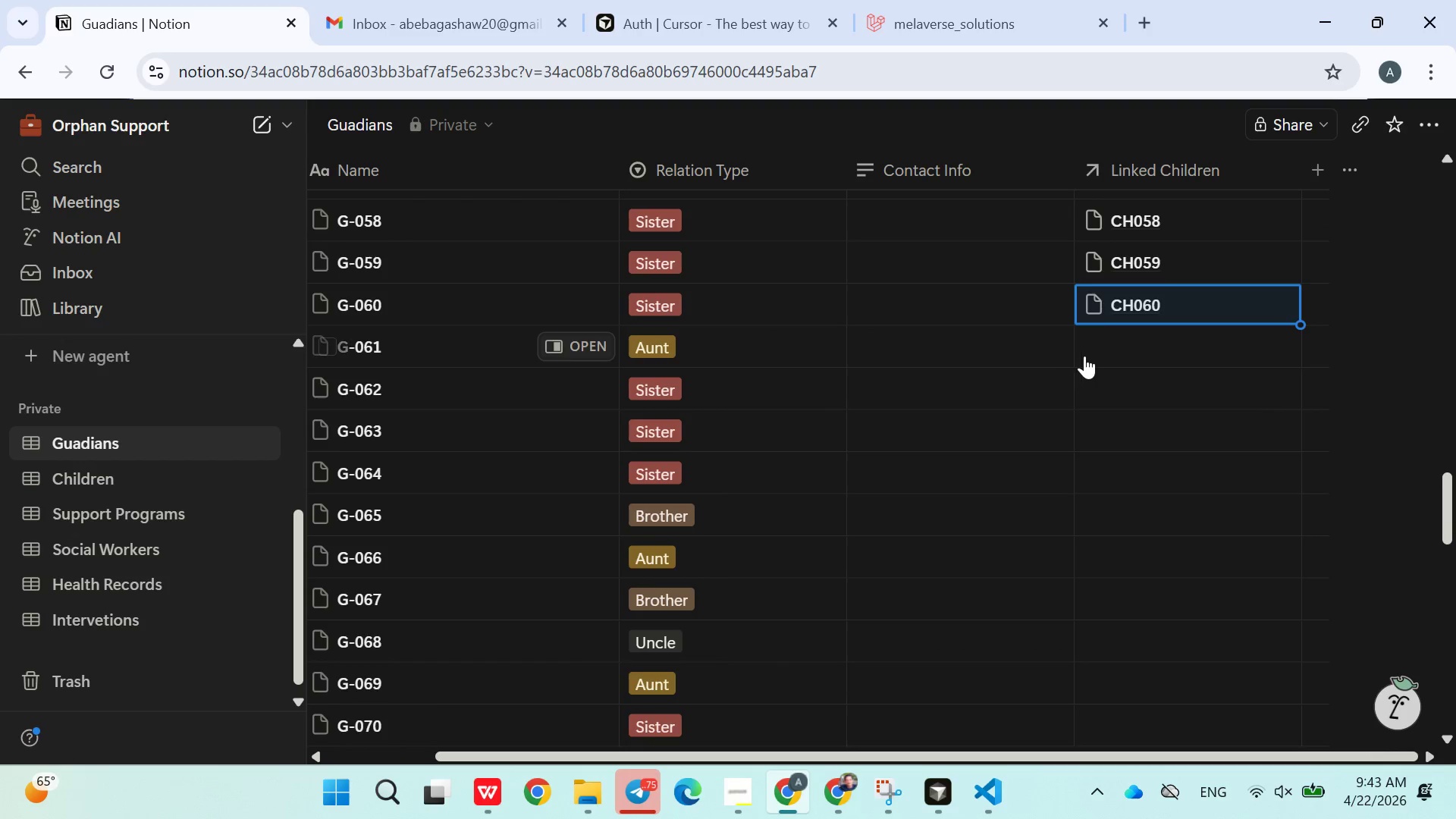 
left_click([1104, 346])
 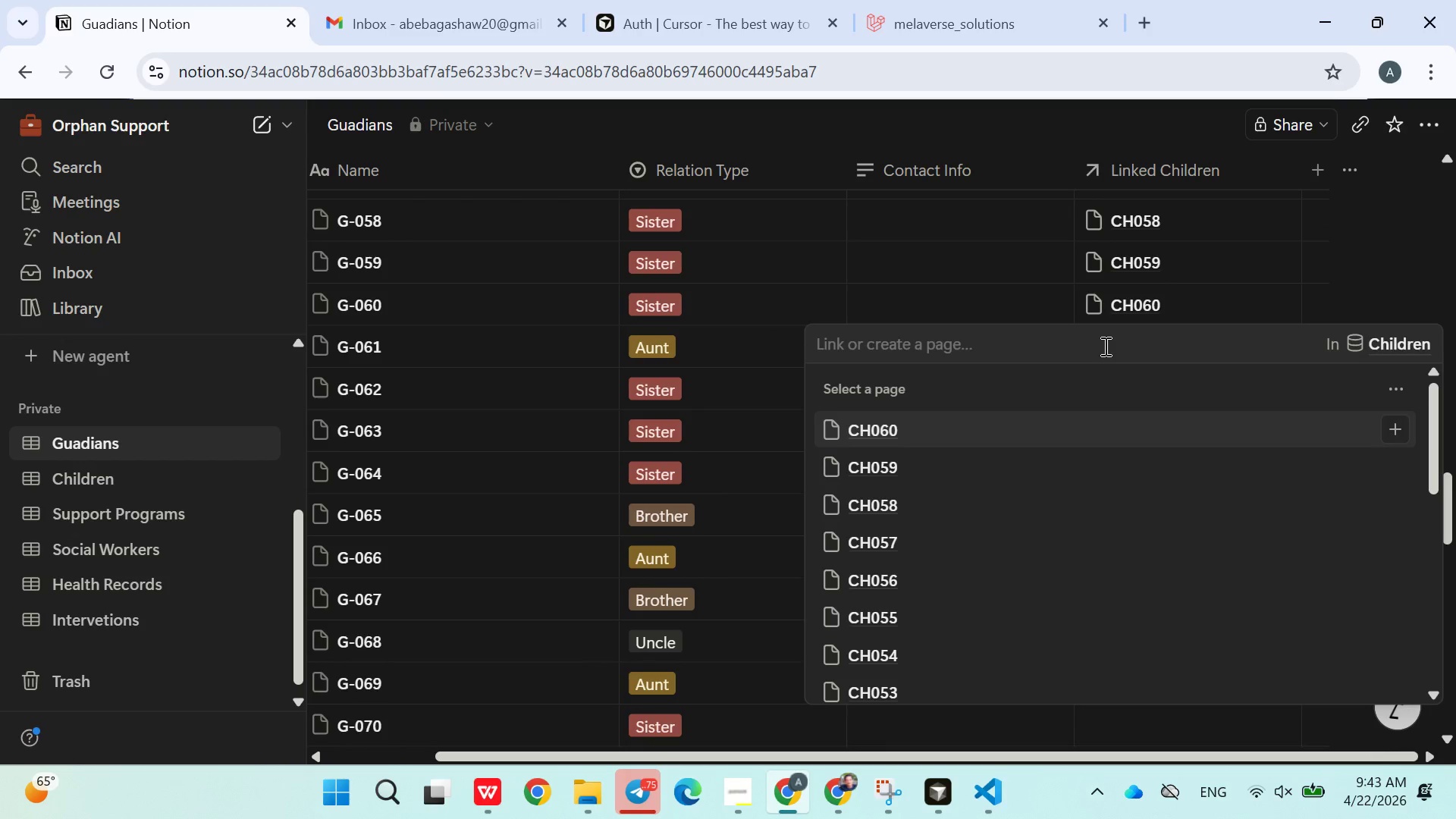 
type(ch061)
 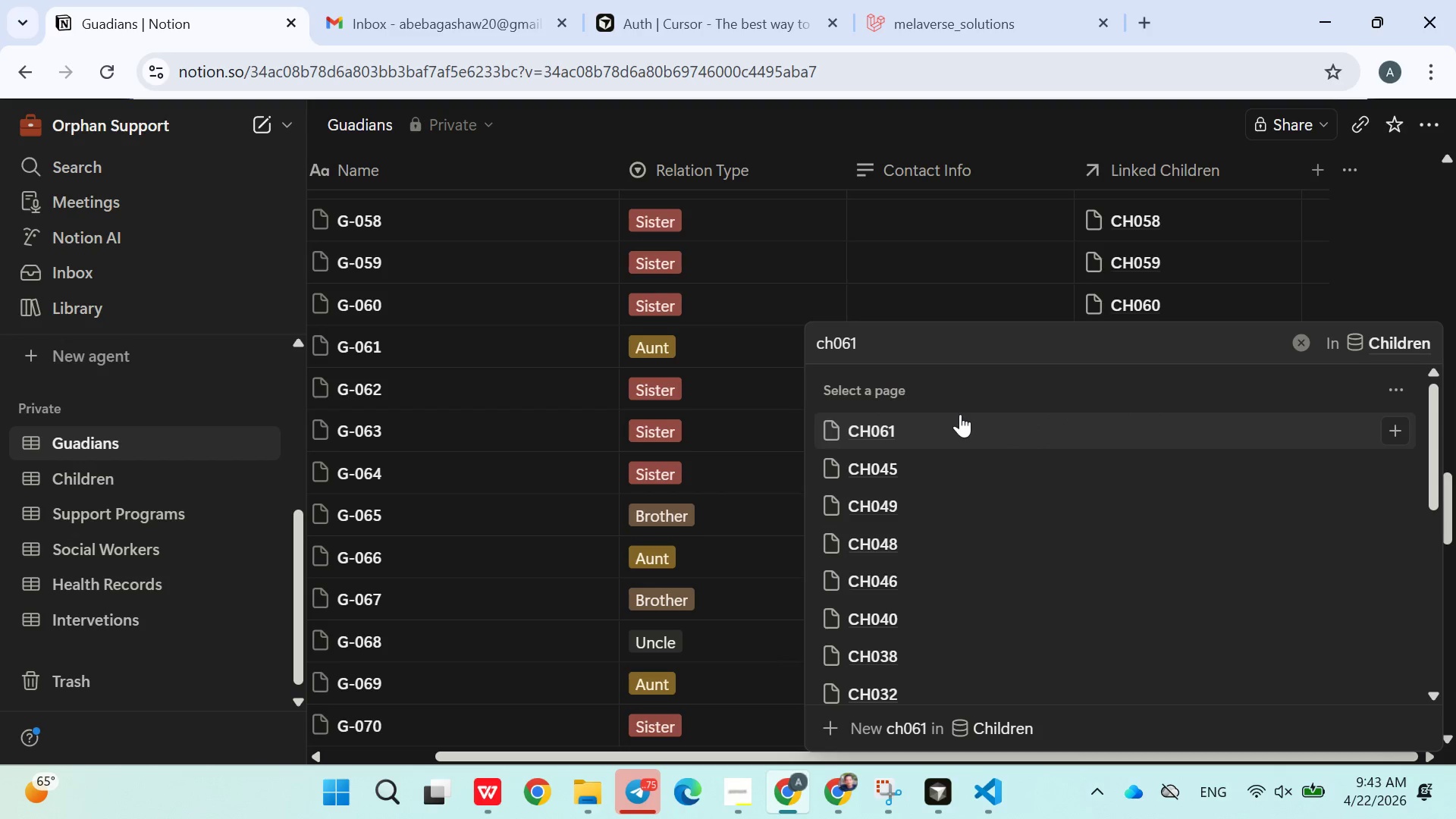 
left_click([916, 425])
 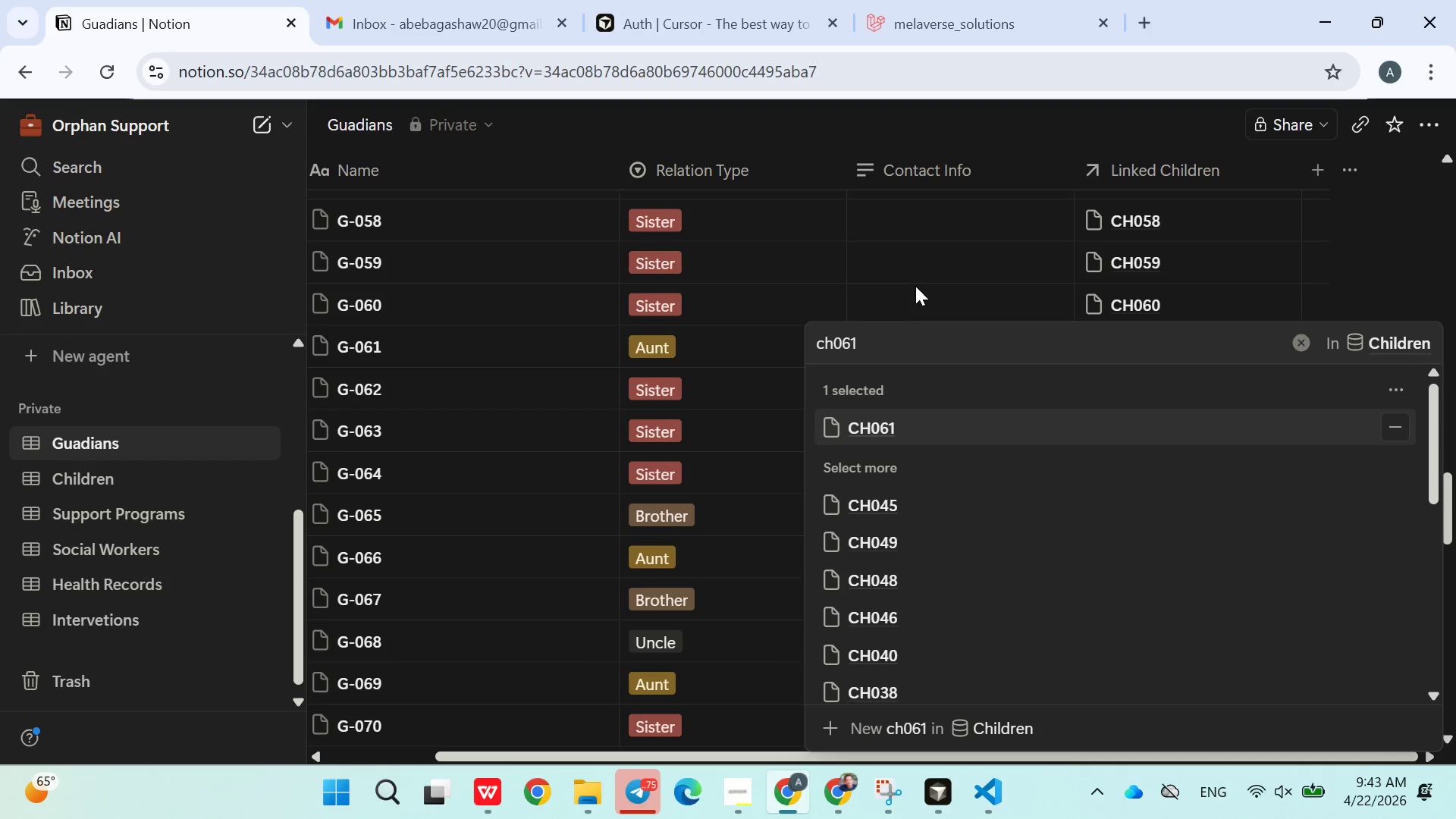 
left_click([915, 286])
 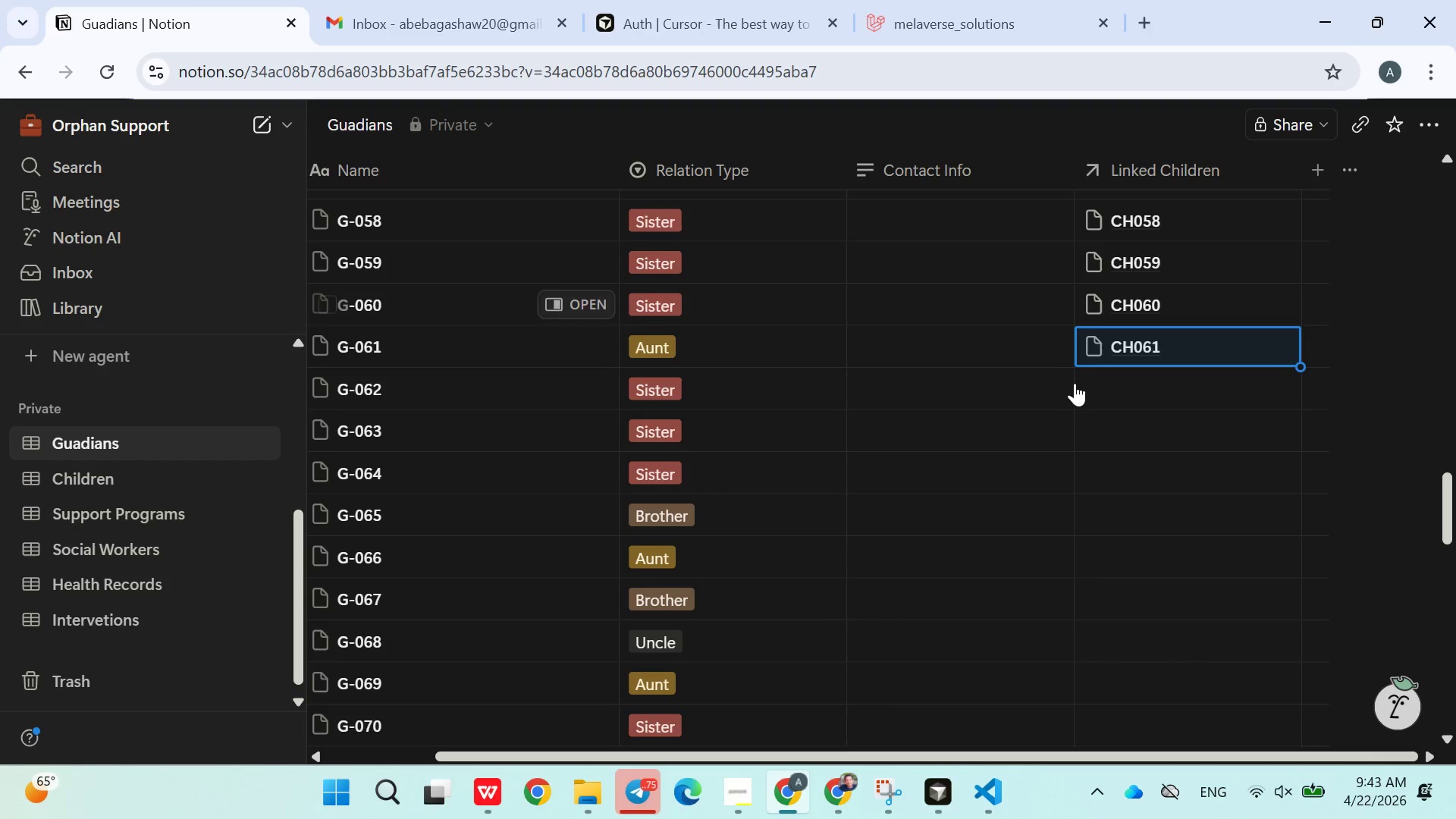 
left_click([1107, 386])
 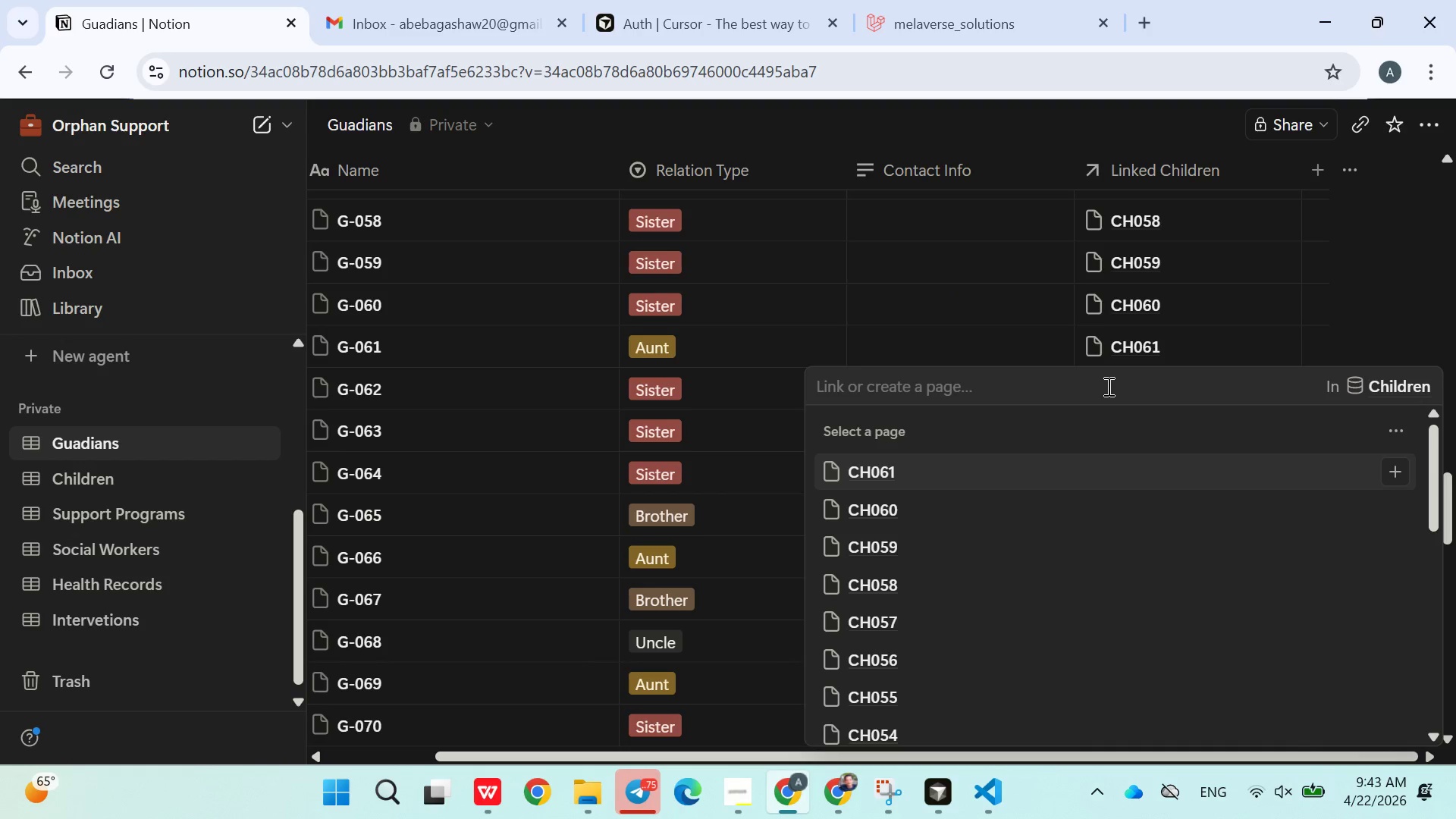 
type(ch063)
 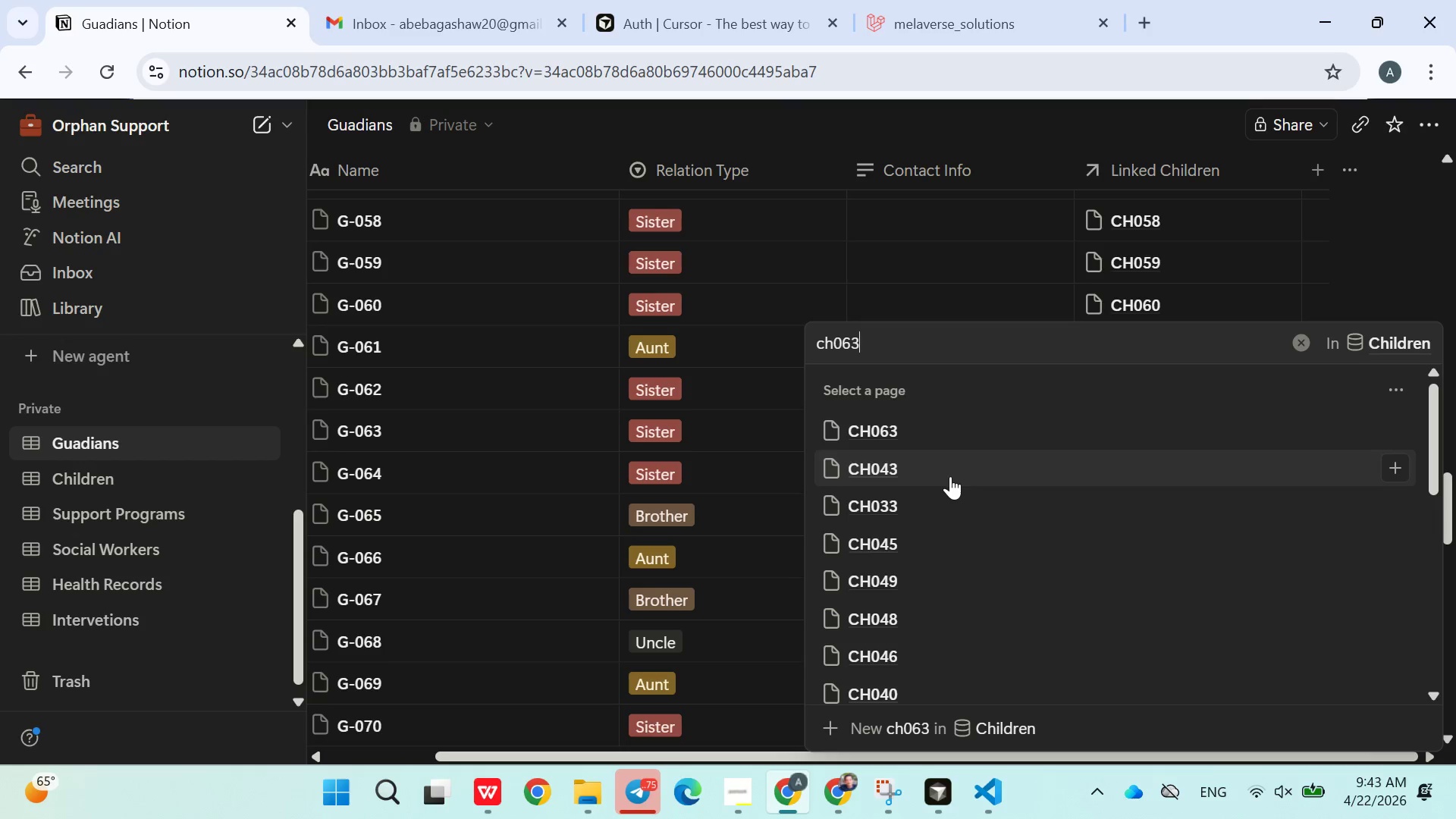 
key(Backspace)
 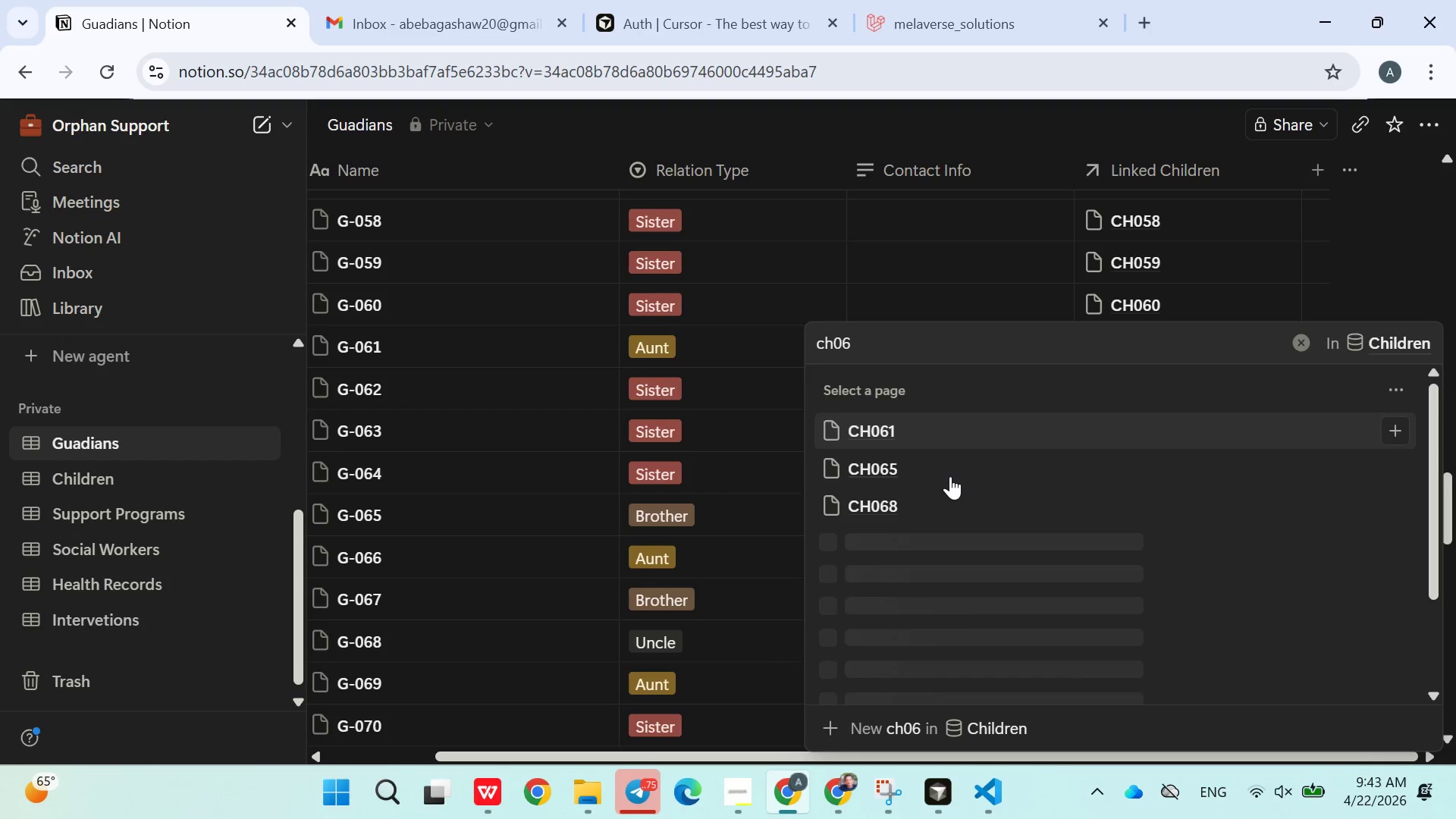 
key(3)
 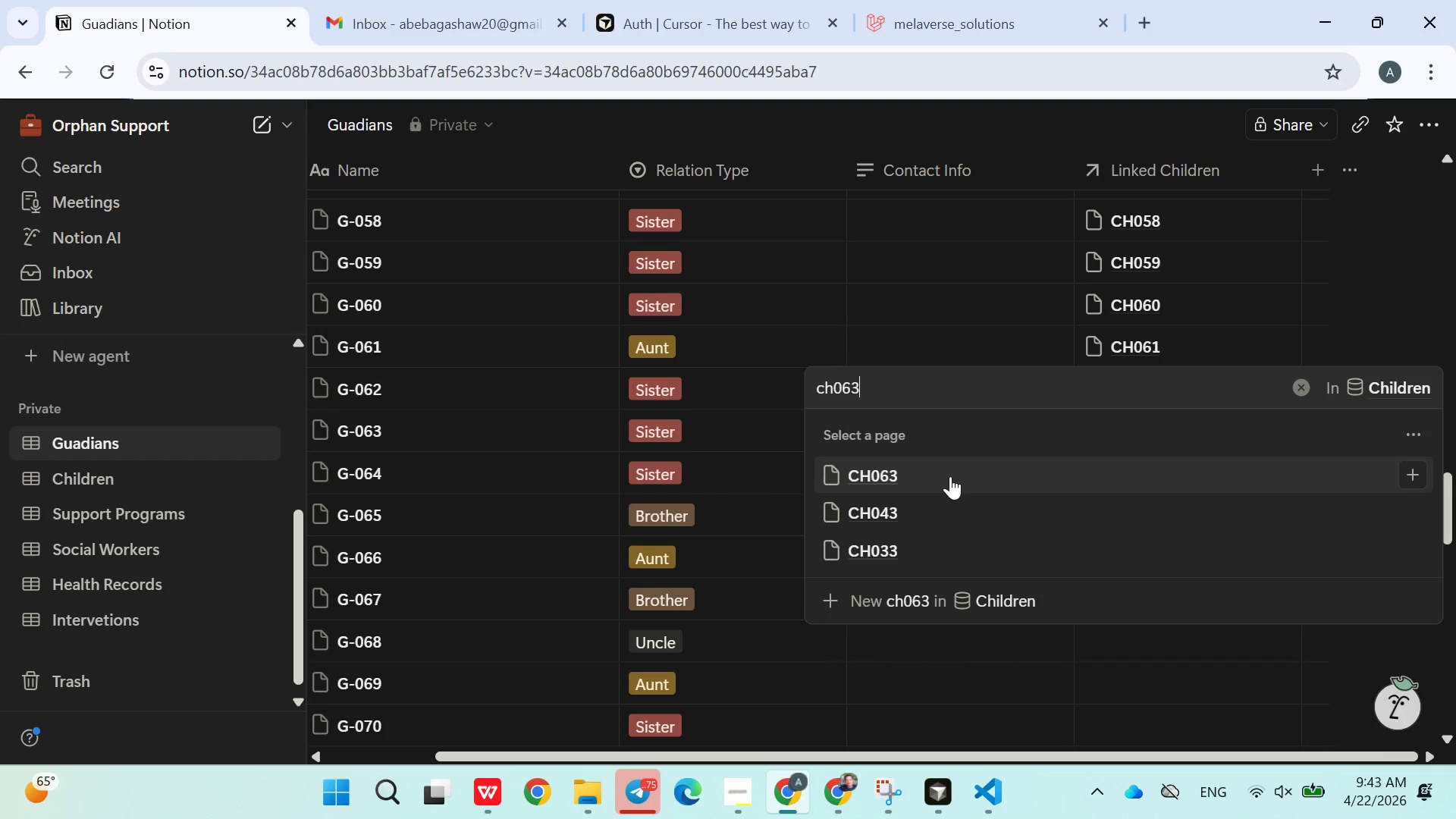 
key(Backspace)
 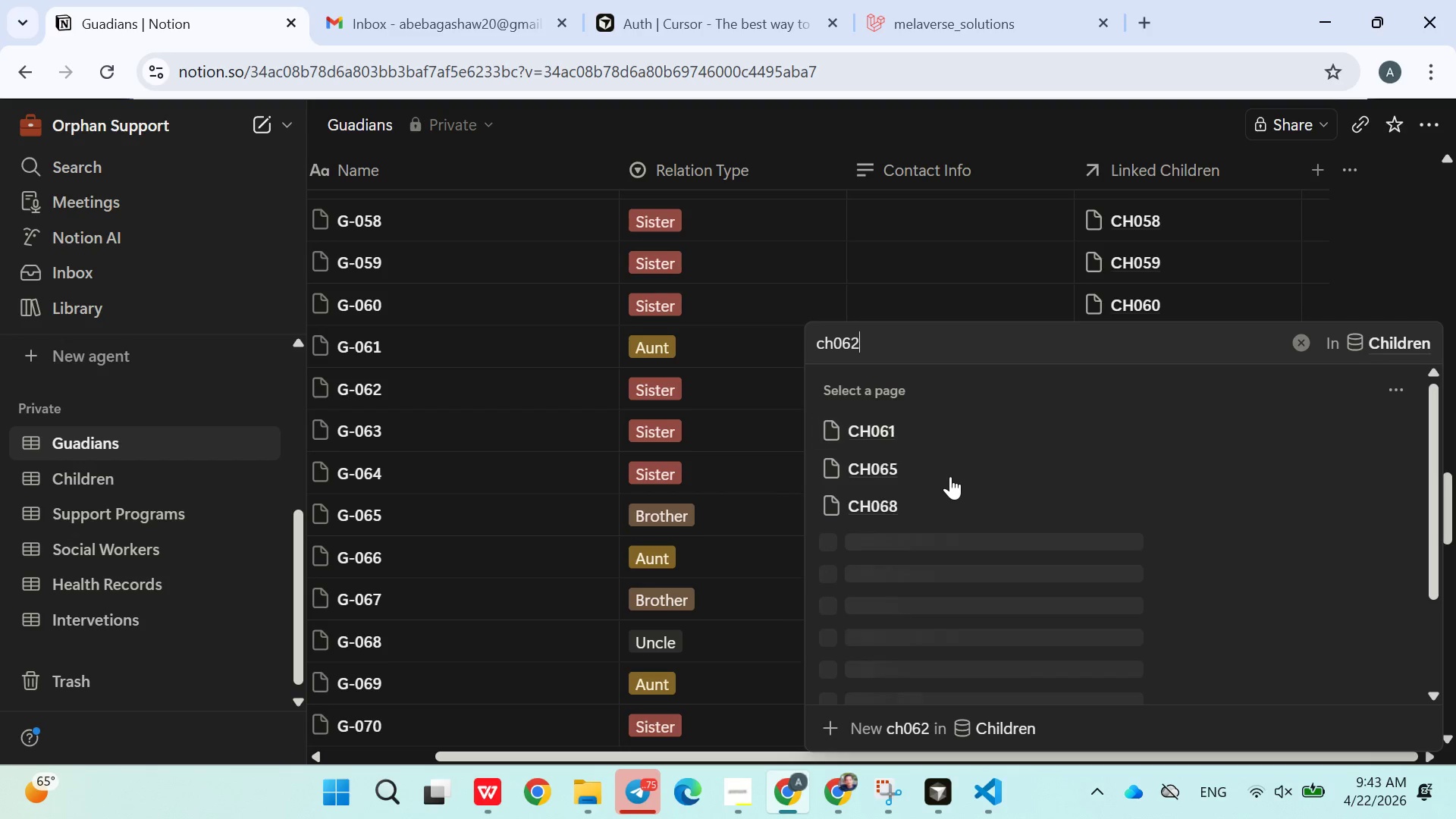 
key(2)
 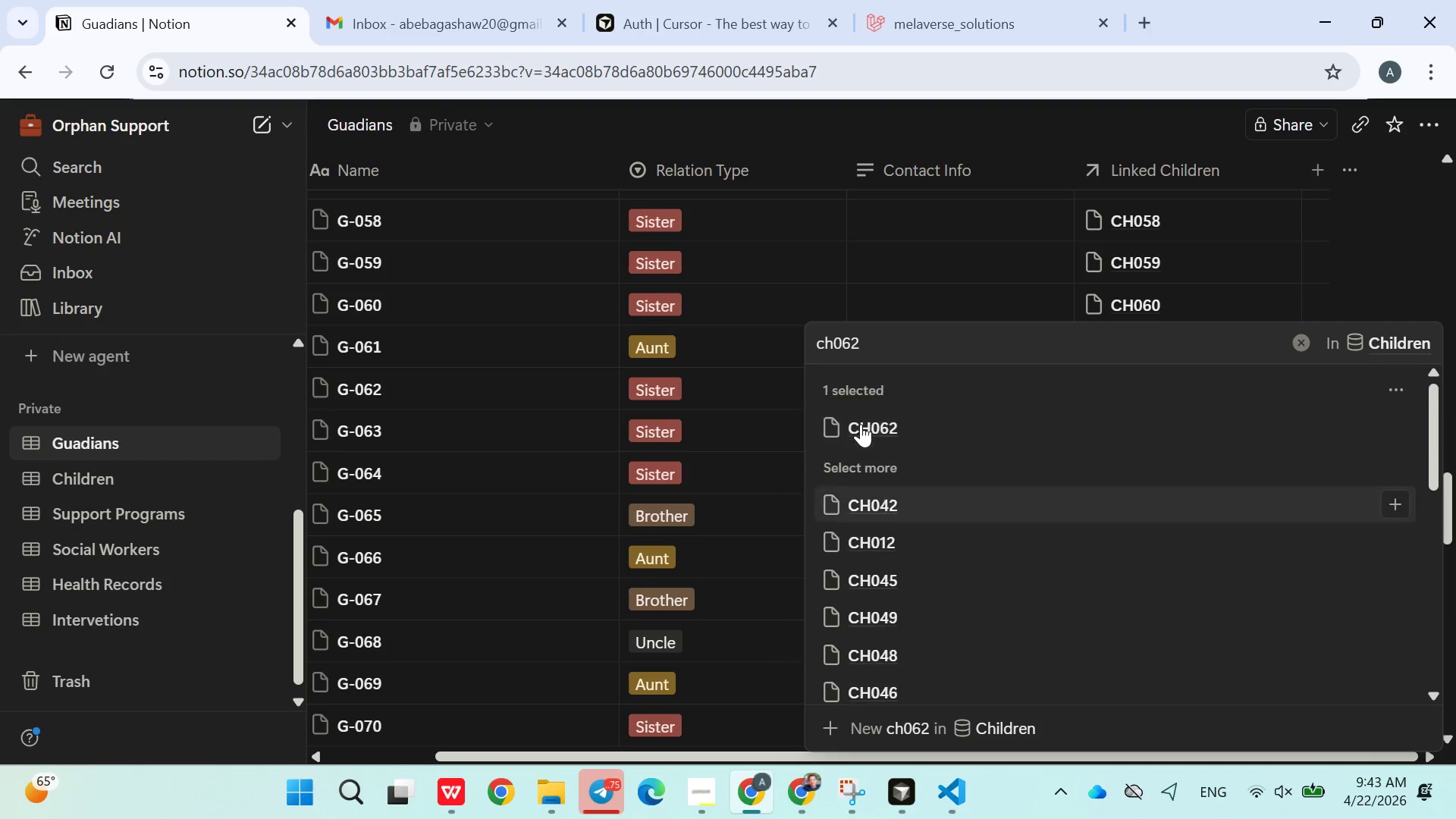 
double_click([931, 295])
 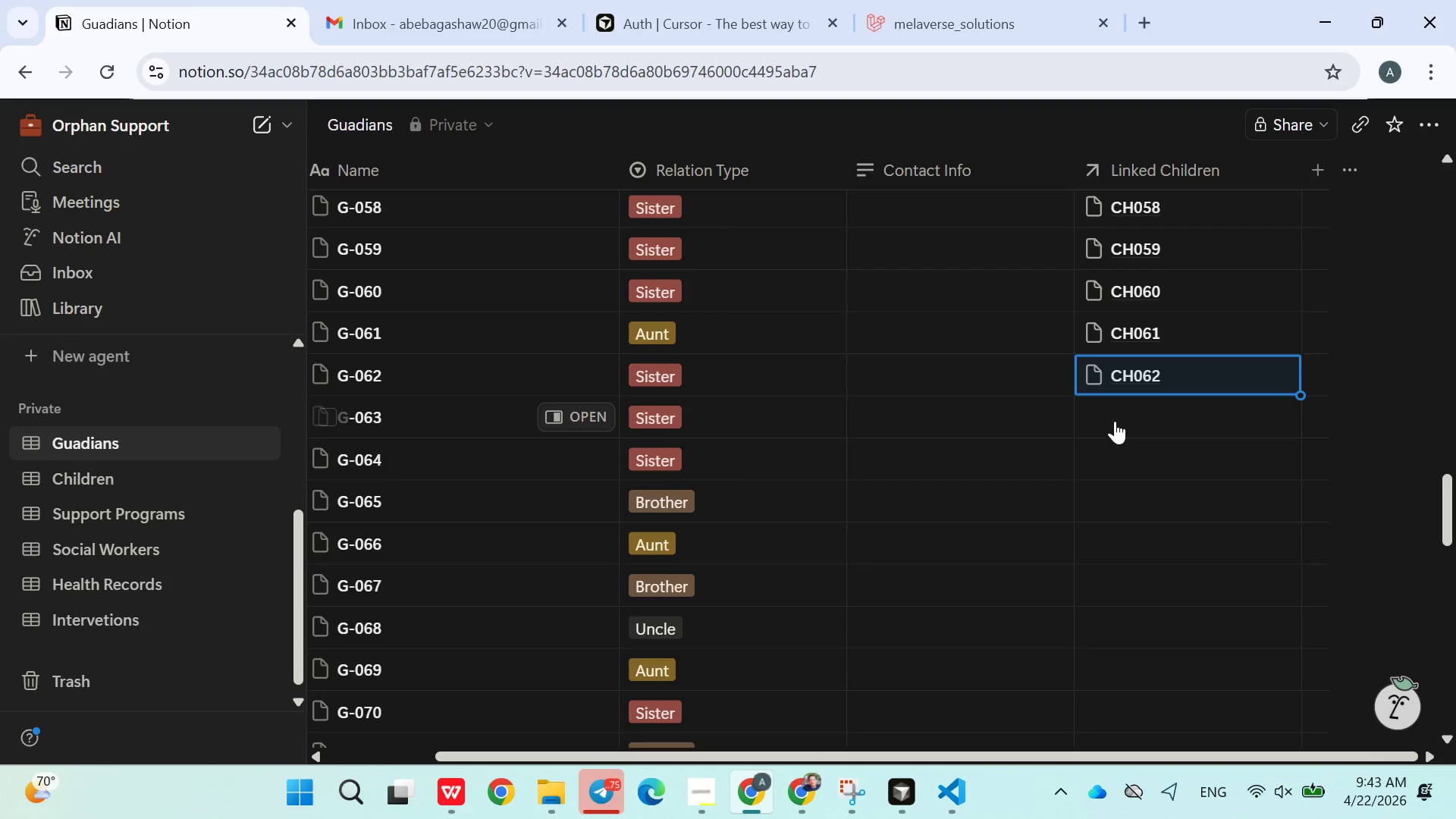 
wait(7.8)
 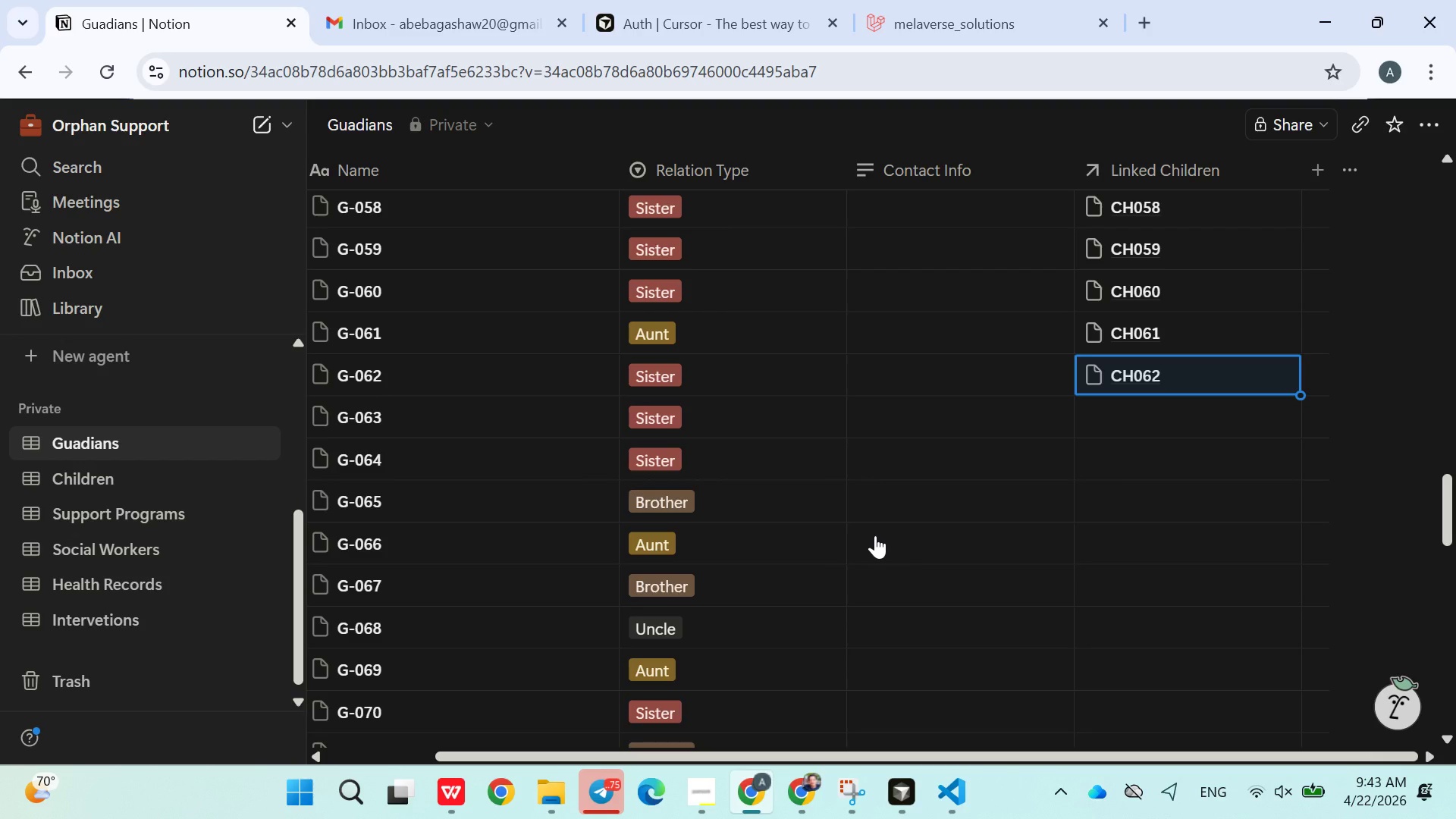 
left_click([1118, 413])
 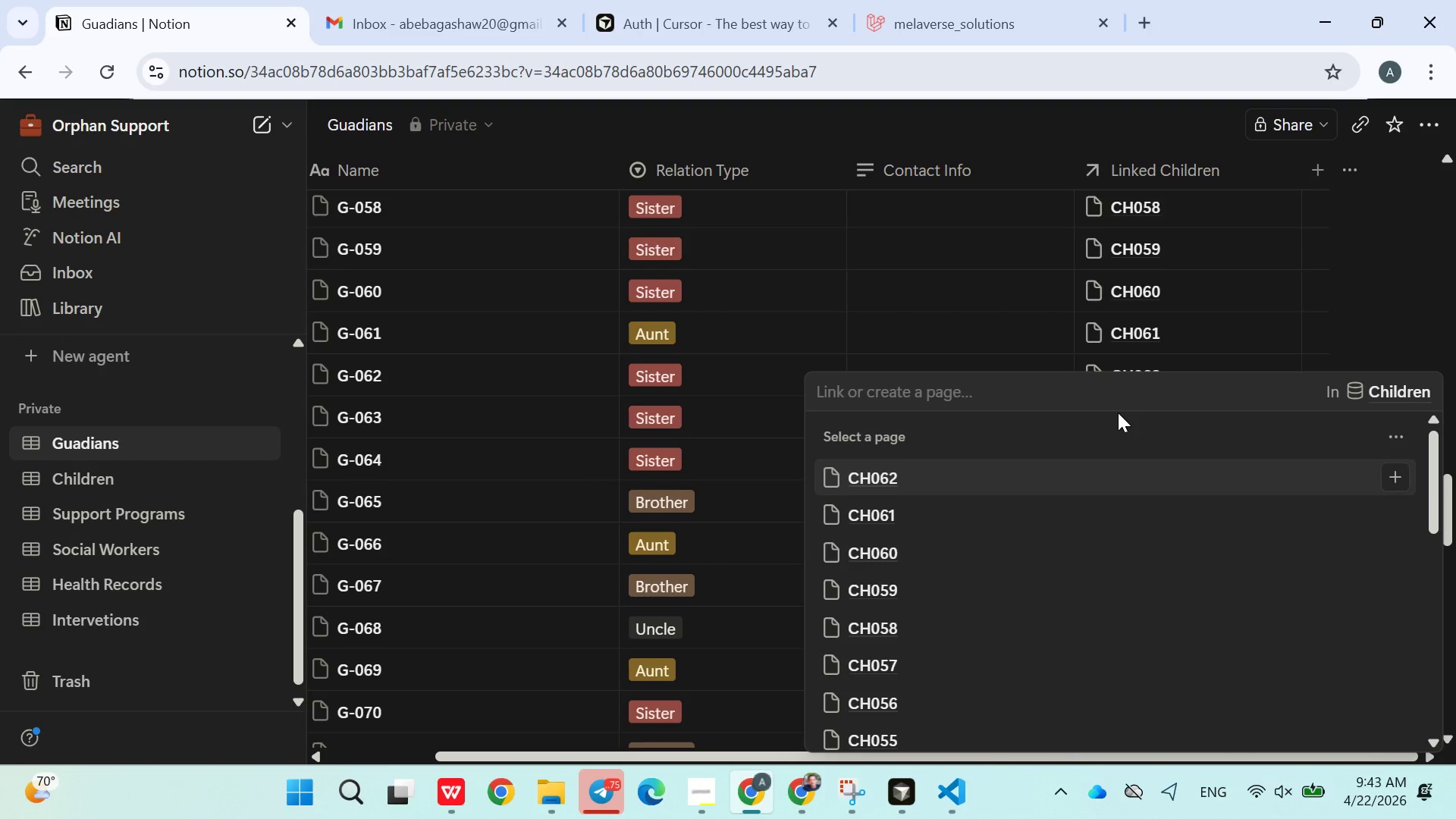 
type(ch064)
 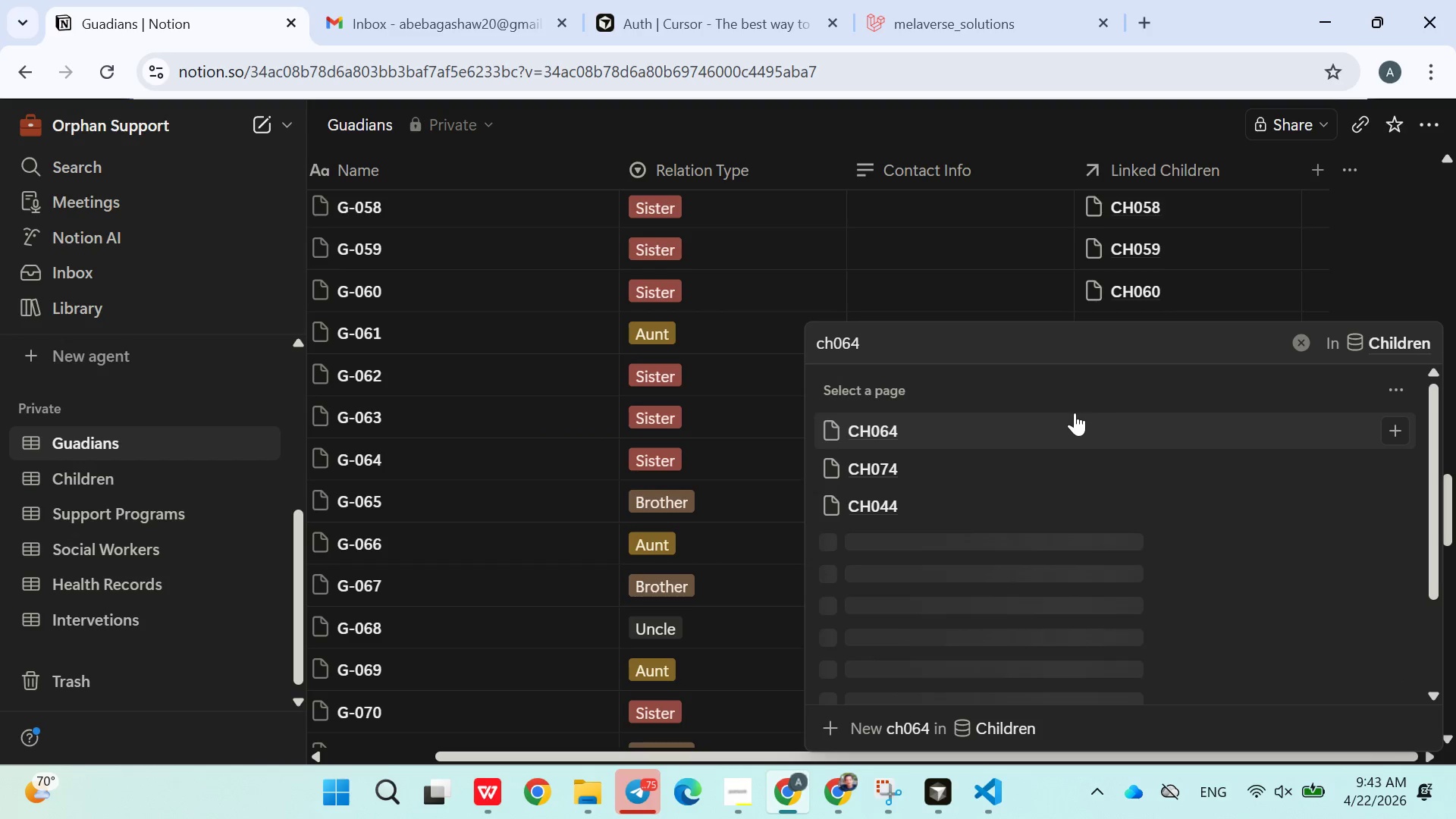 
left_click([1063, 419])
 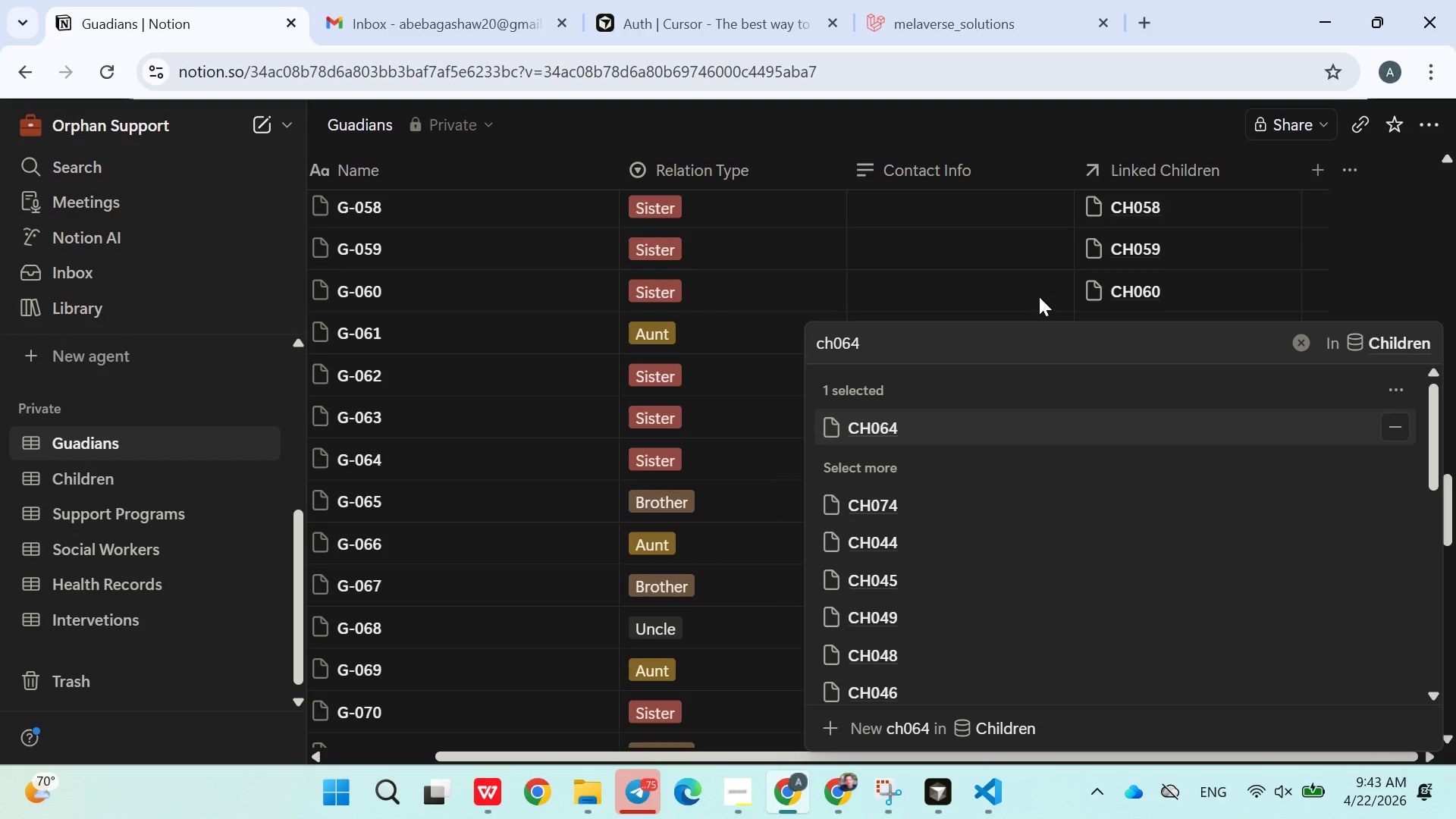 
left_click([1039, 297])
 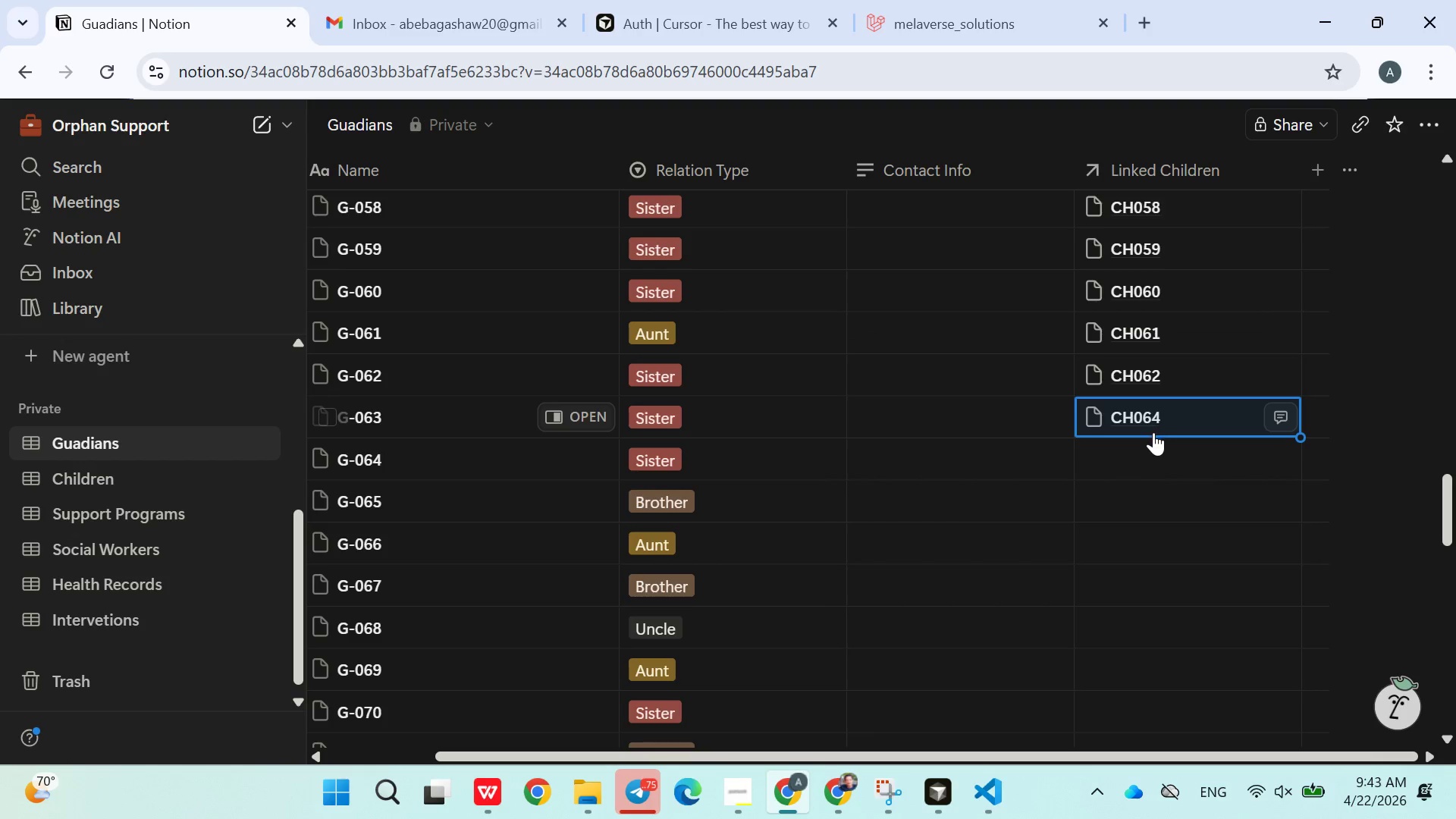 
left_click([1166, 422])
 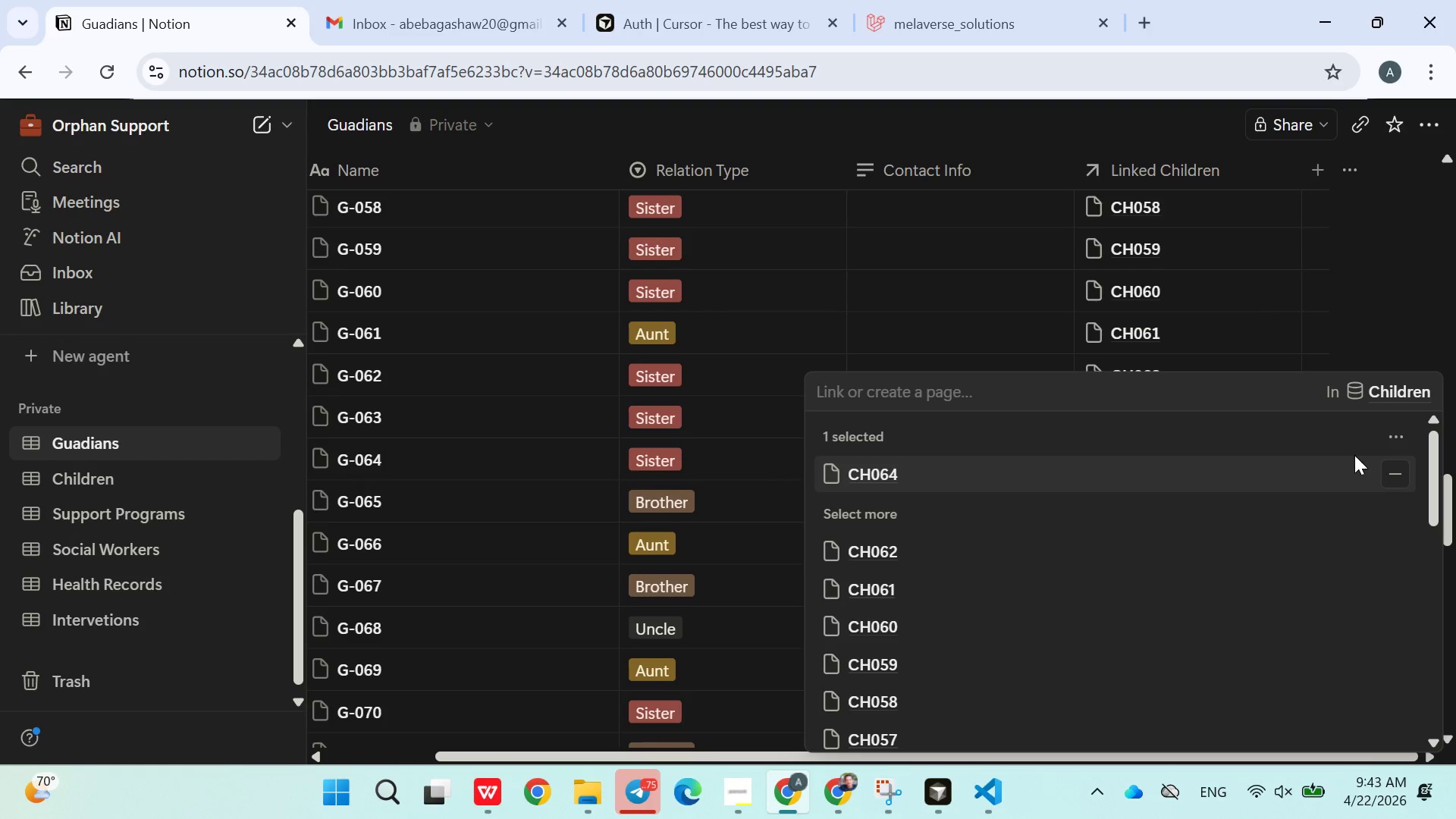 
left_click([1387, 467])
 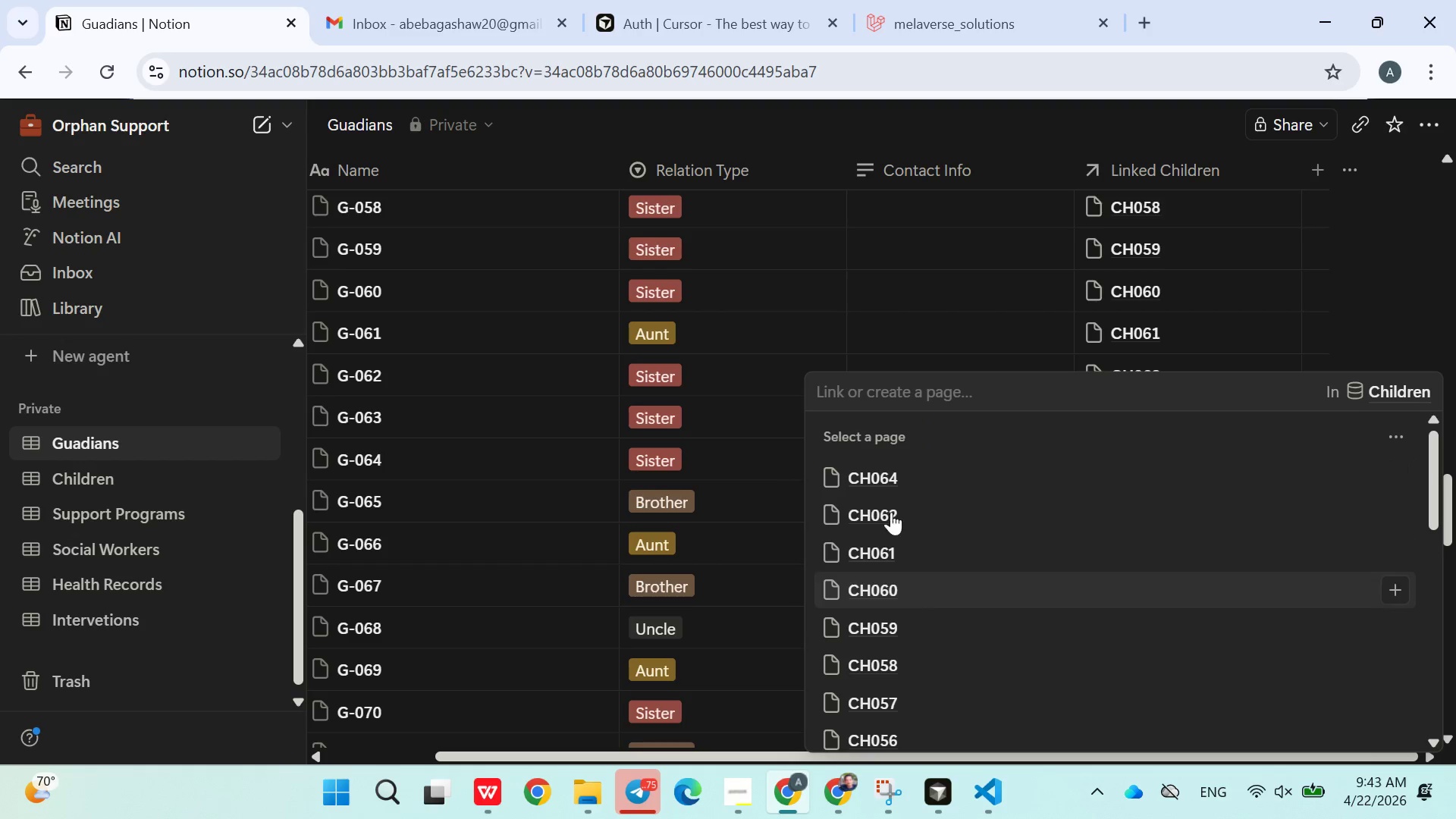 
wait(5.55)
 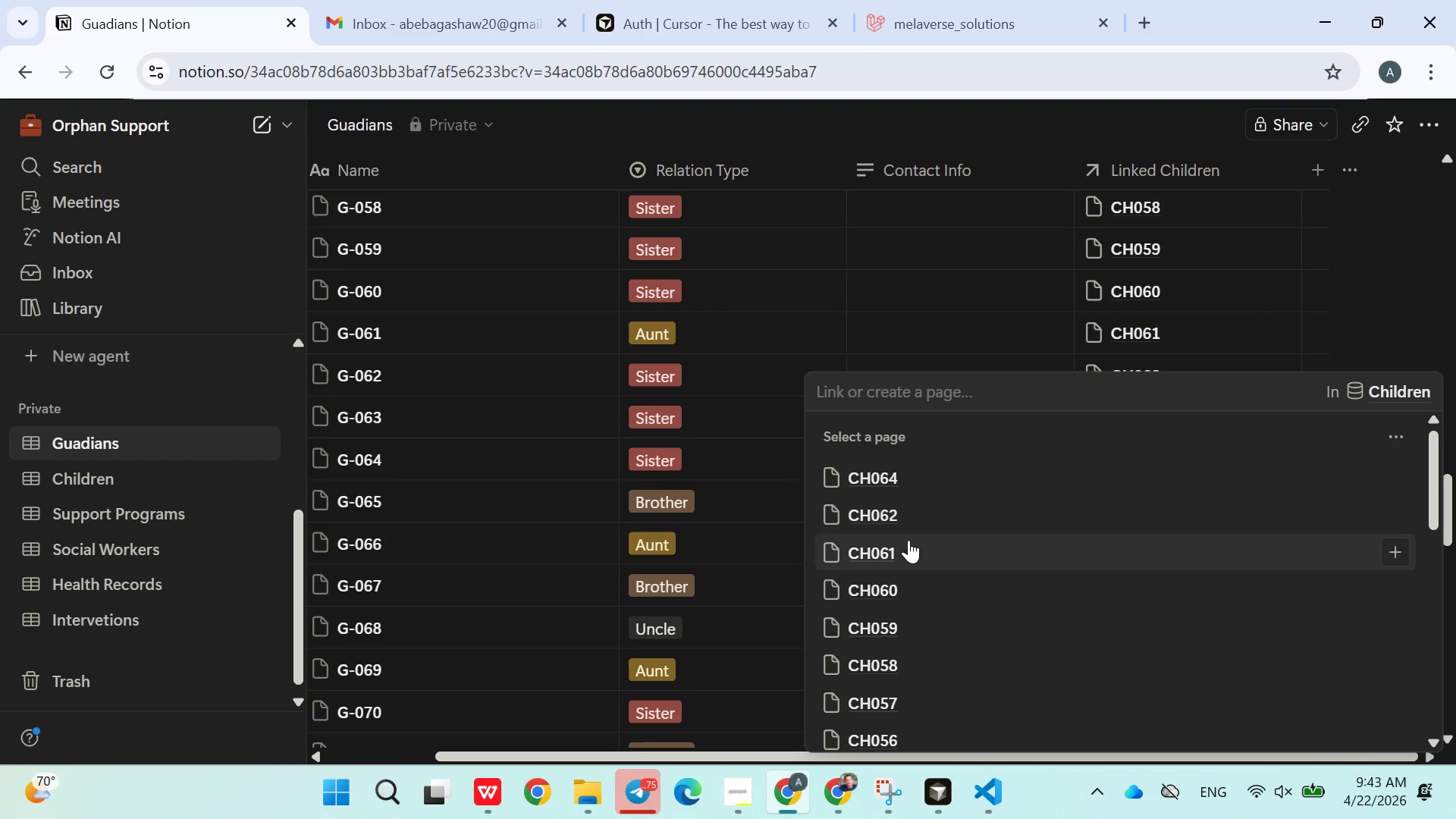 
left_click([893, 406])
 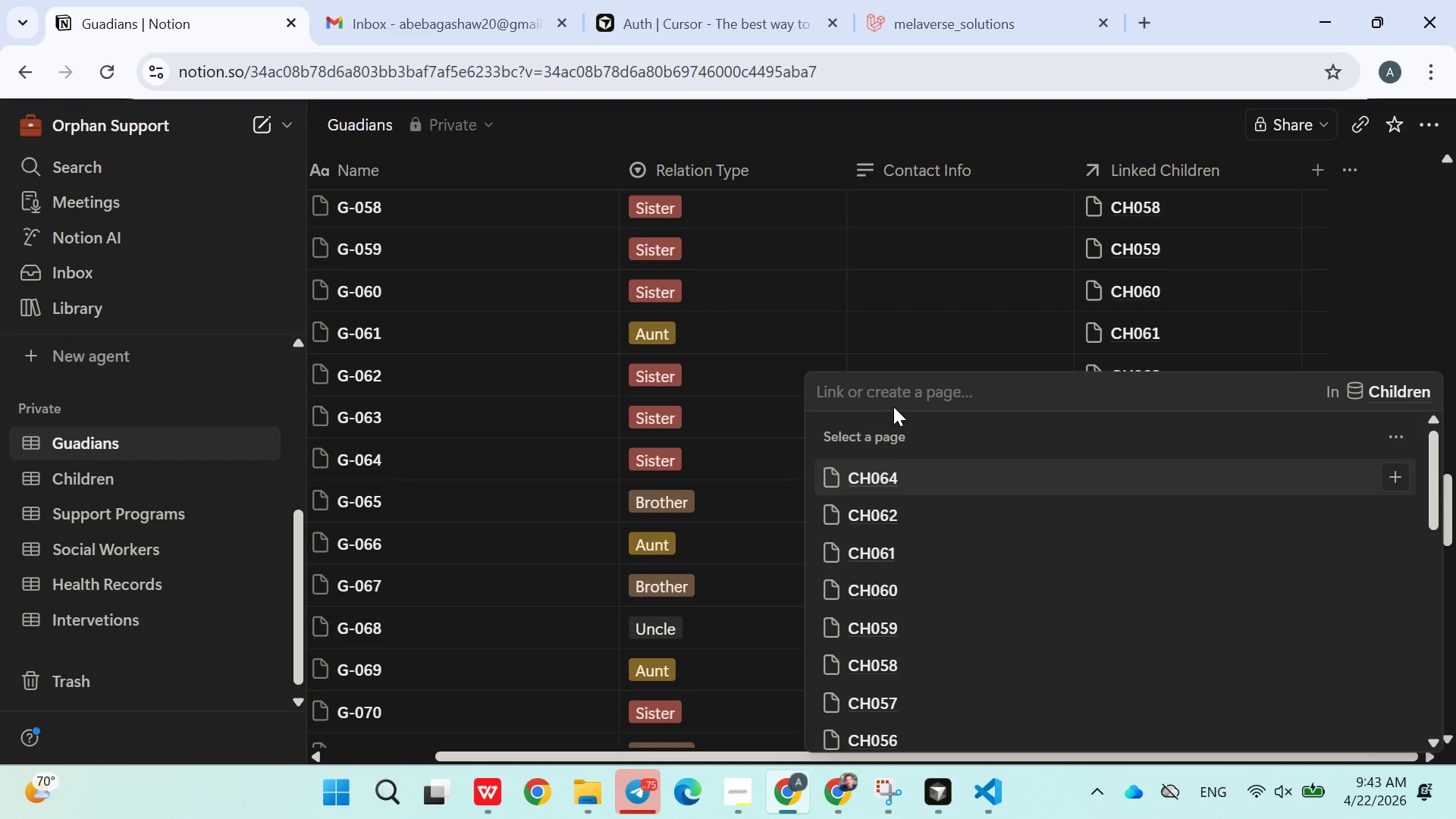 
type(ch06)
 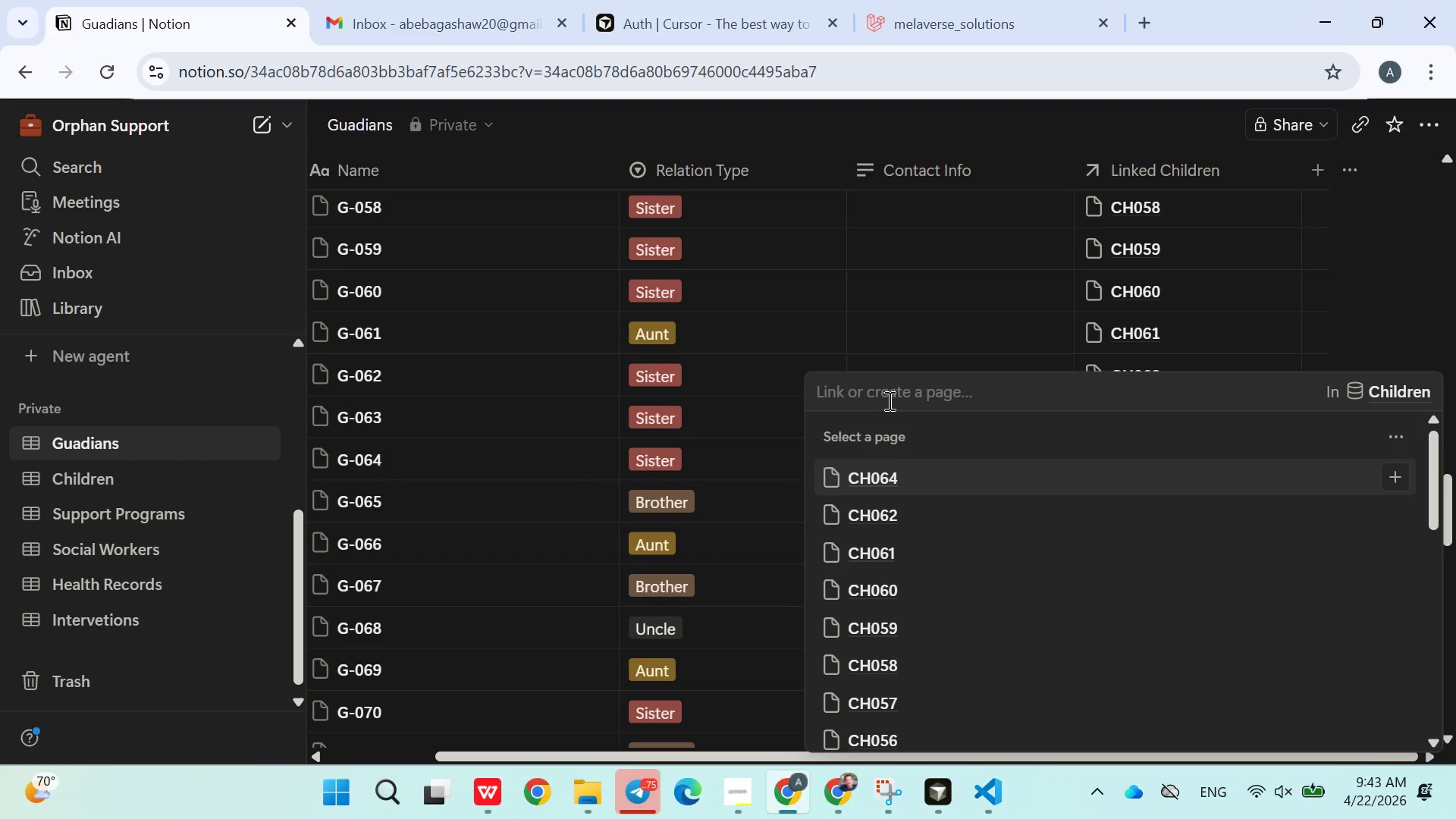 
left_click([885, 397])
 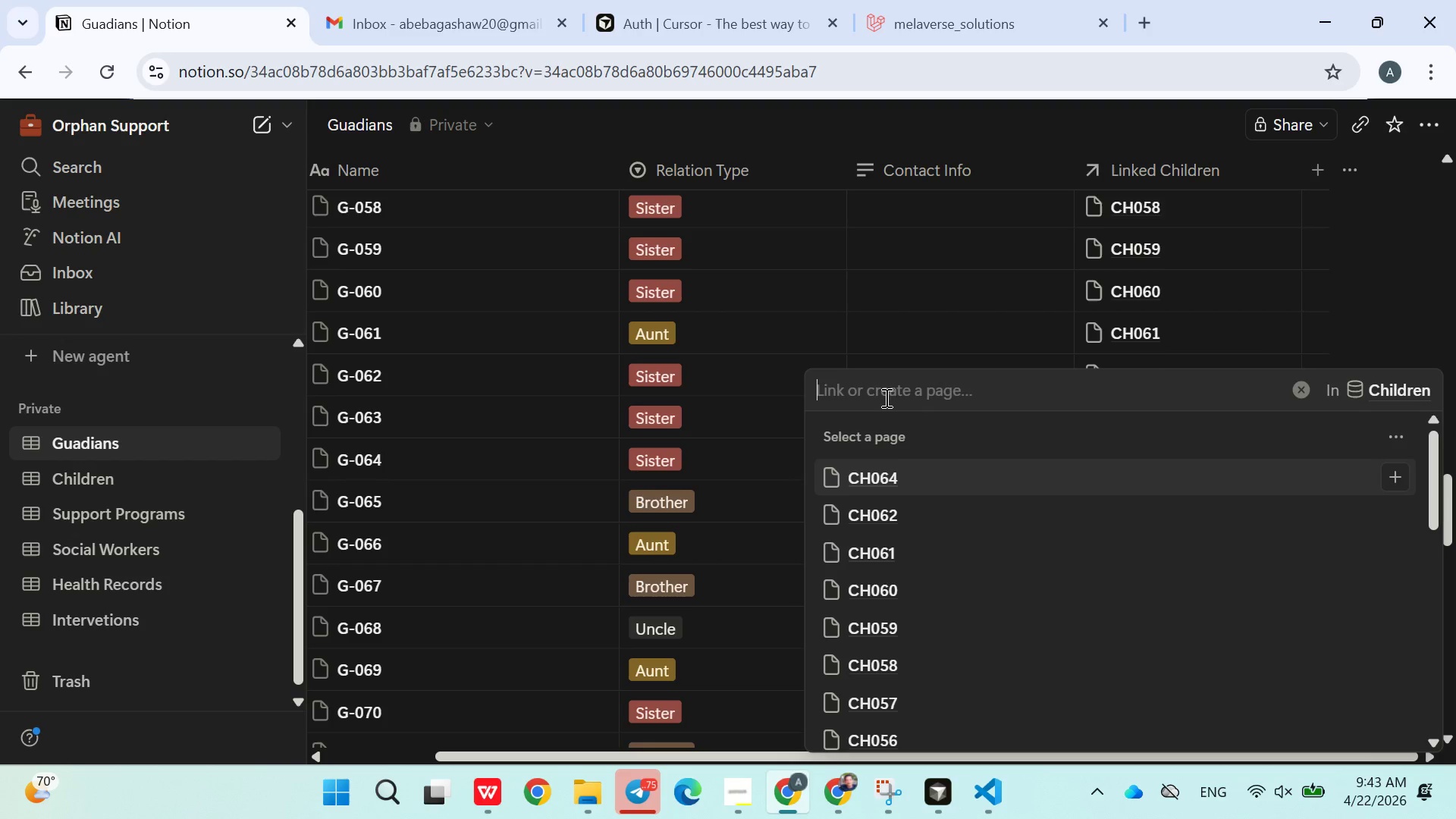 
type(ch063)
 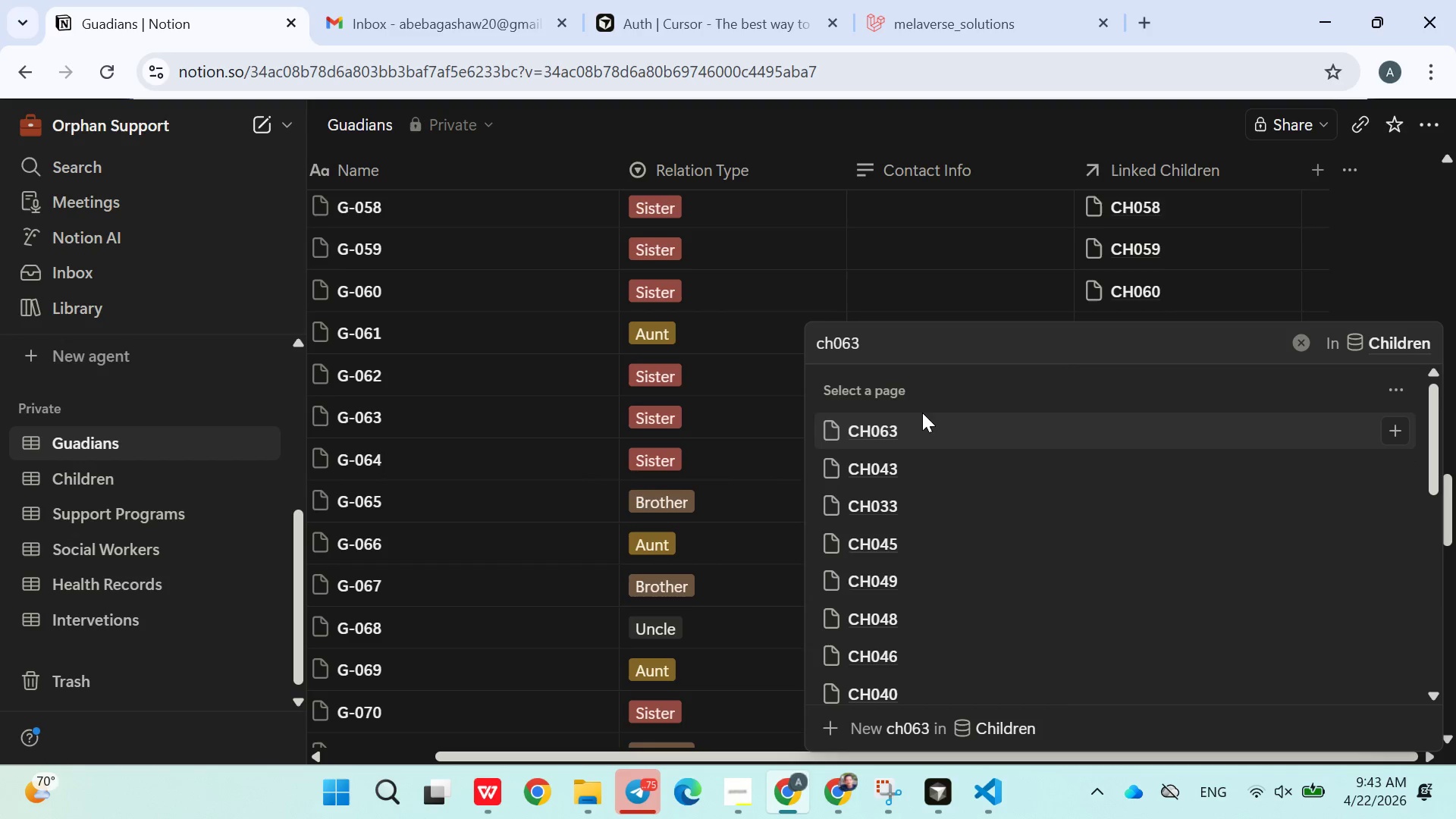 
left_click([911, 423])
 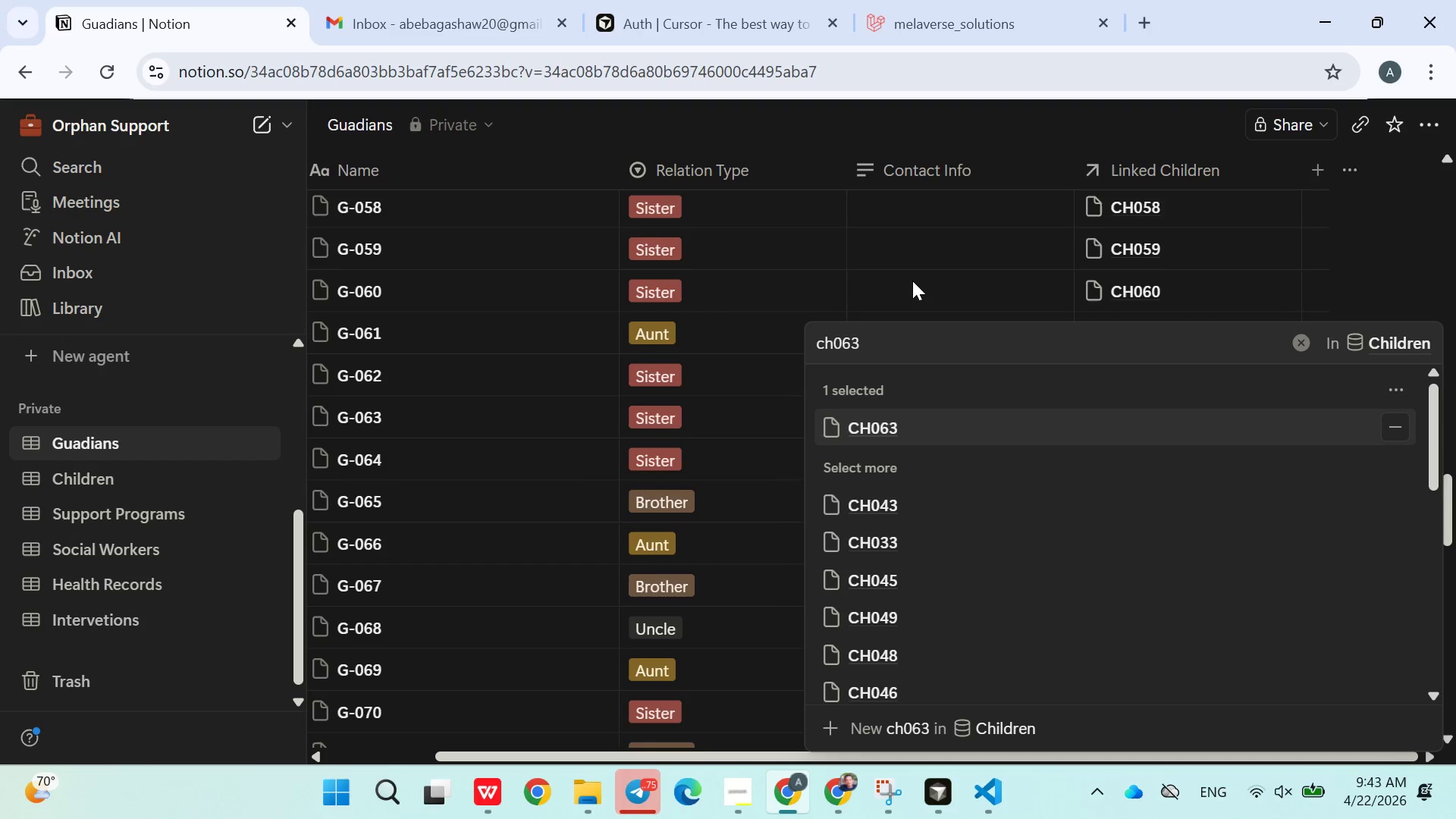 
left_click([912, 280])
 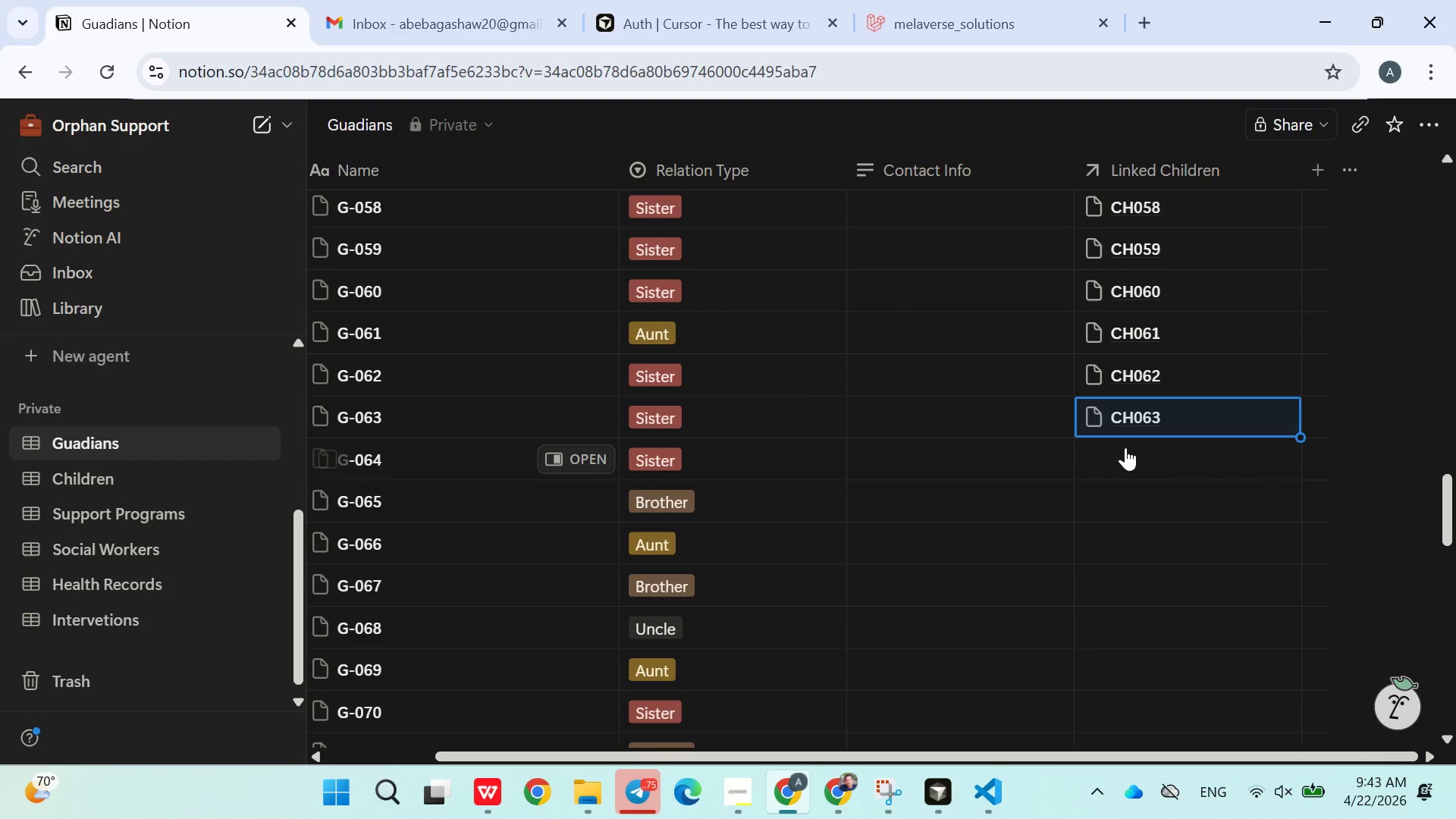 
left_click([1125, 448])
 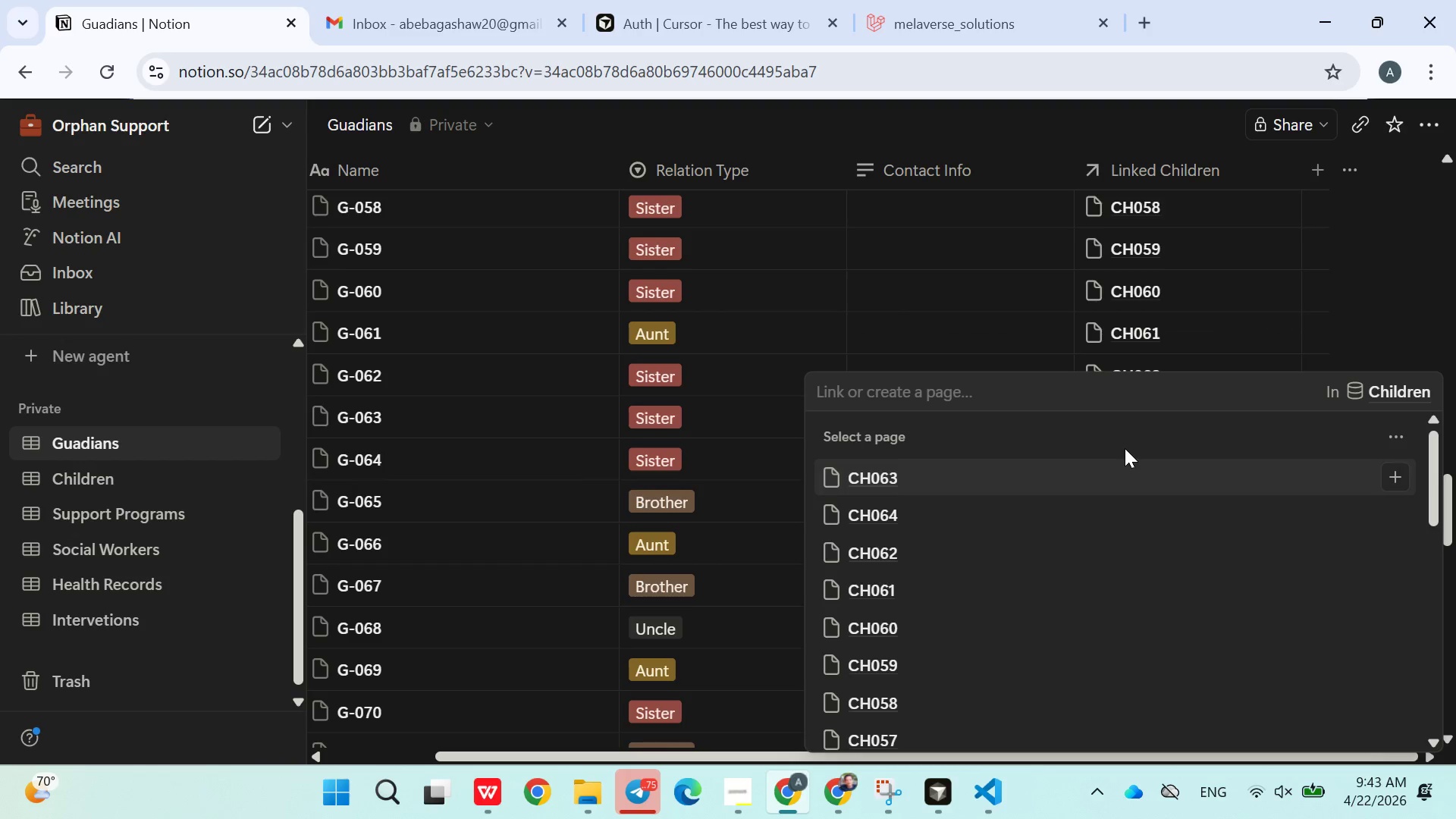 
type(ch065)
 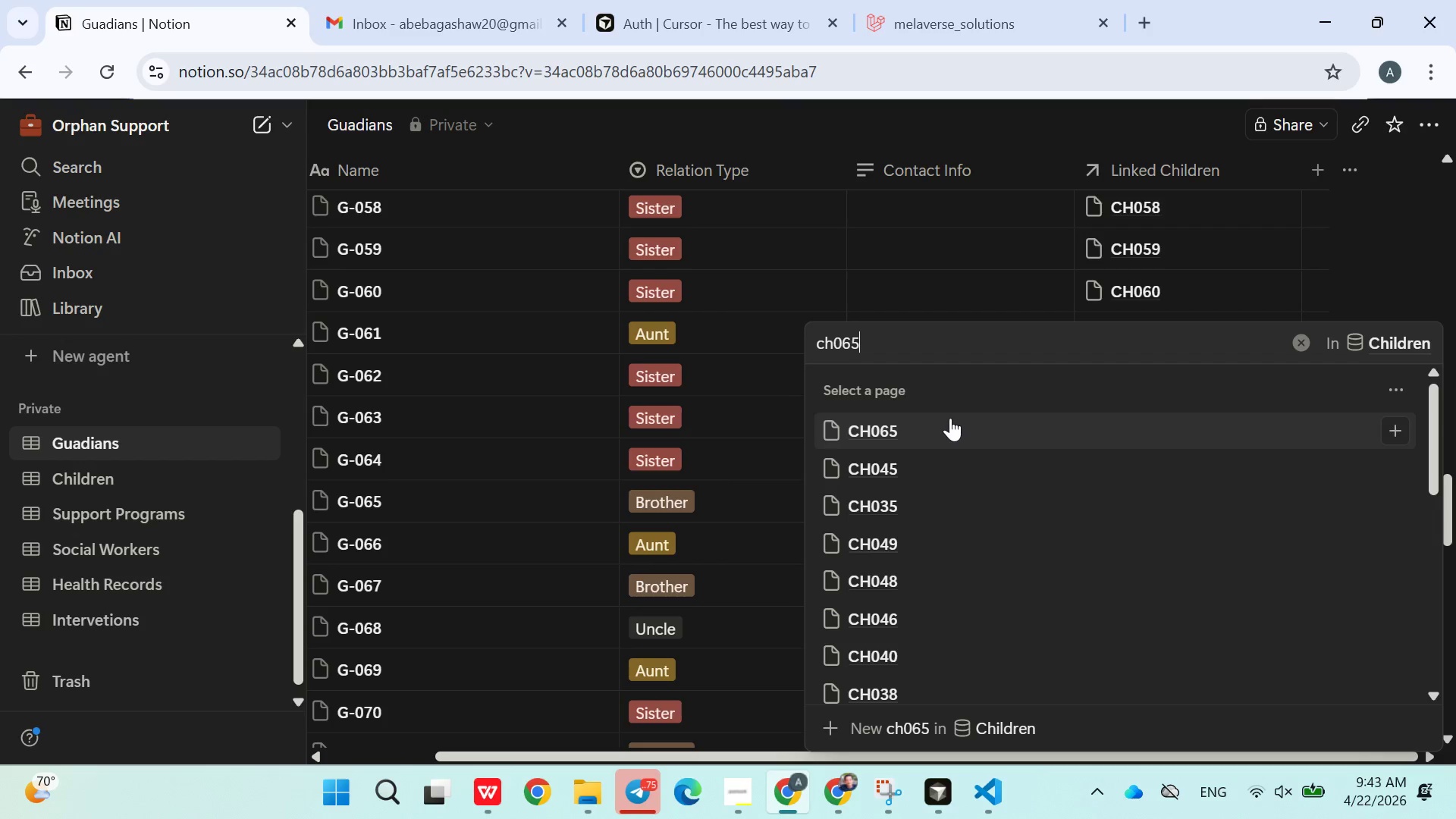 
key(Backspace)
 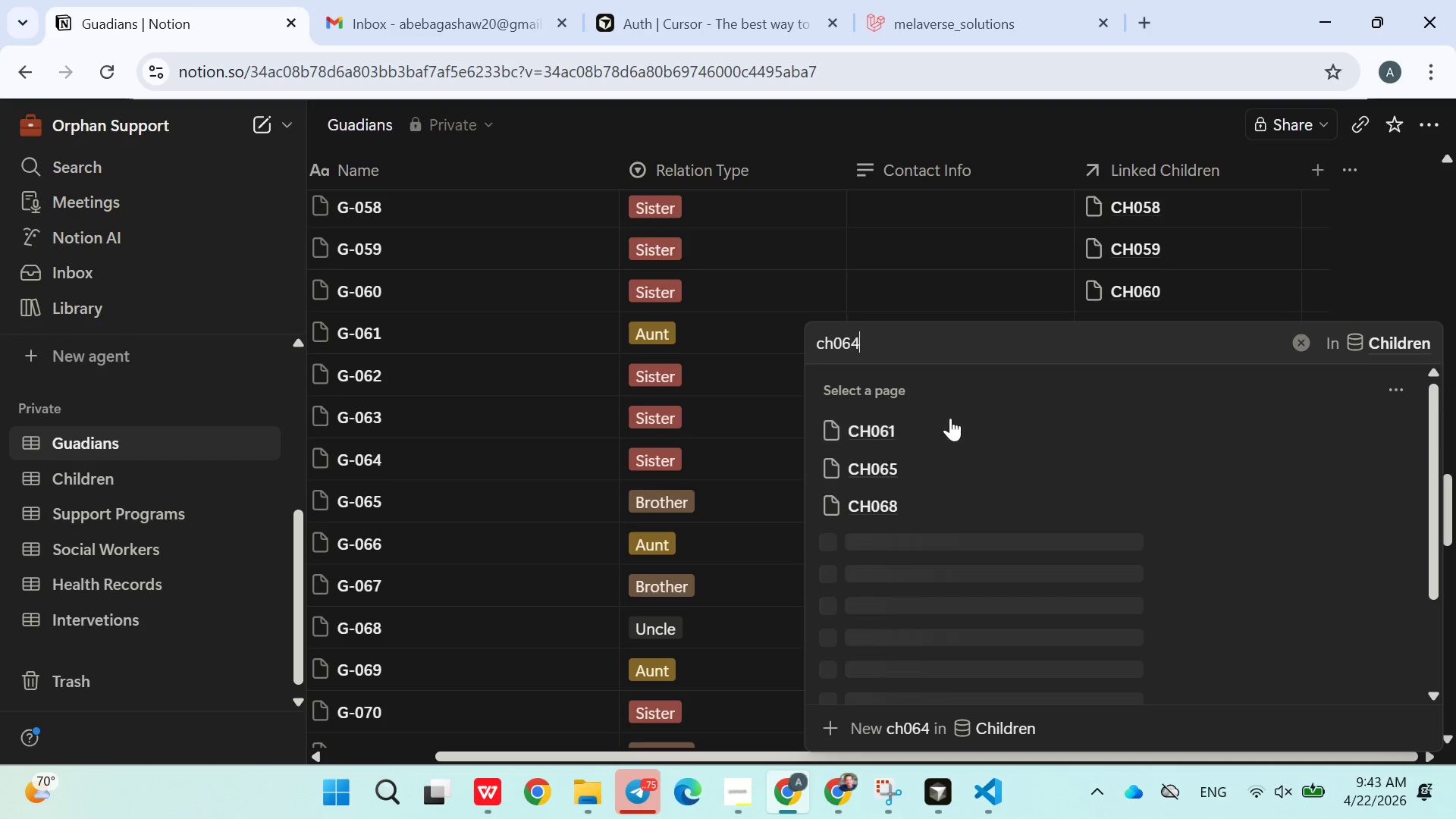 
key(4)
 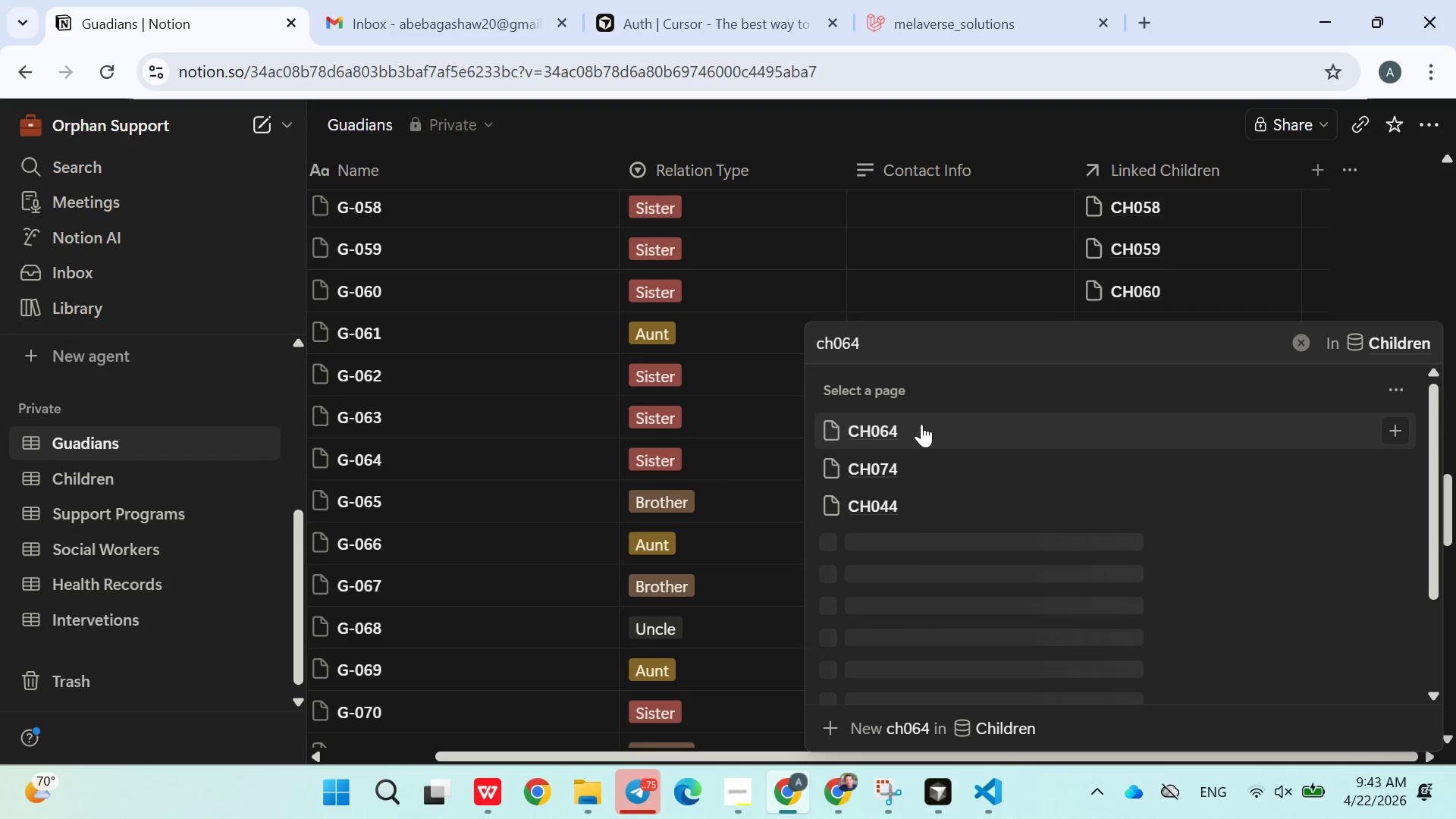 
left_click([905, 423])
 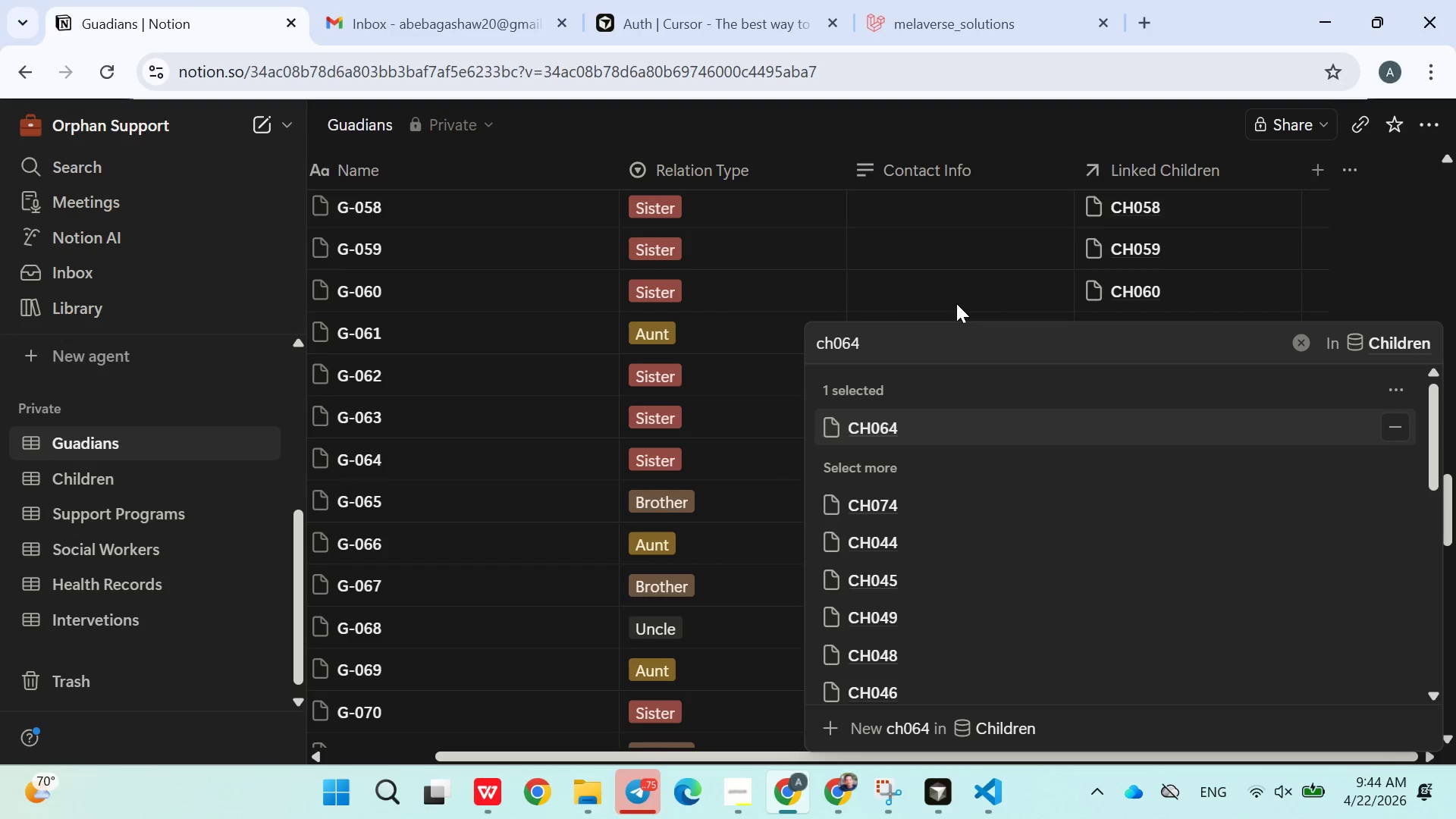 
left_click([956, 303])
 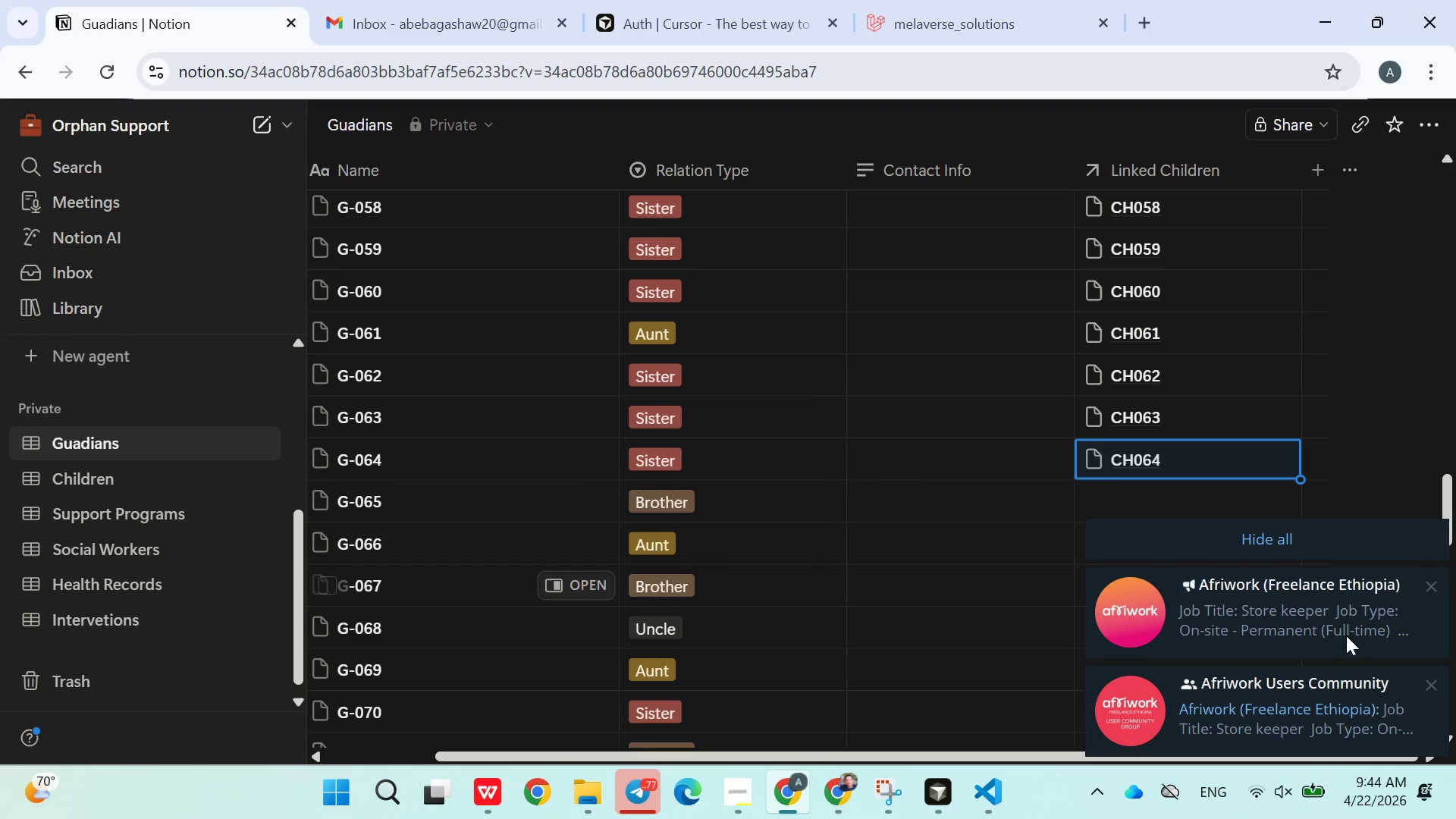 
left_click([1260, 531])
 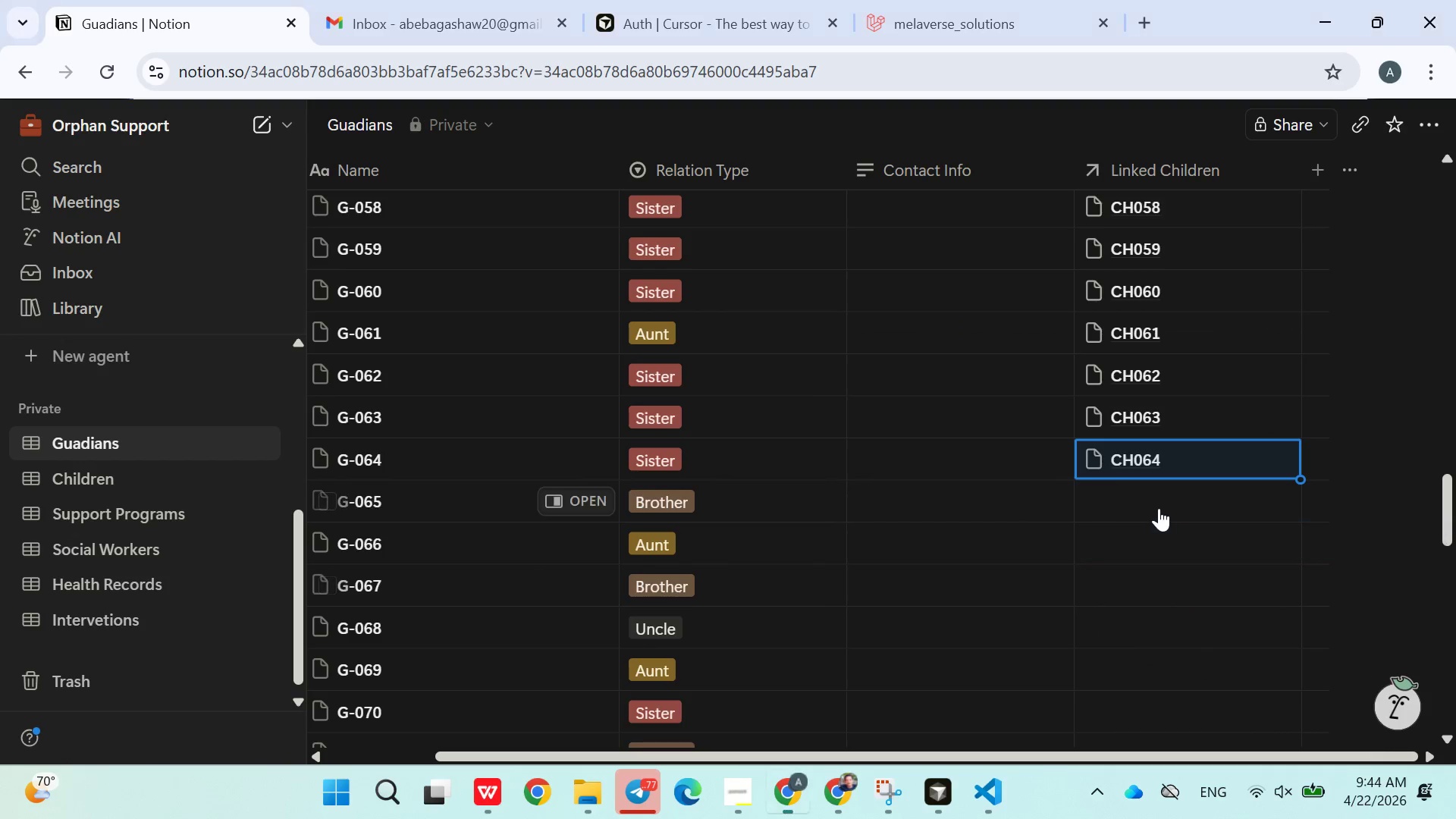 
left_click([1159, 508])
 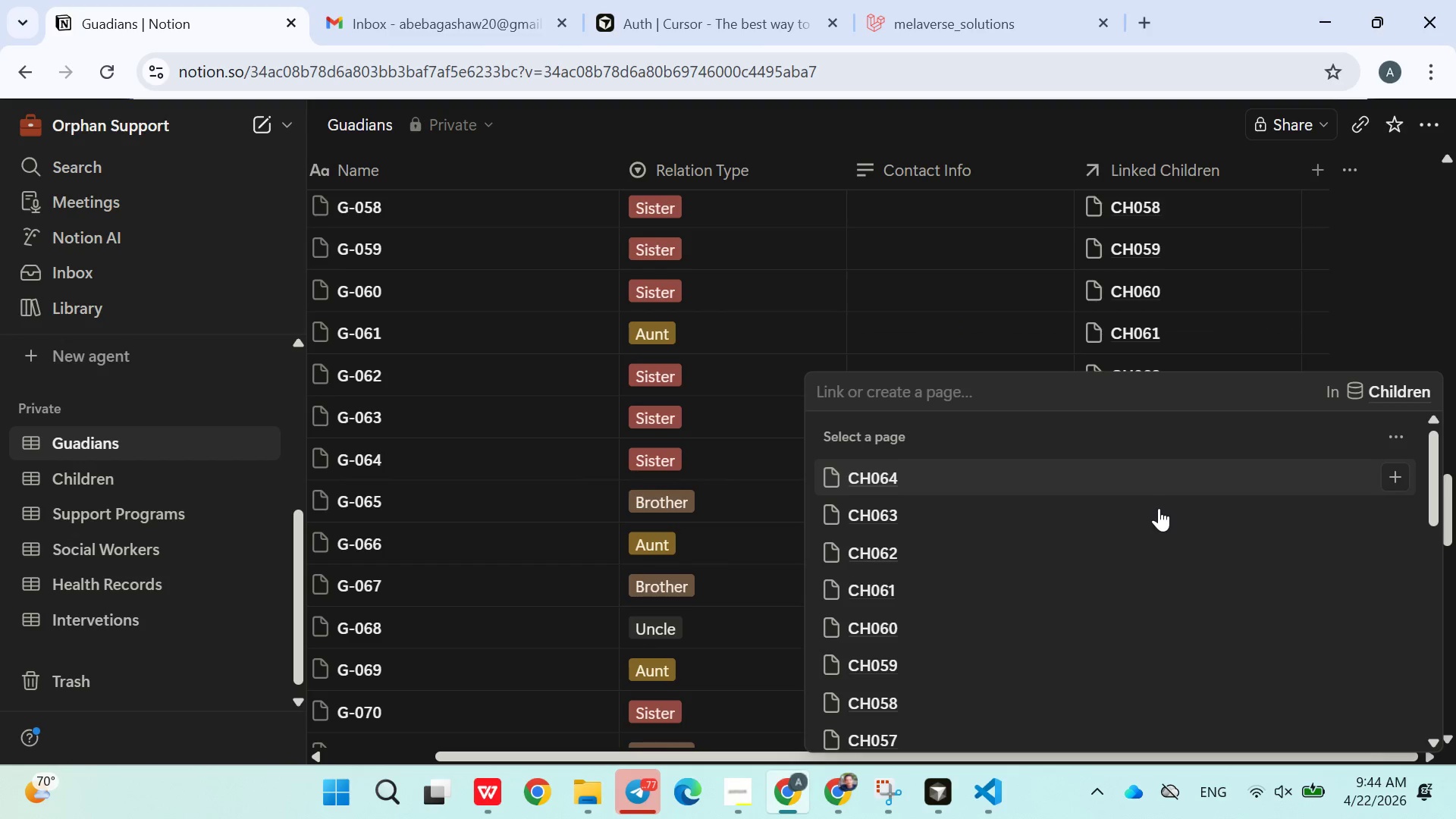 
type(ch065)
 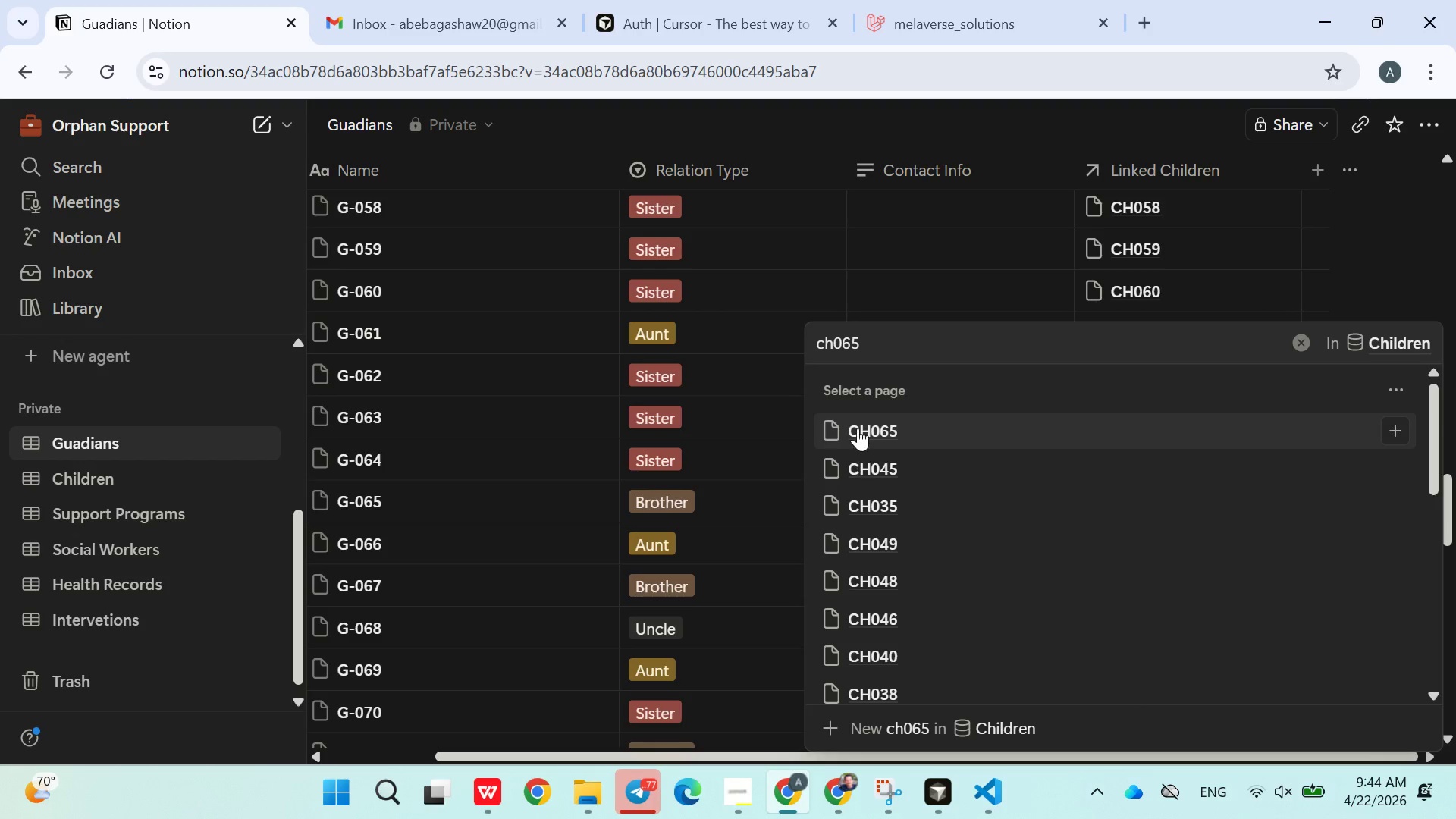 
left_click([861, 420])
 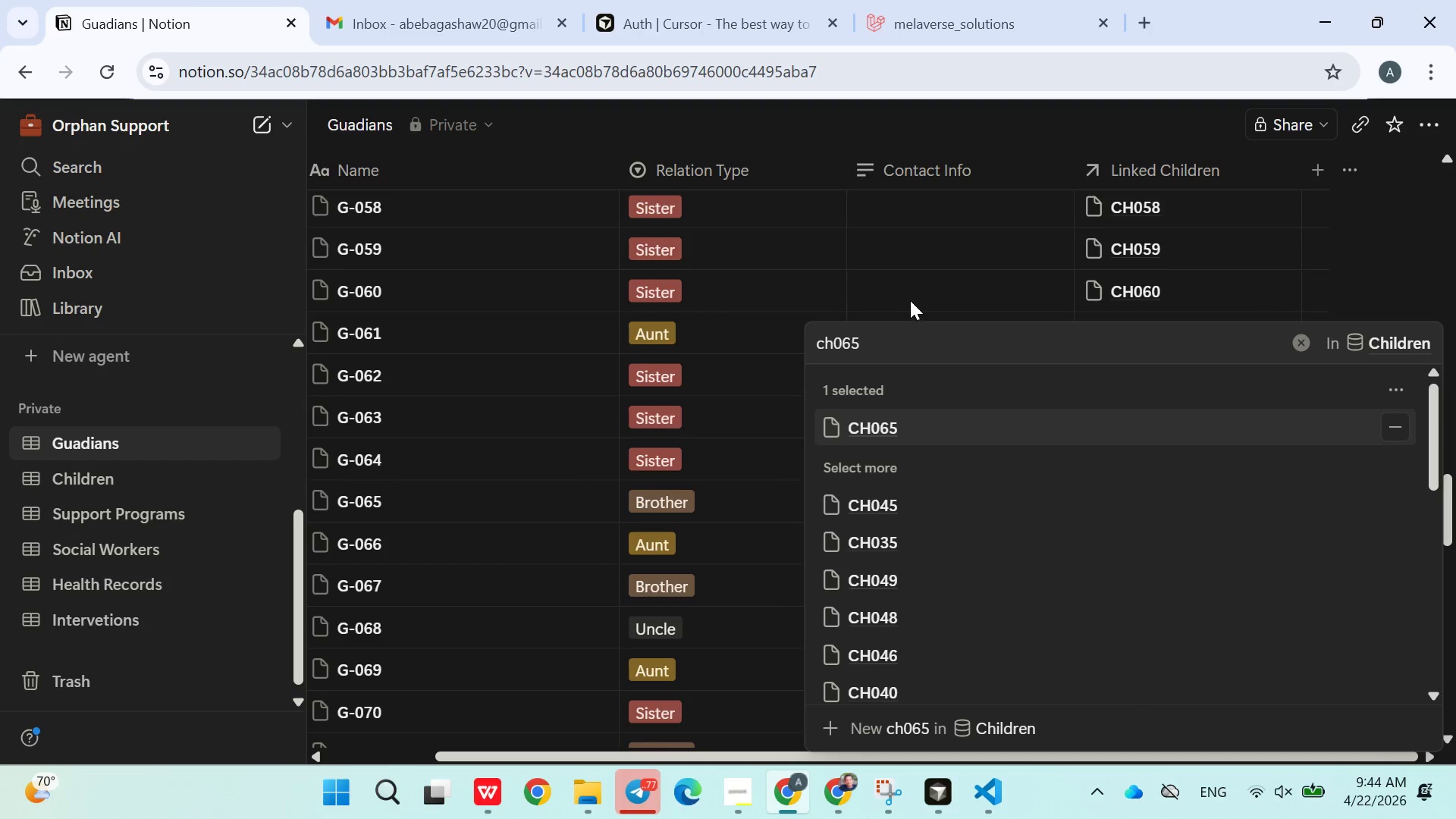 
left_click([912, 299])
 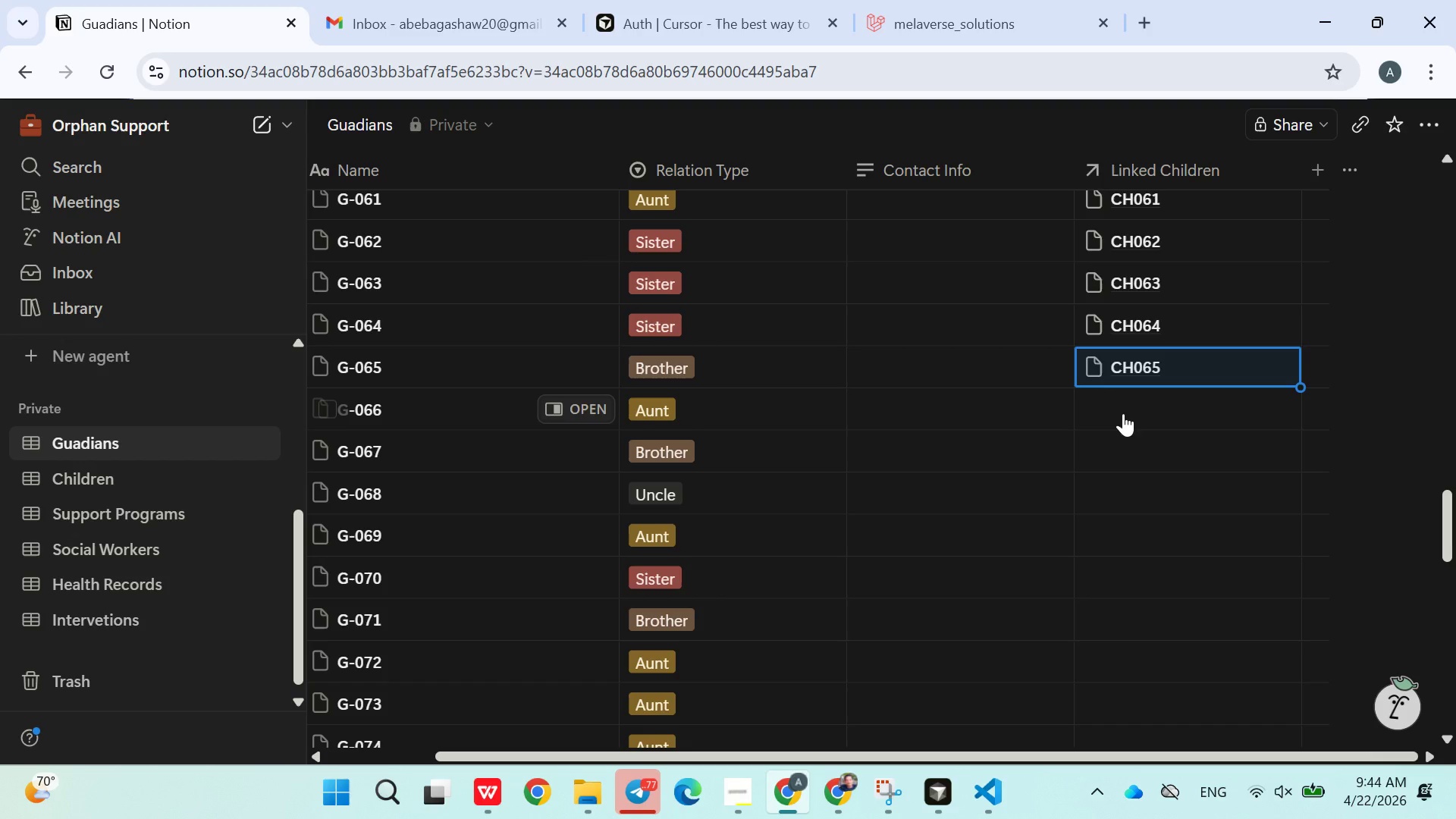 
wait(19.52)
 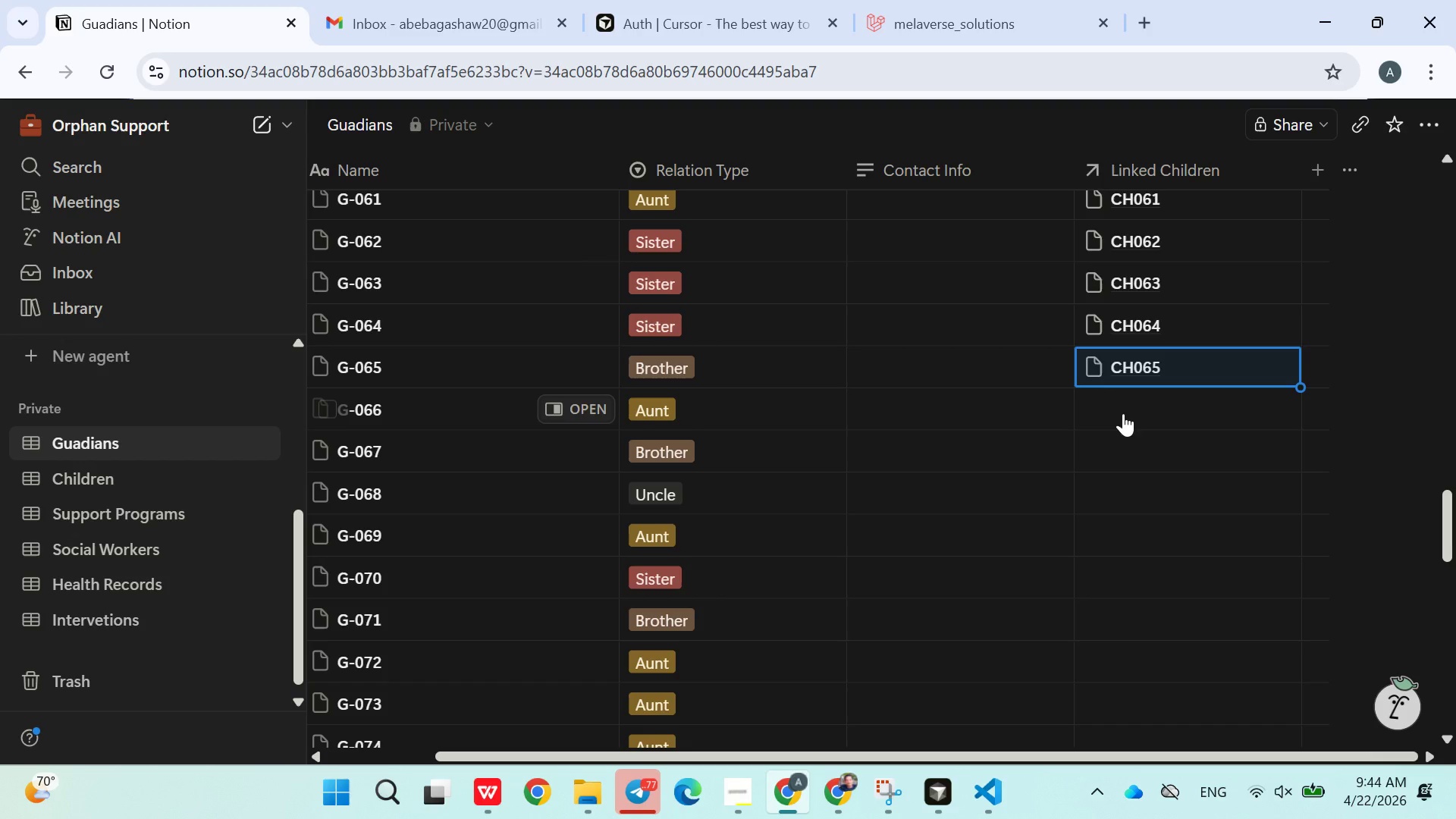 
left_click([1123, 413])
 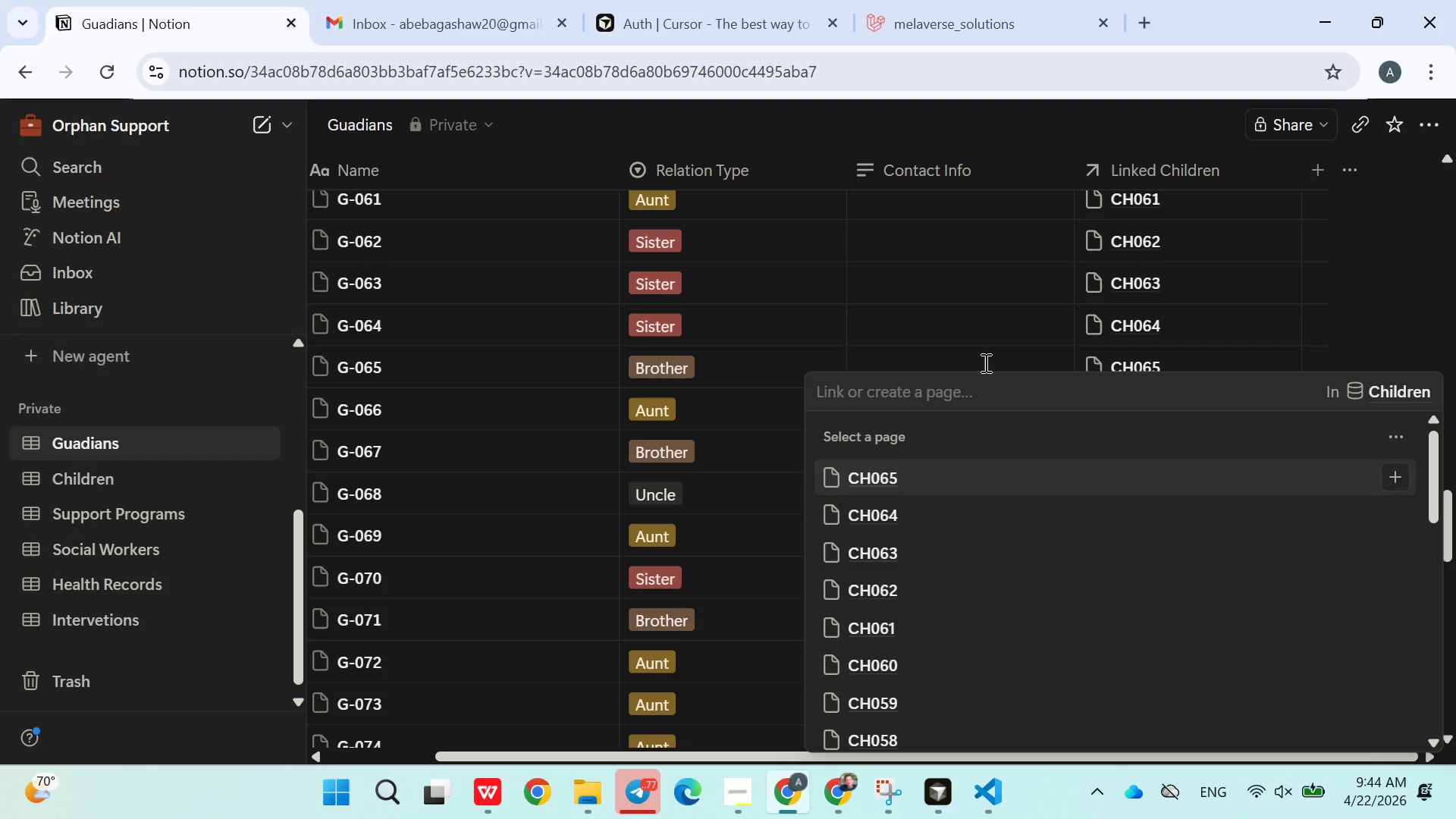 
left_click([977, 337])
 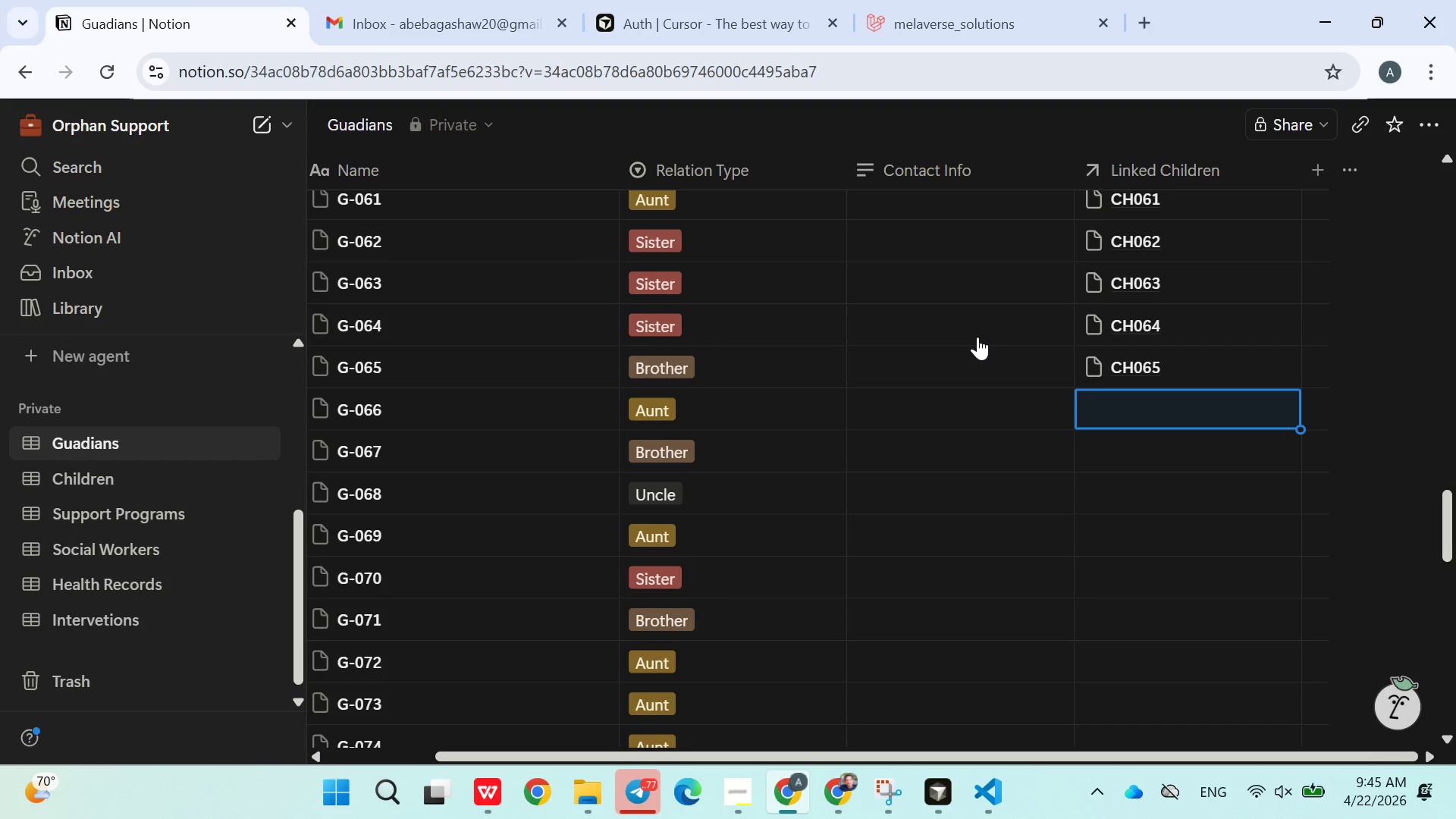 
wait(47.66)
 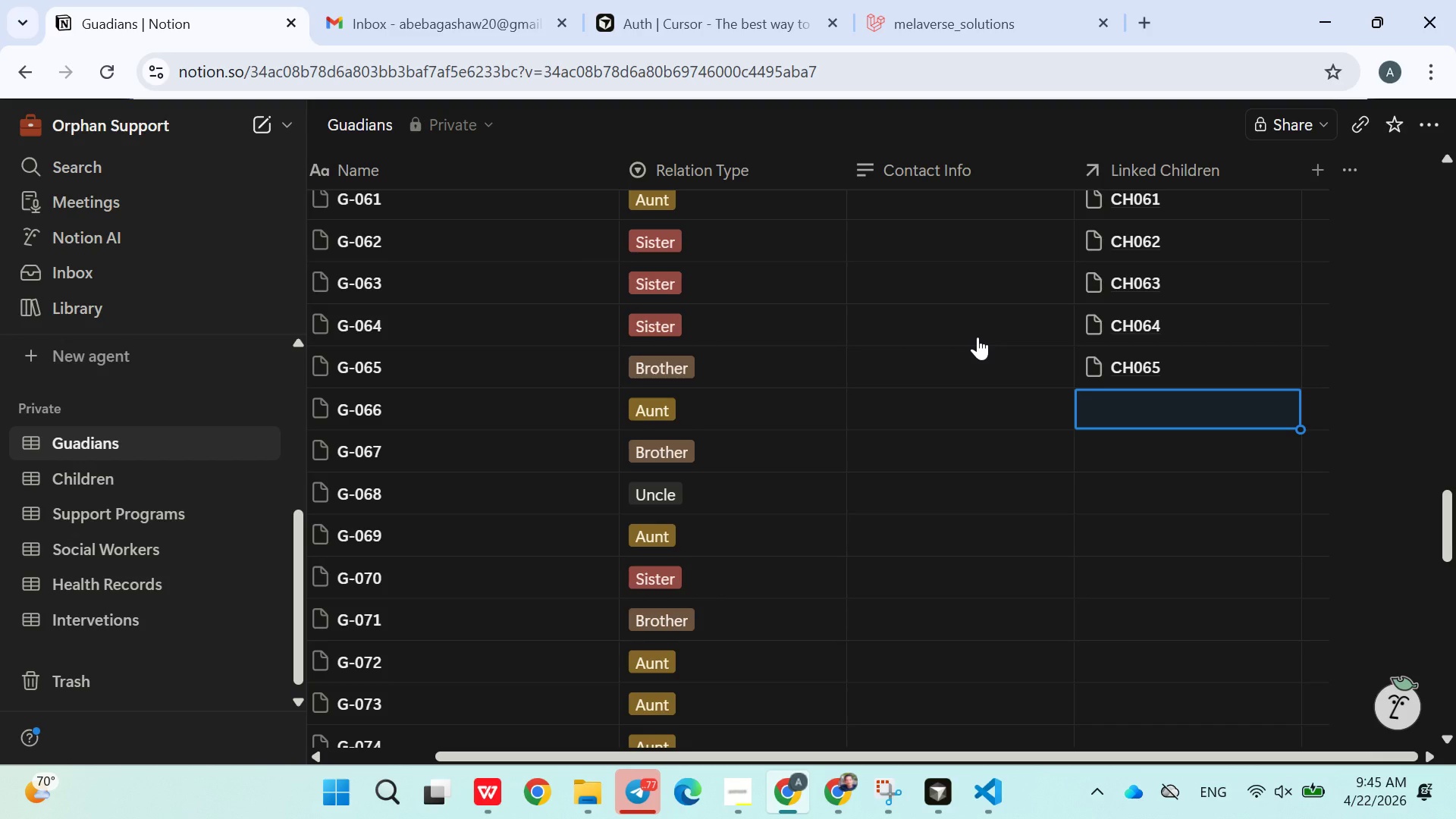 
type(Ch066)
 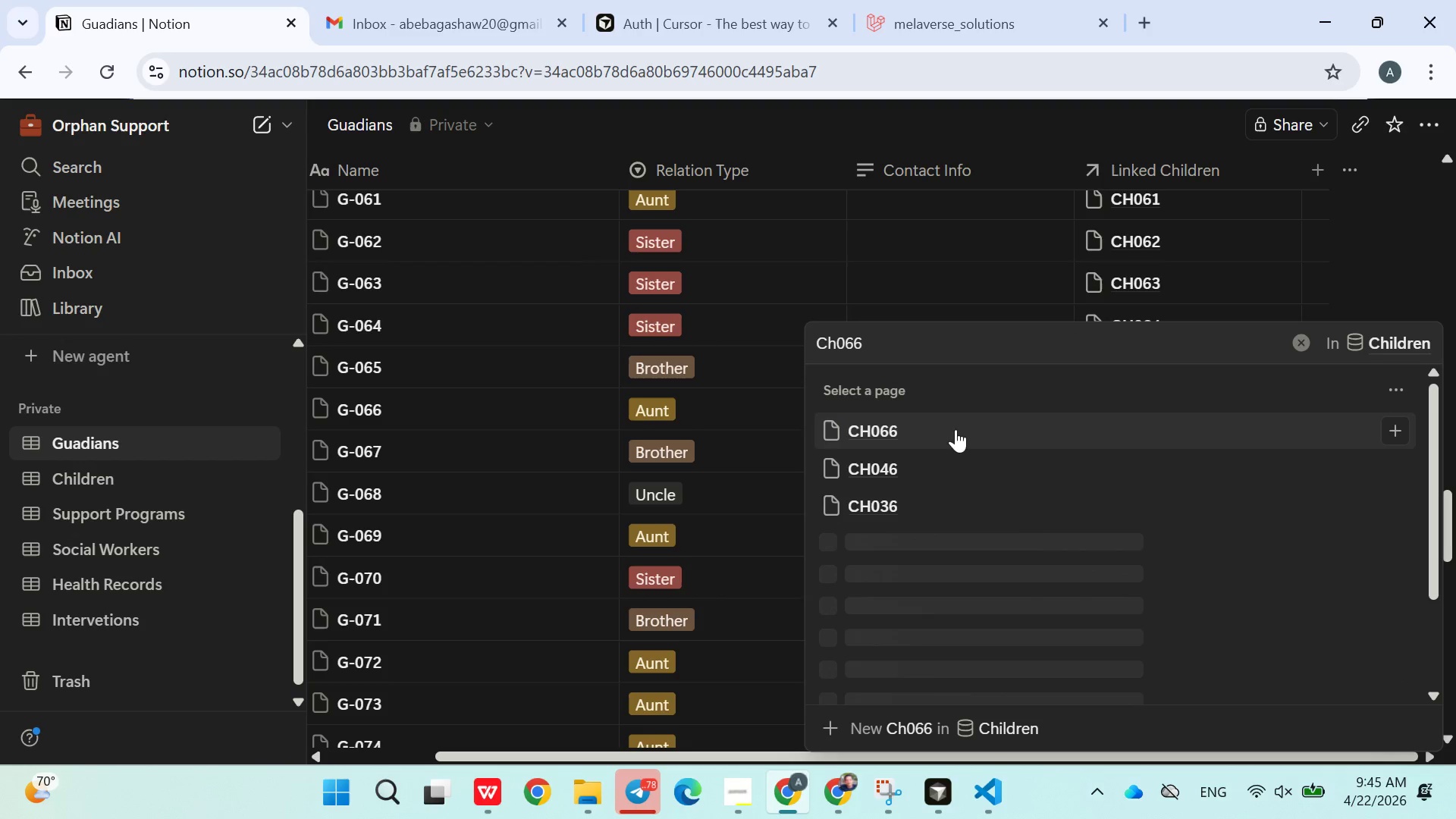 
left_click([946, 429])
 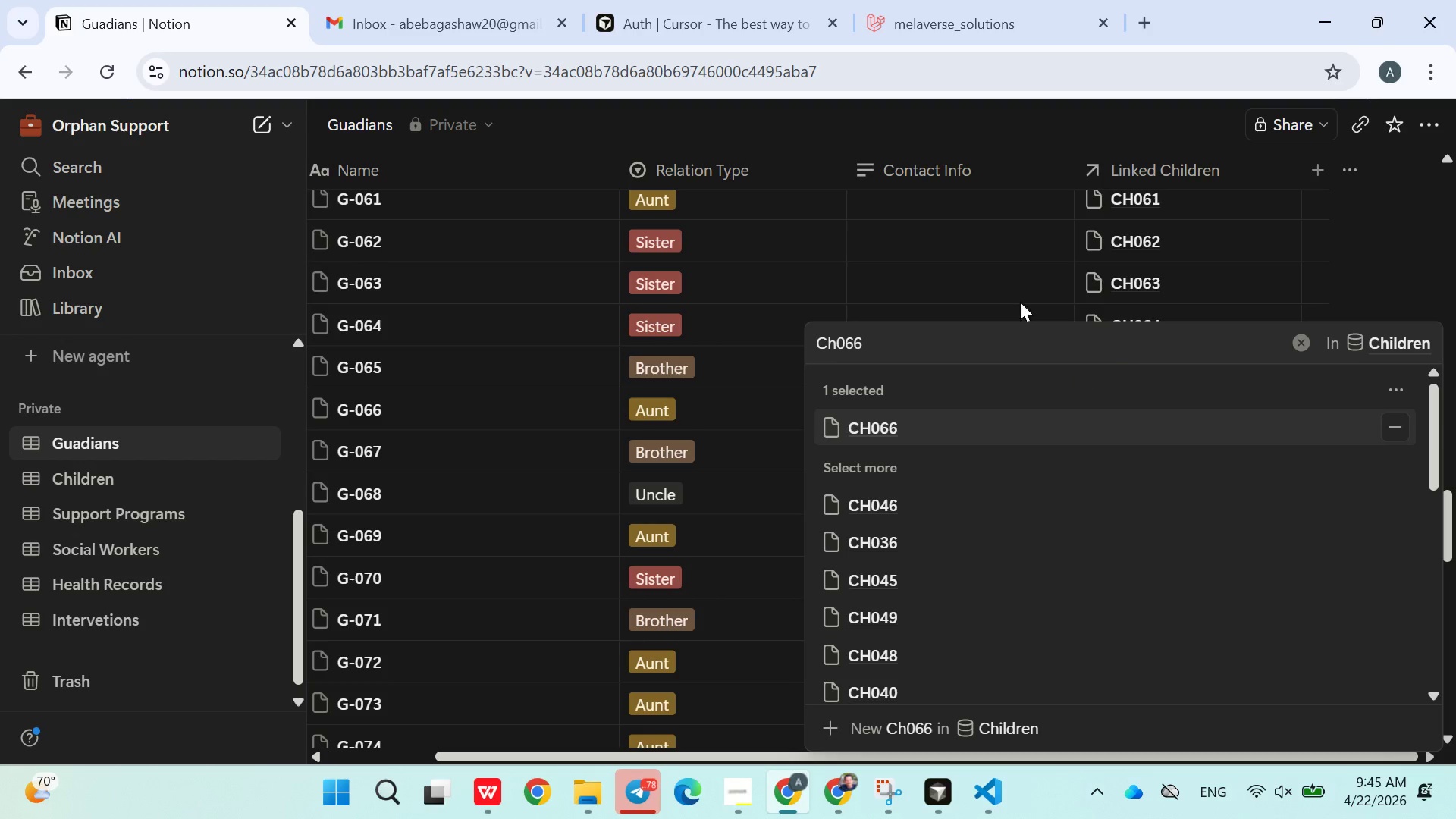 
left_click([1015, 284])
 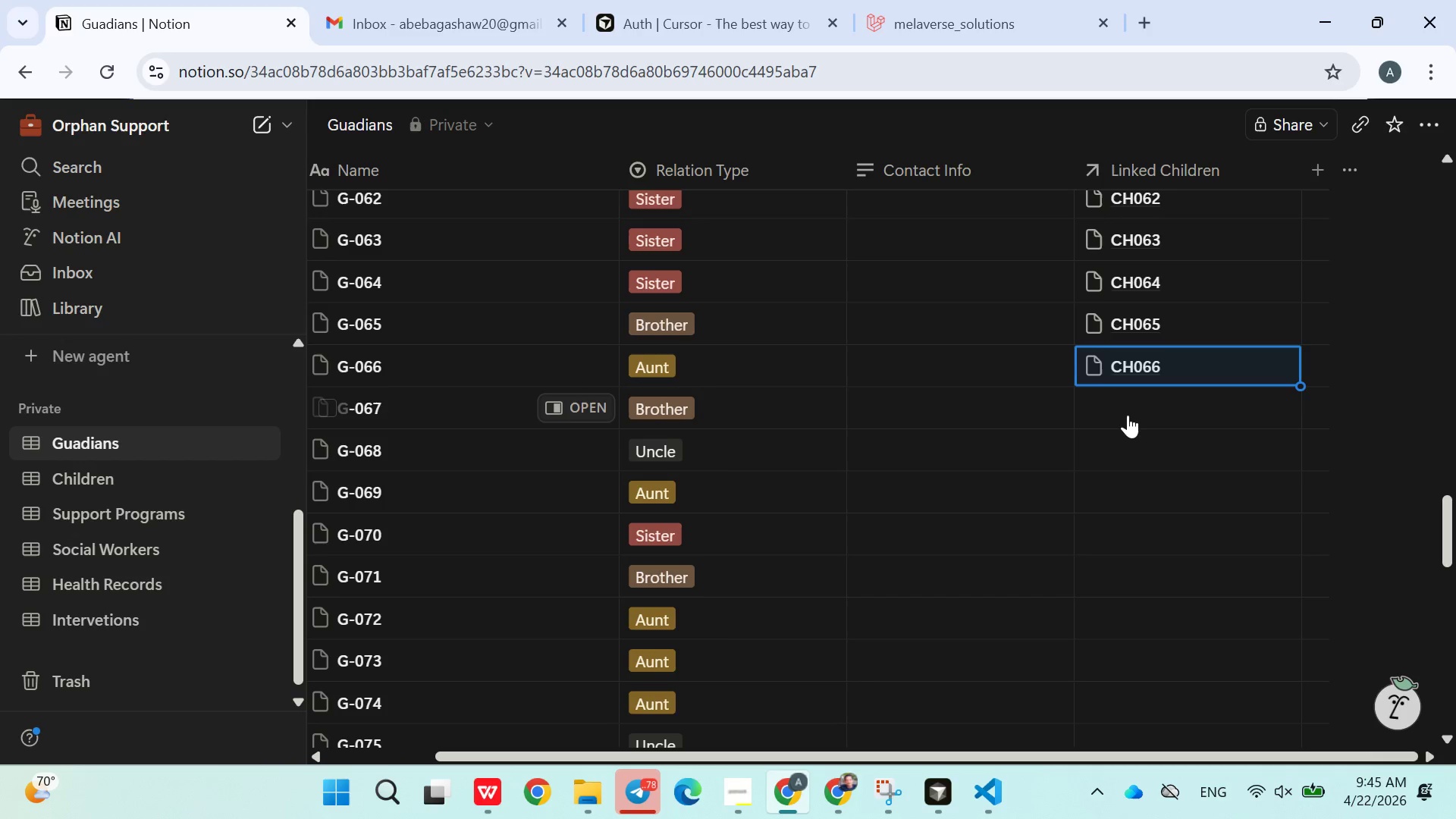 
left_click([1131, 411])
 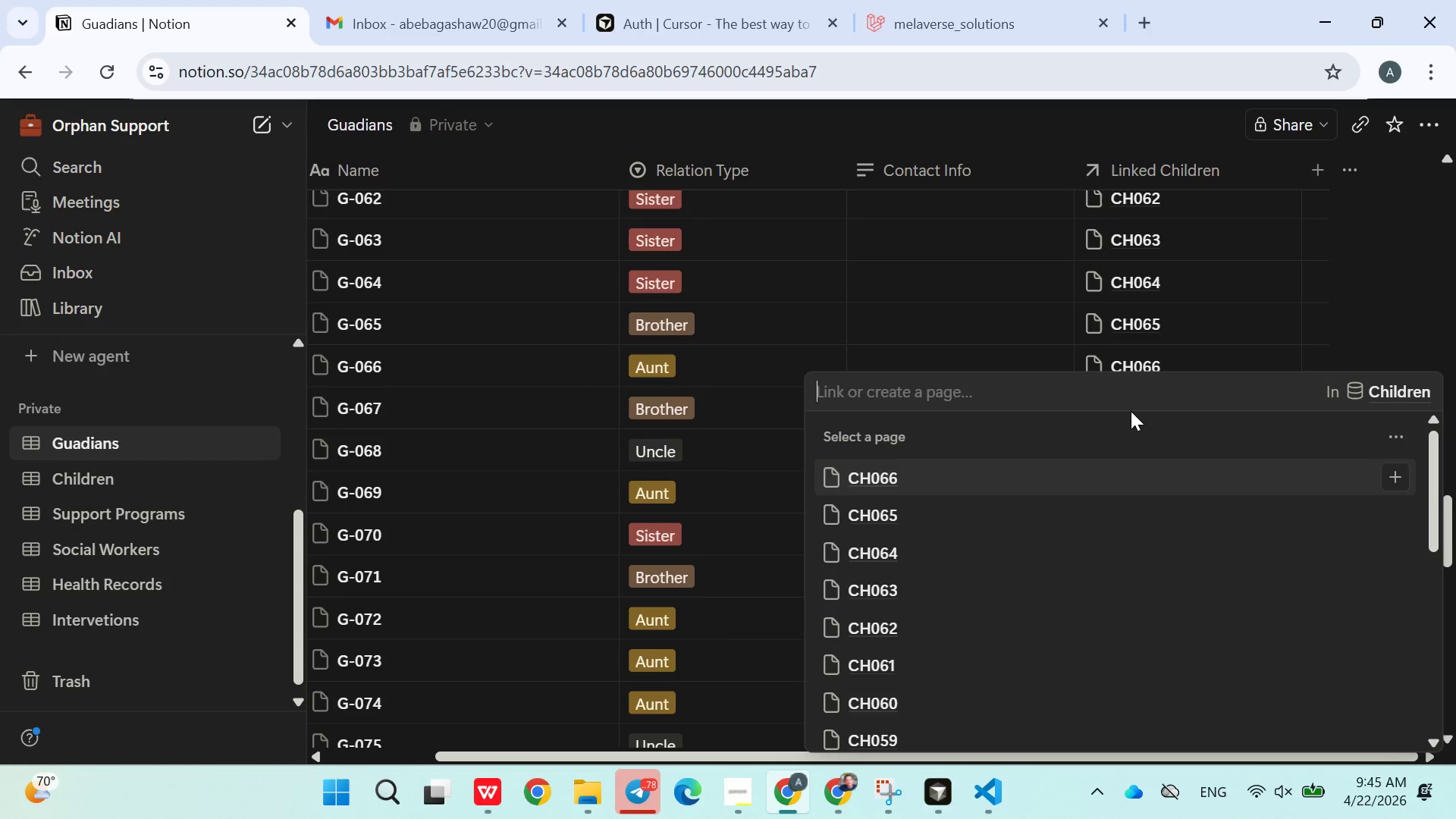 
type(ch05)
key(Backspace)
type(67)
 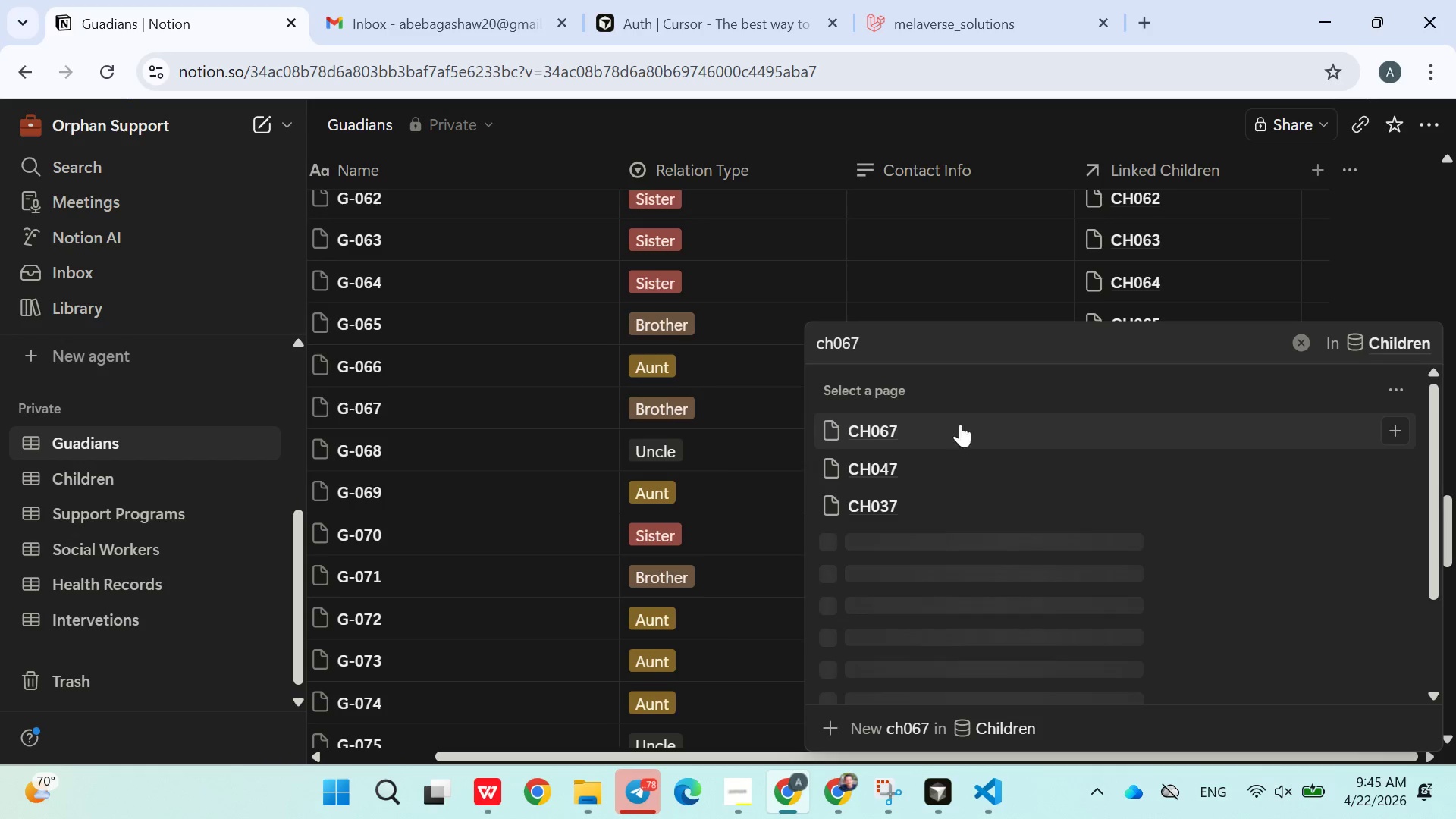 
left_click([937, 424])
 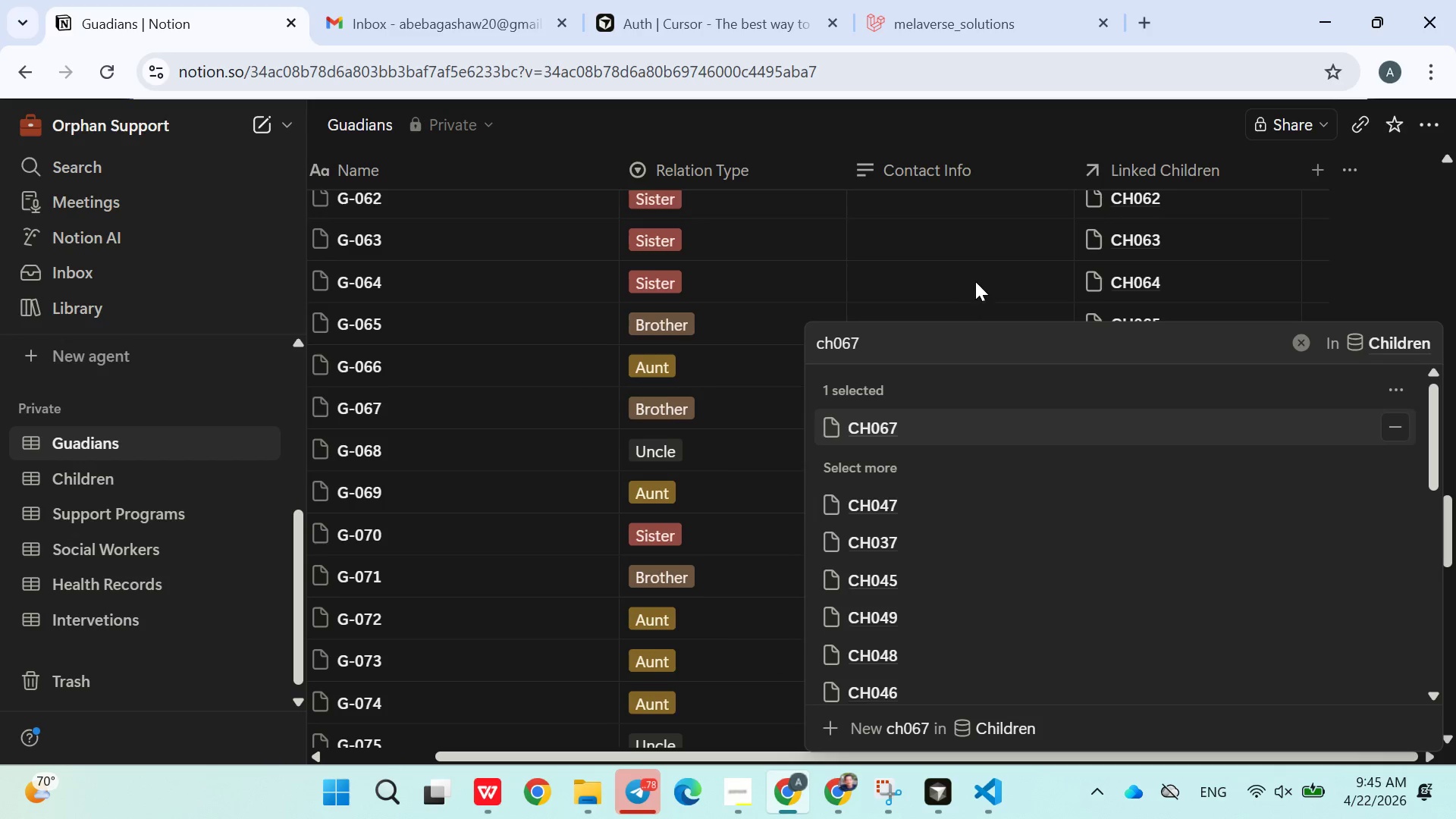 
left_click([977, 274])
 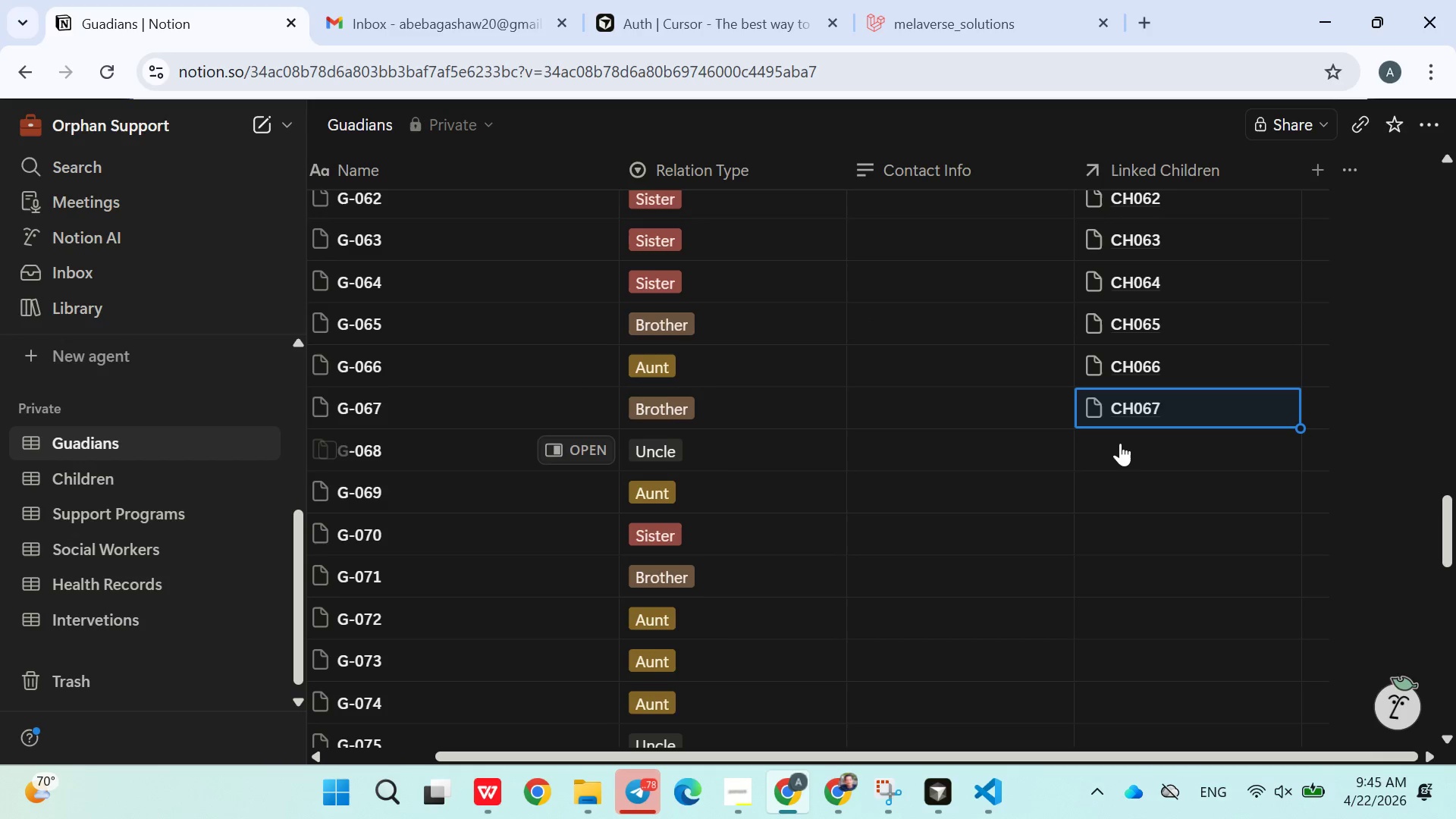 
left_click([1120, 443])
 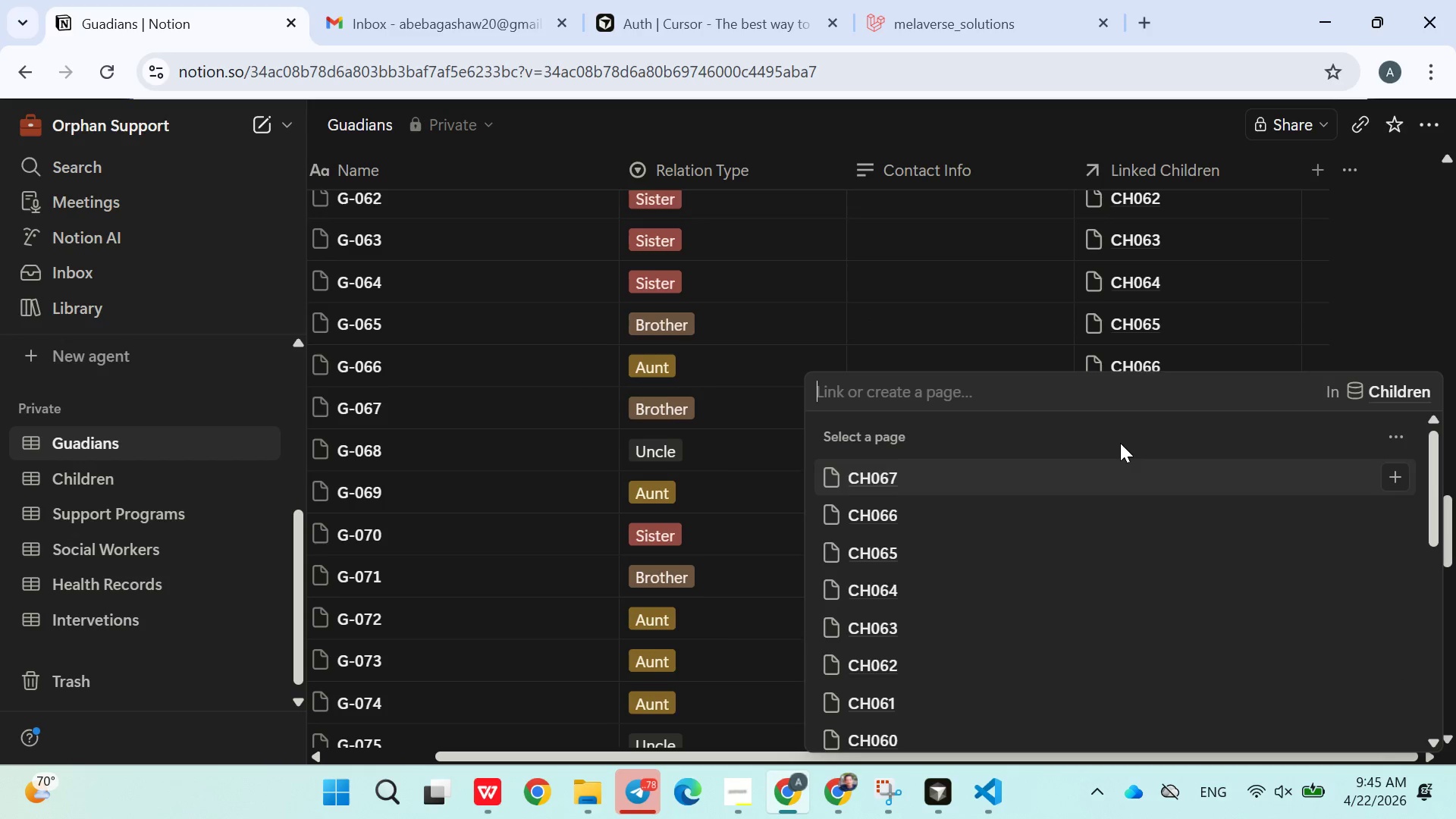 
type(ch068)
 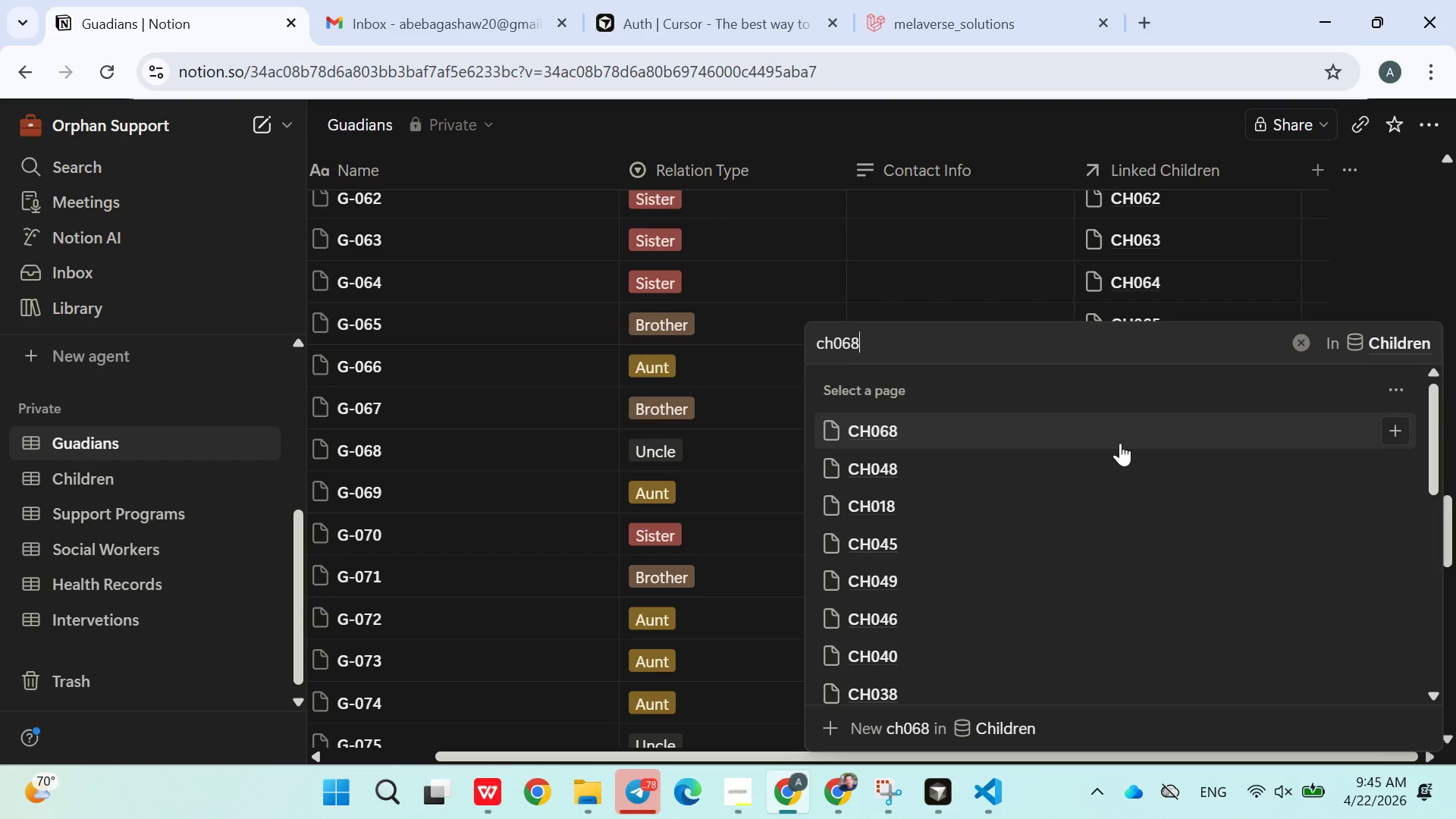 
wait(16.81)
 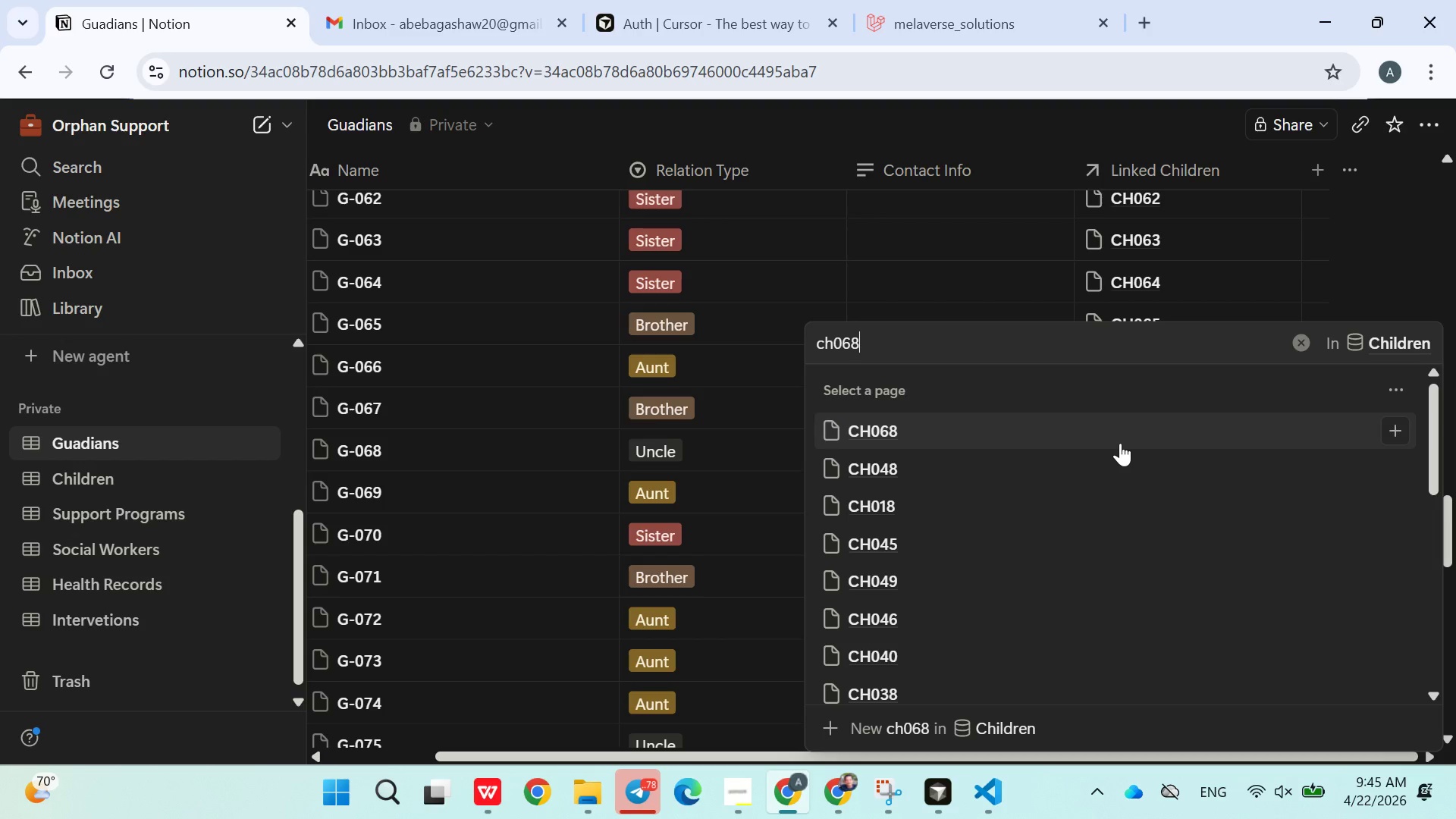 
left_click([990, 432])
 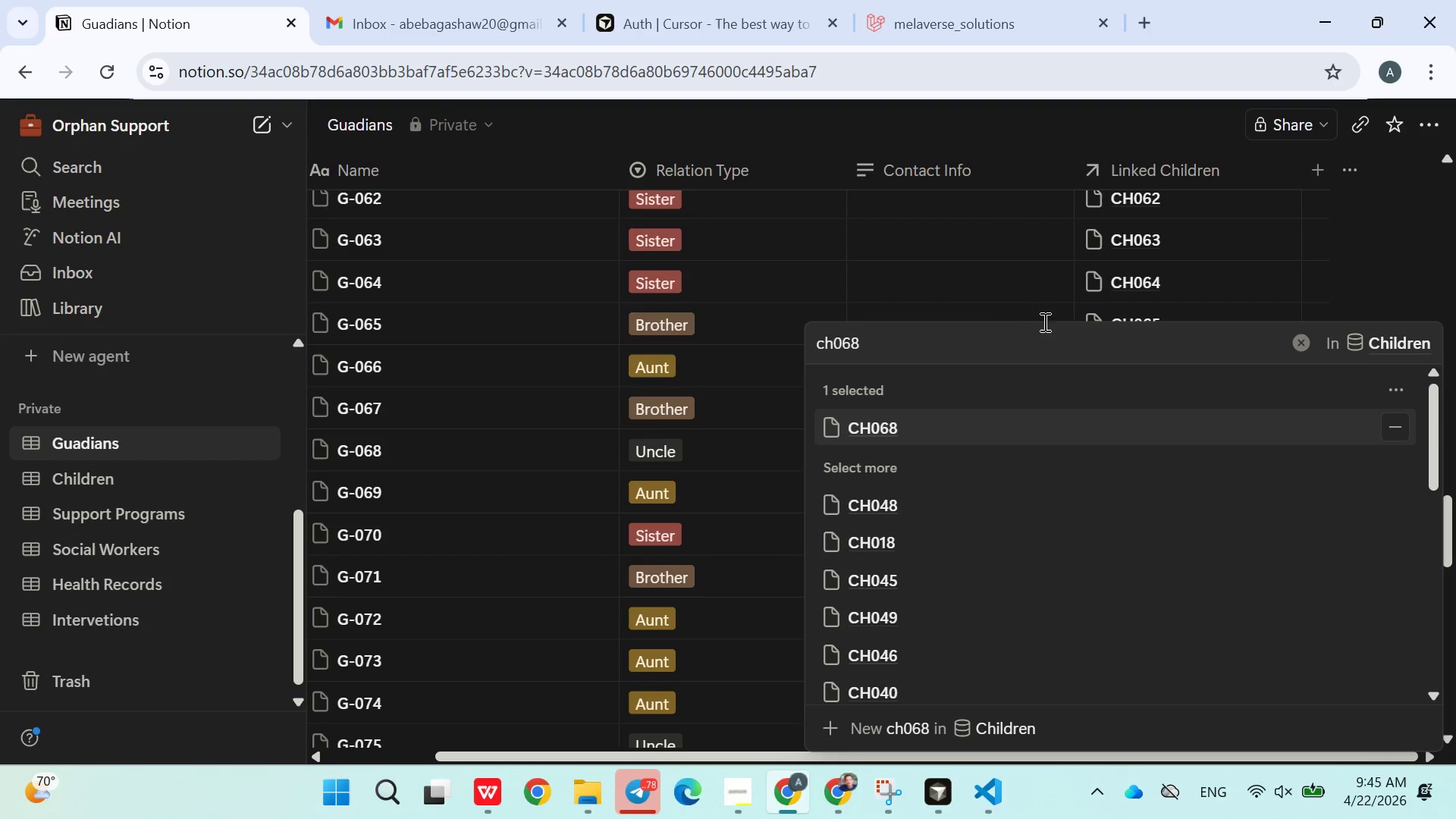 
left_click([1006, 305])
 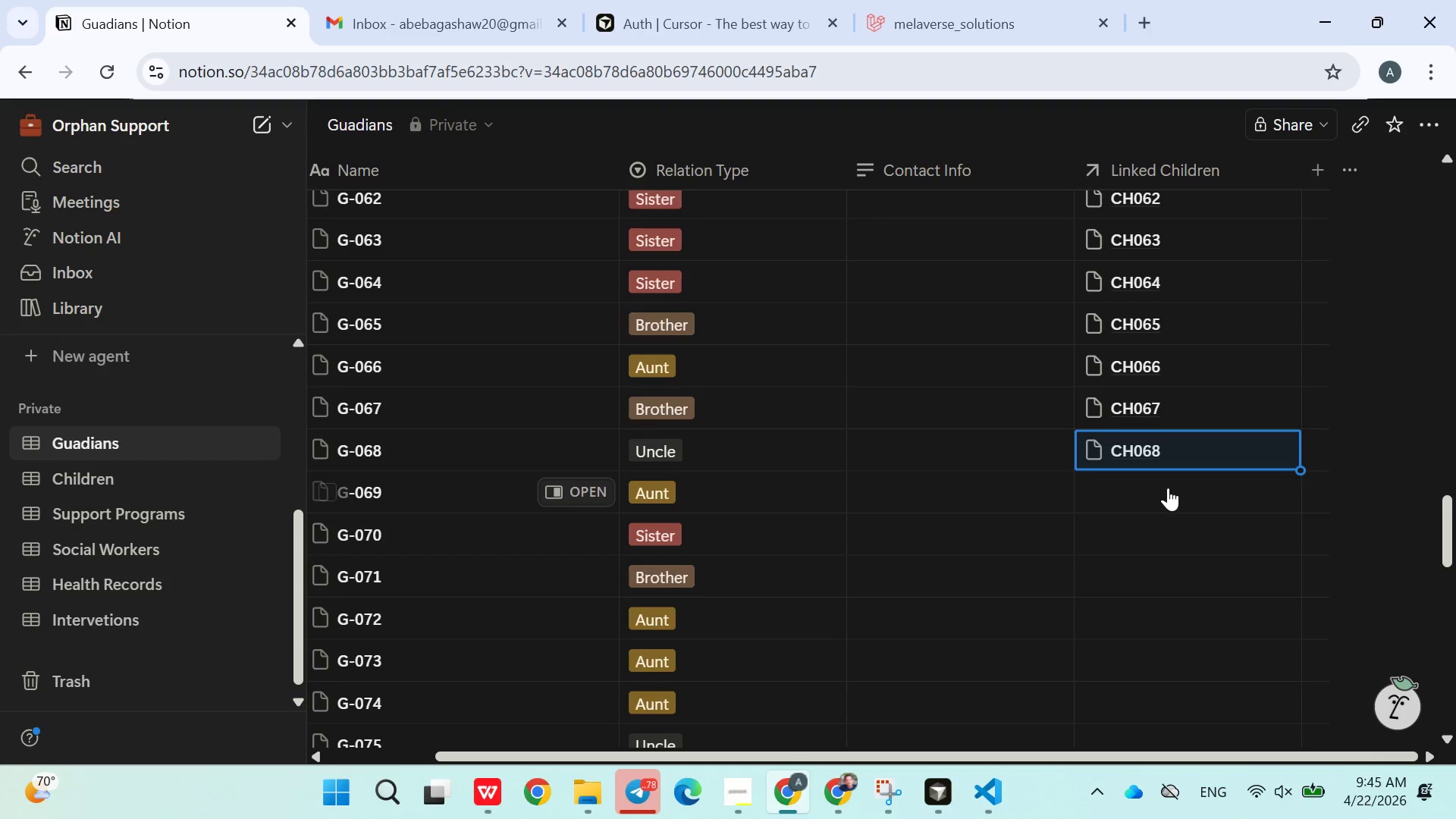 
left_click([1163, 488])
 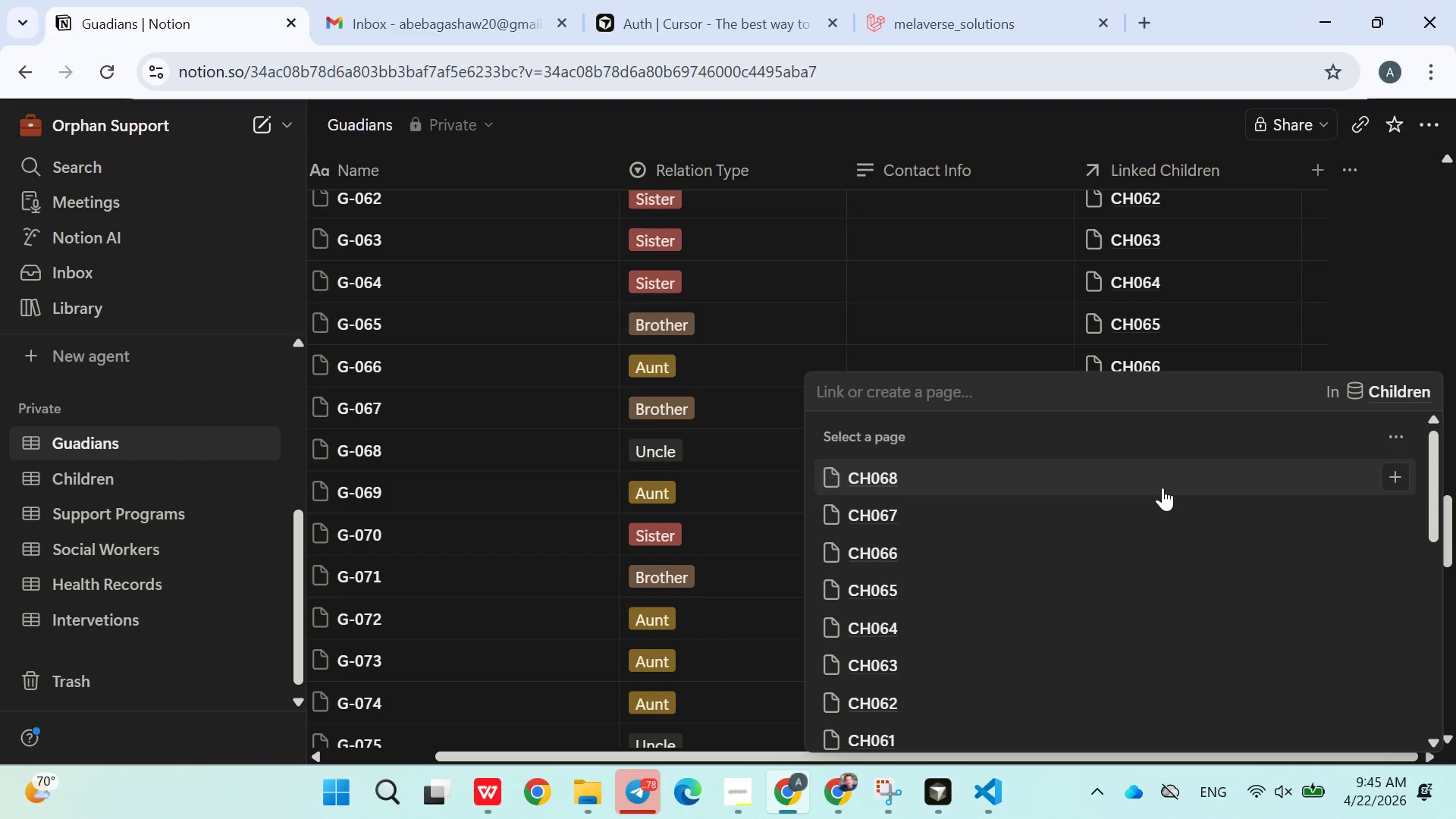 
type(ch069)
 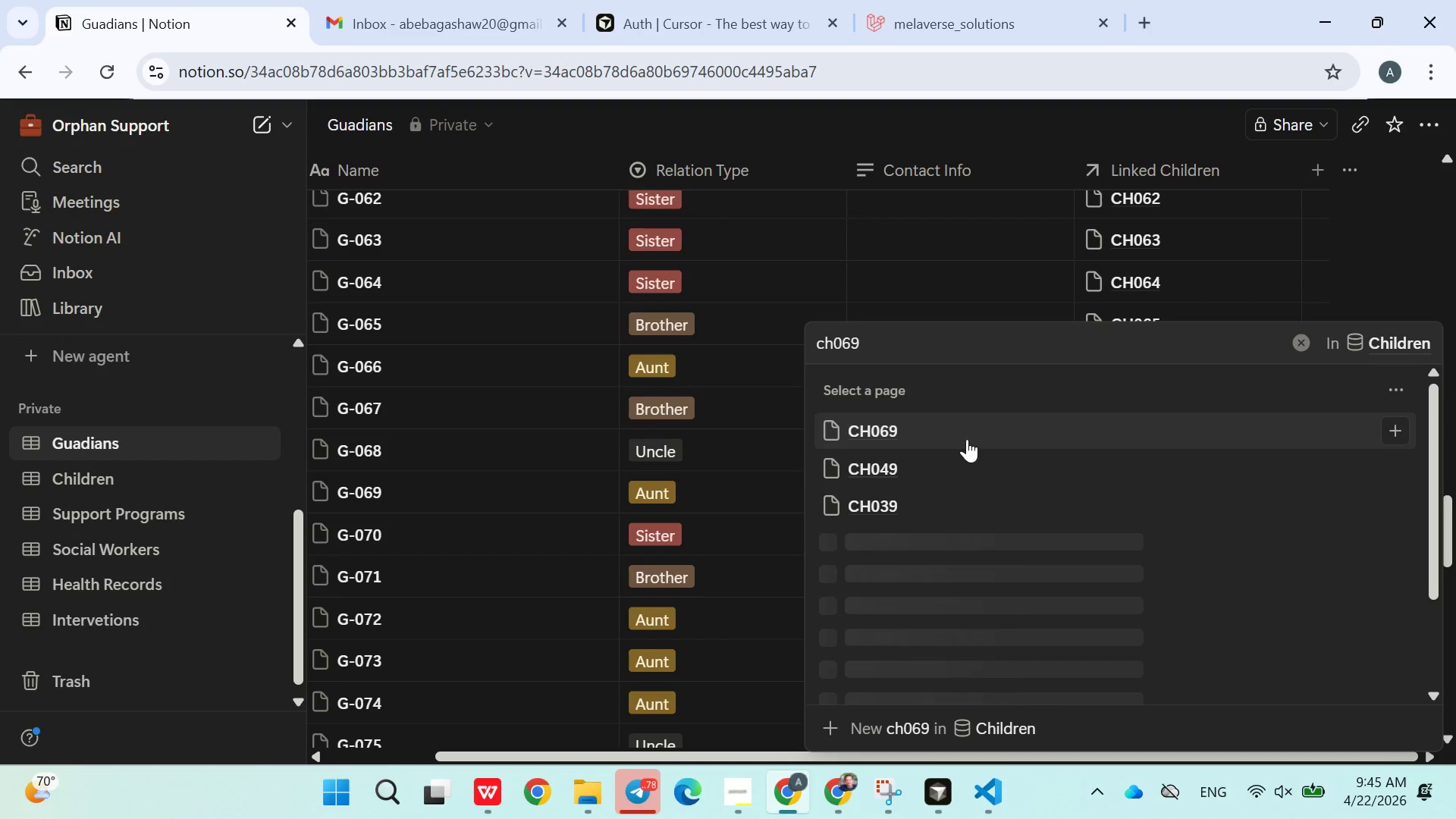 
left_click([946, 431])
 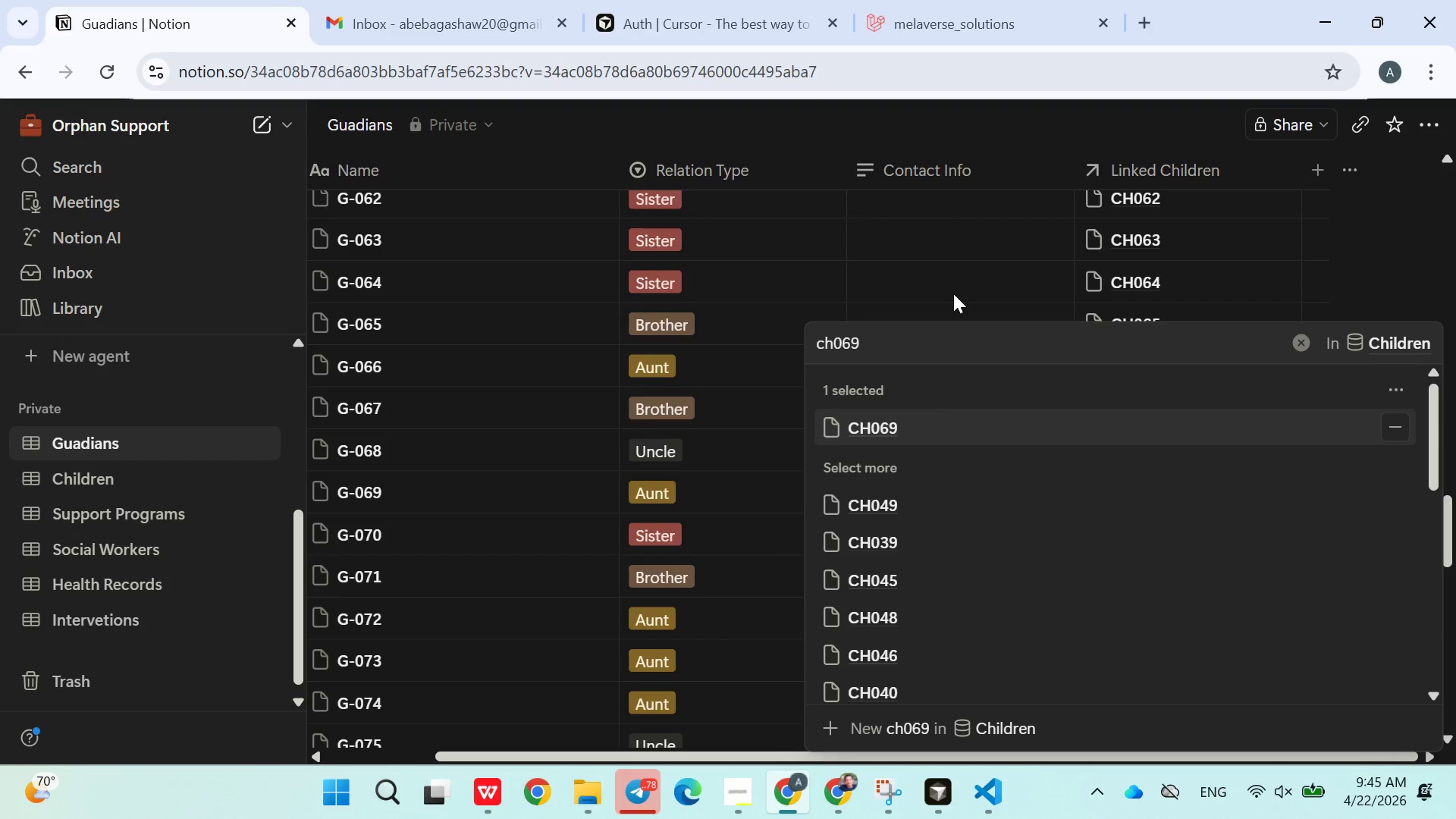 
left_click([953, 292])
 